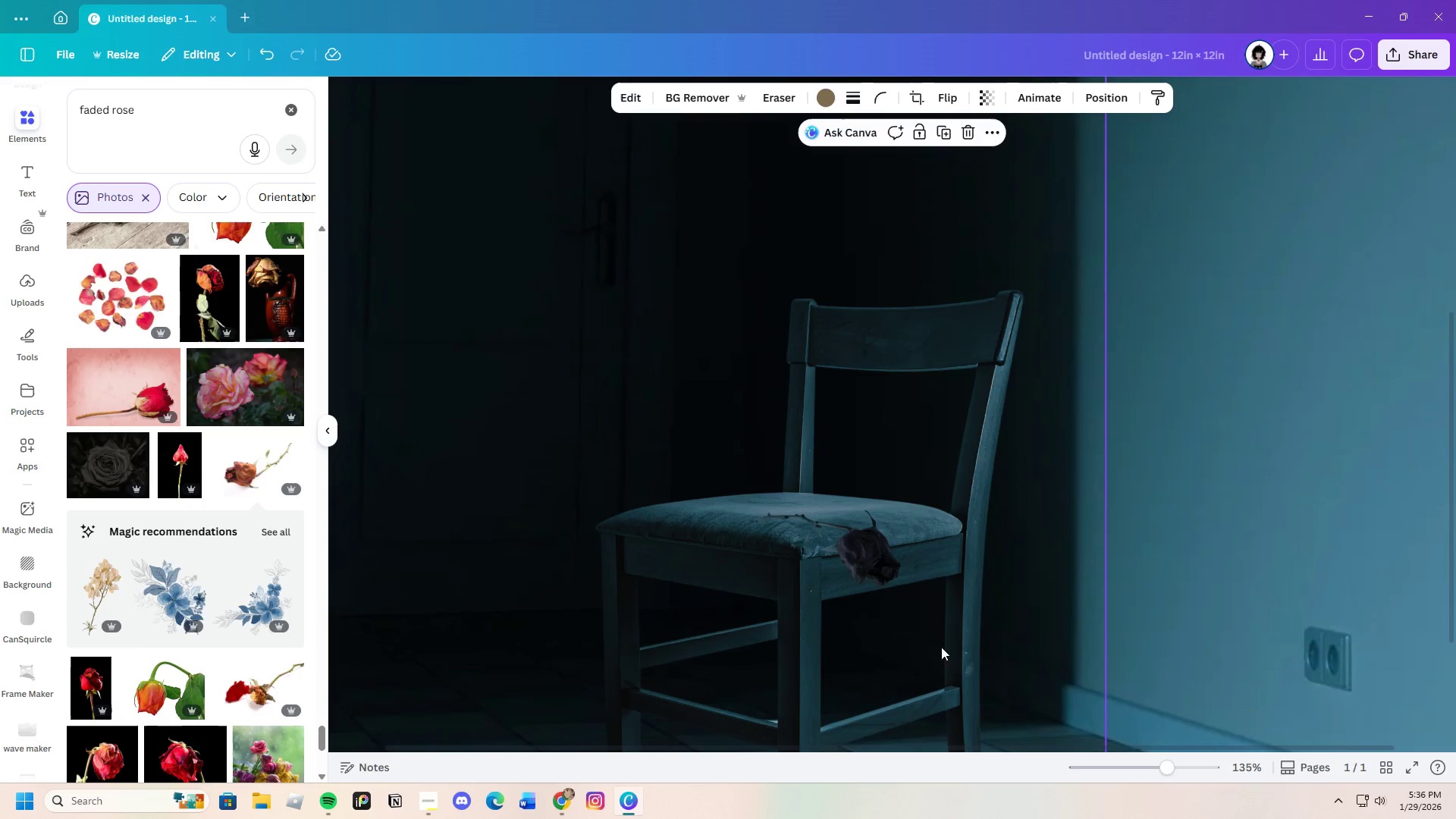 
scroll: coordinate [769, 496], scroll_direction: down, amount: 3.0
 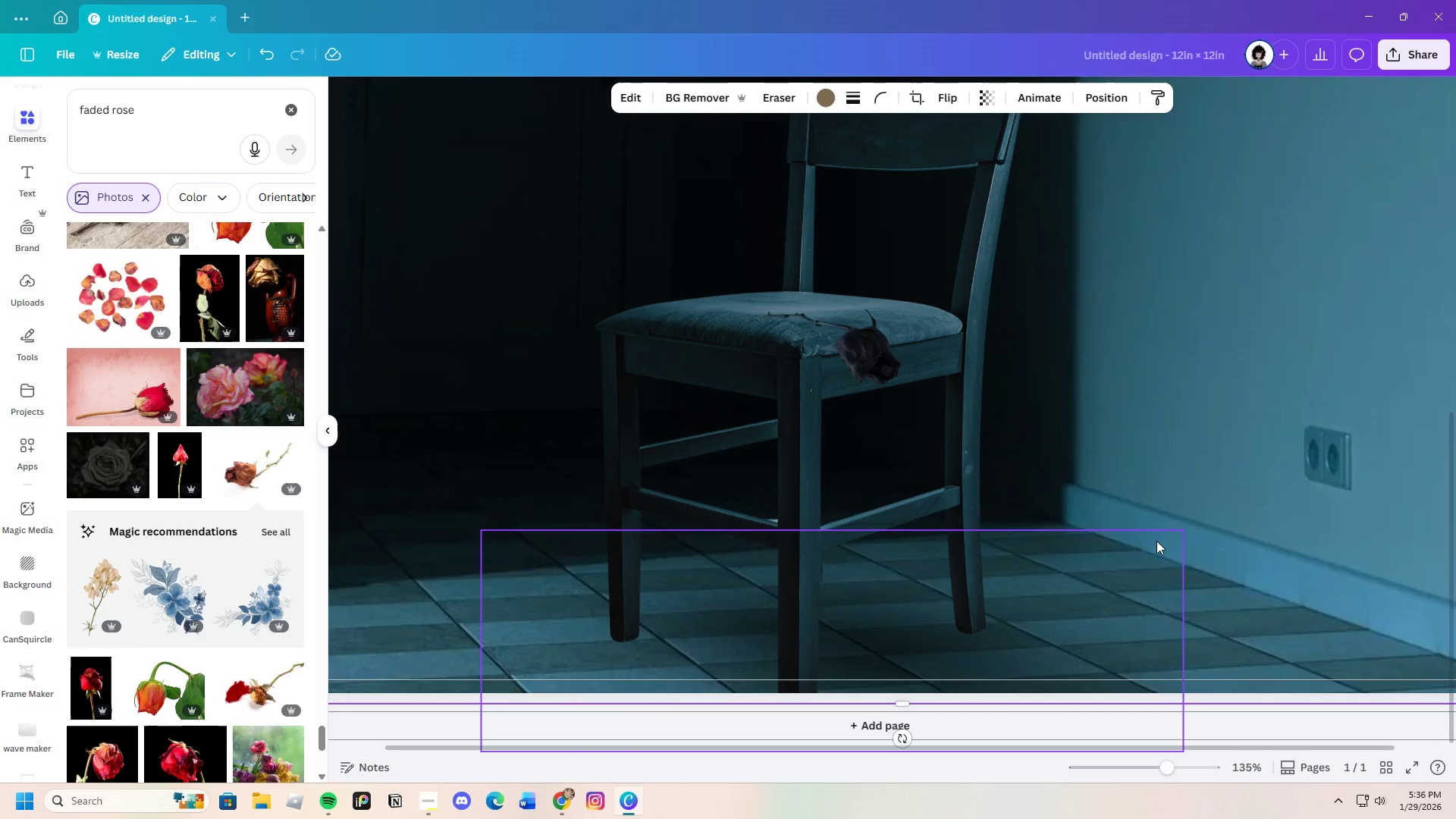 
scroll: coordinate [1152, 543], scroll_direction: up, amount: 1.0
 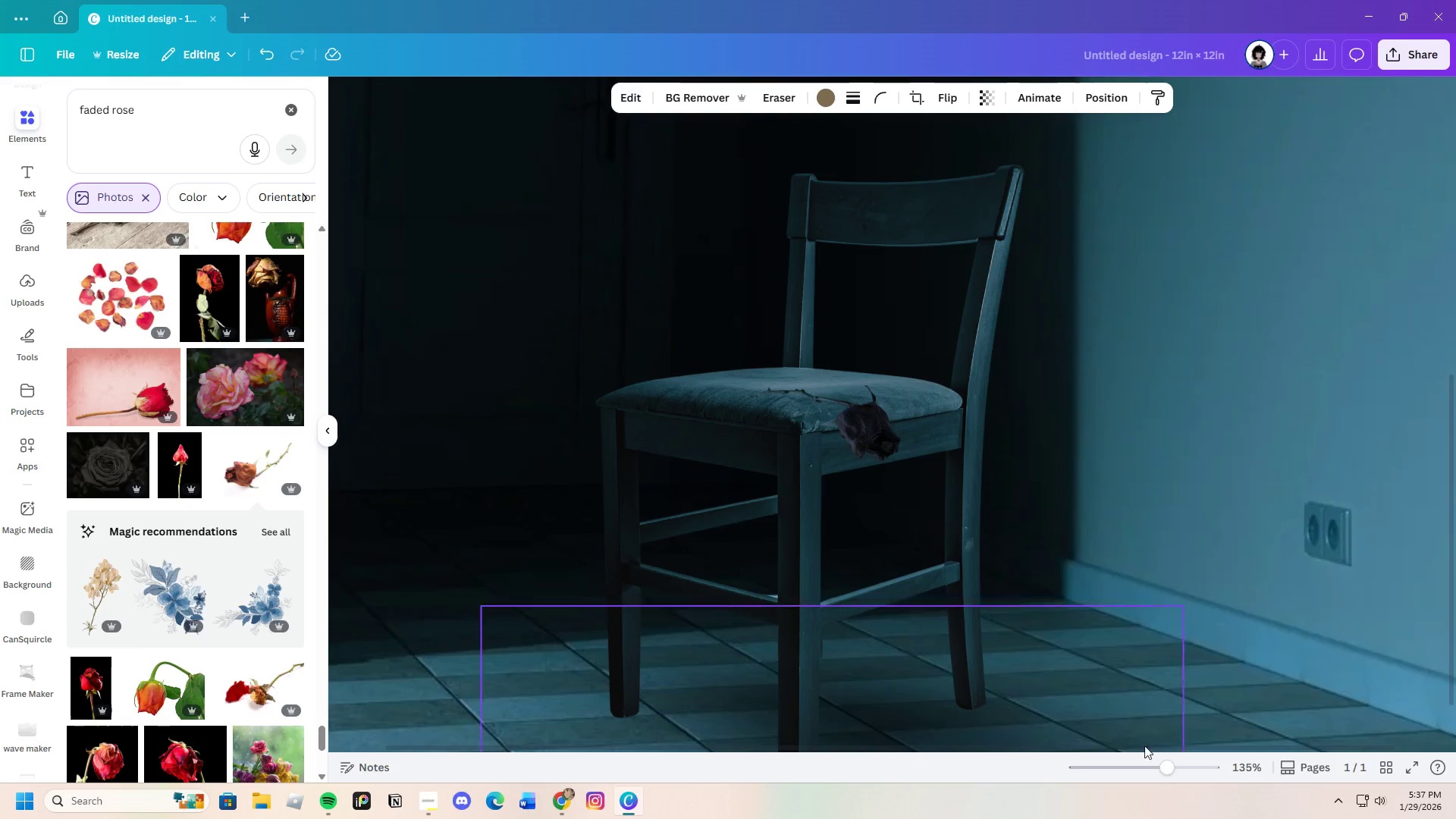 
left_click_drag(start_coordinate=[1165, 768], to_coordinate=[1158, 775])
 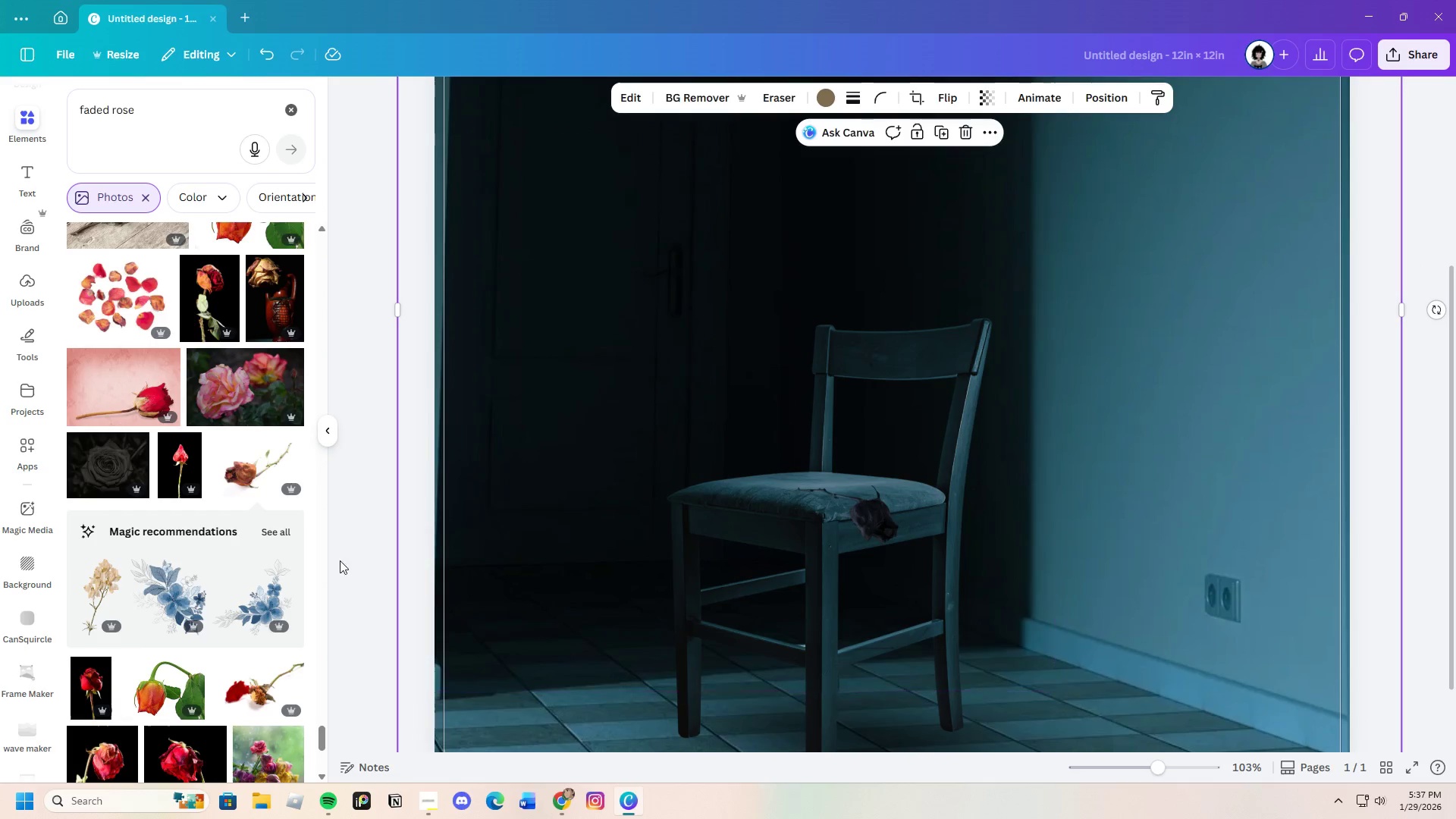 
scroll: coordinate [307, 557], scroll_direction: down, amount: 2.0
 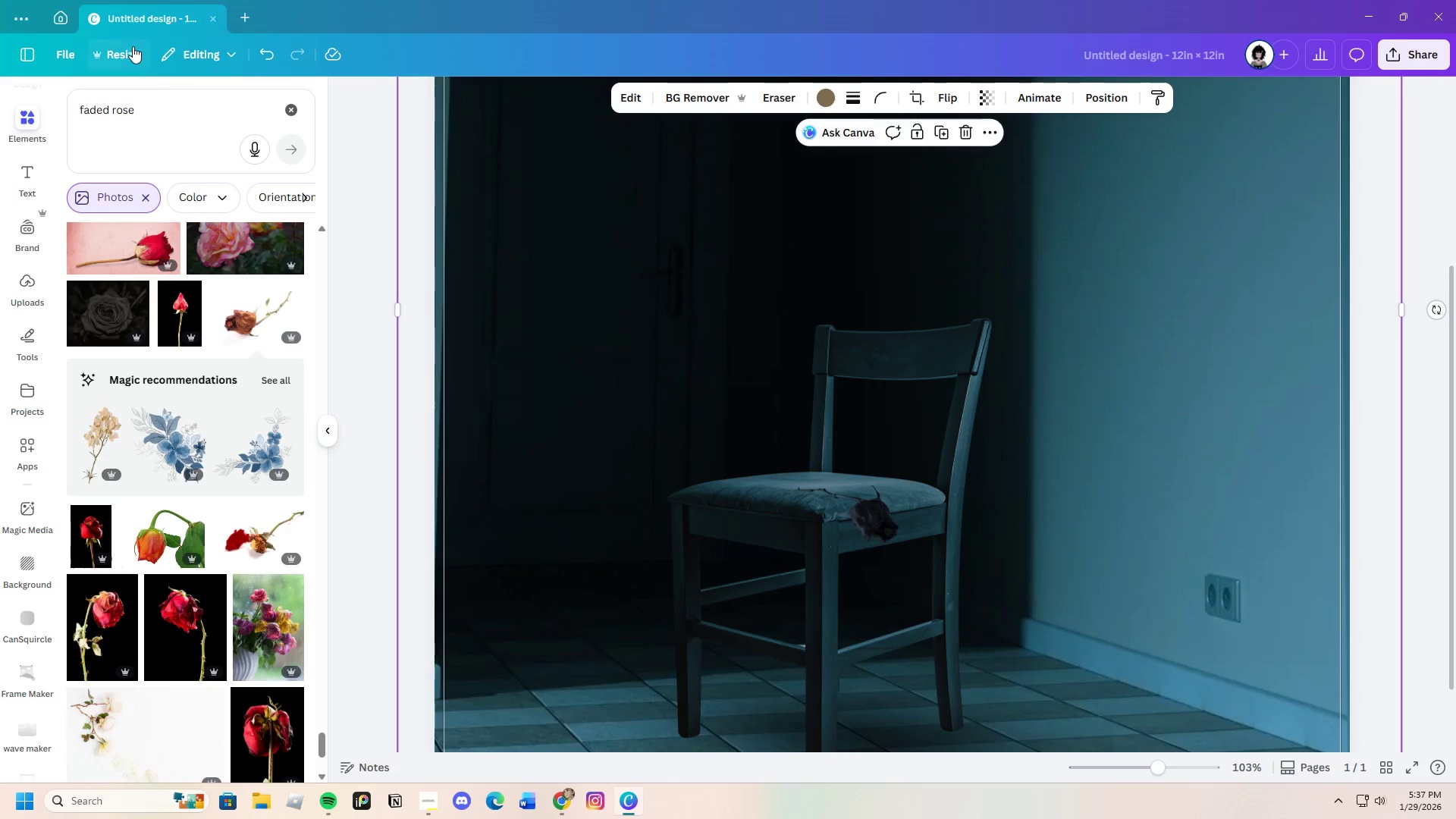 
left_click_drag(start_coordinate=[171, 106], to_coordinate=[6, 106])
 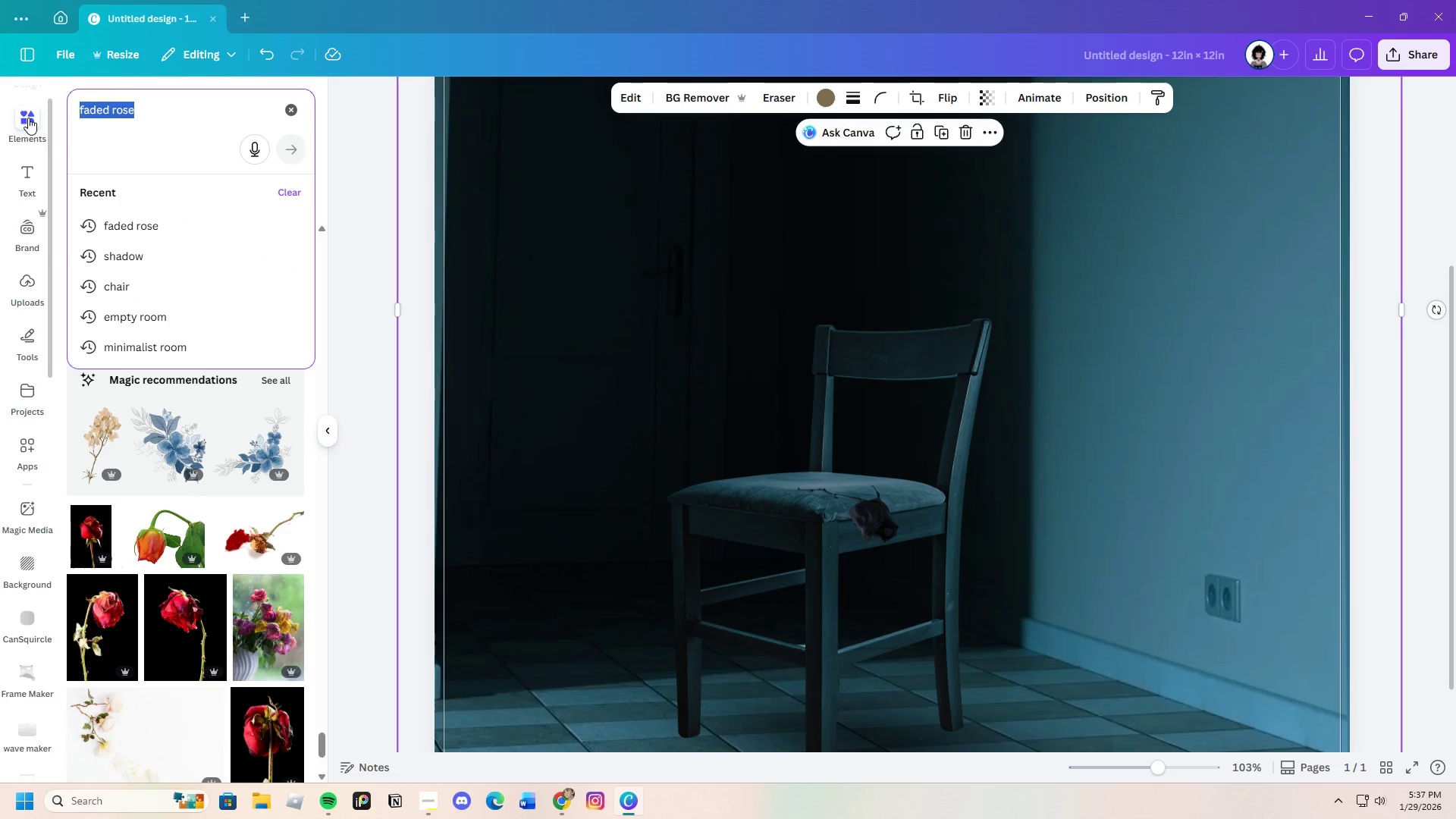 
key(Backspace)
type(oetal rose)
 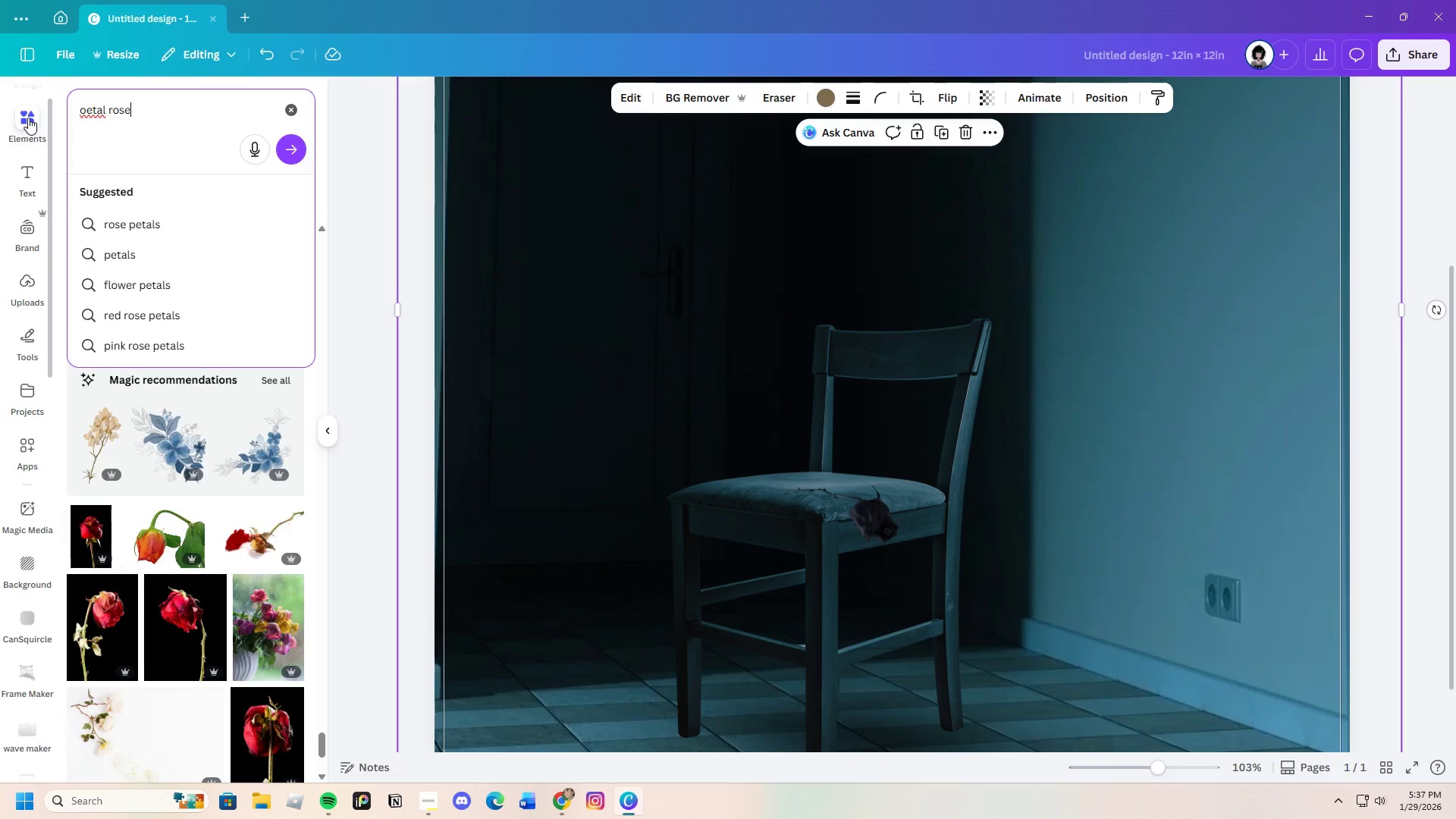 
key(Enter)
 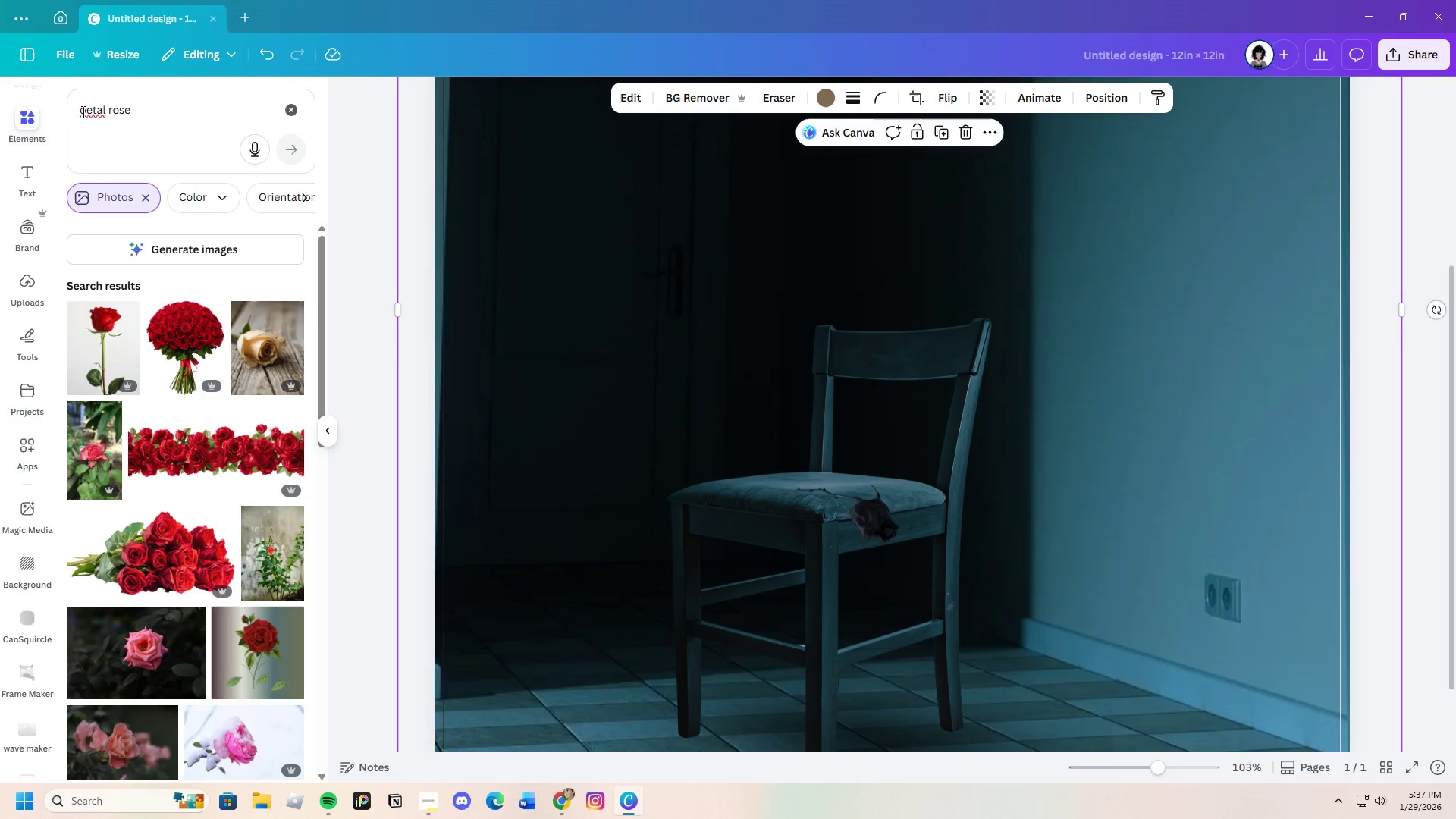 
left_click([84, 111])
 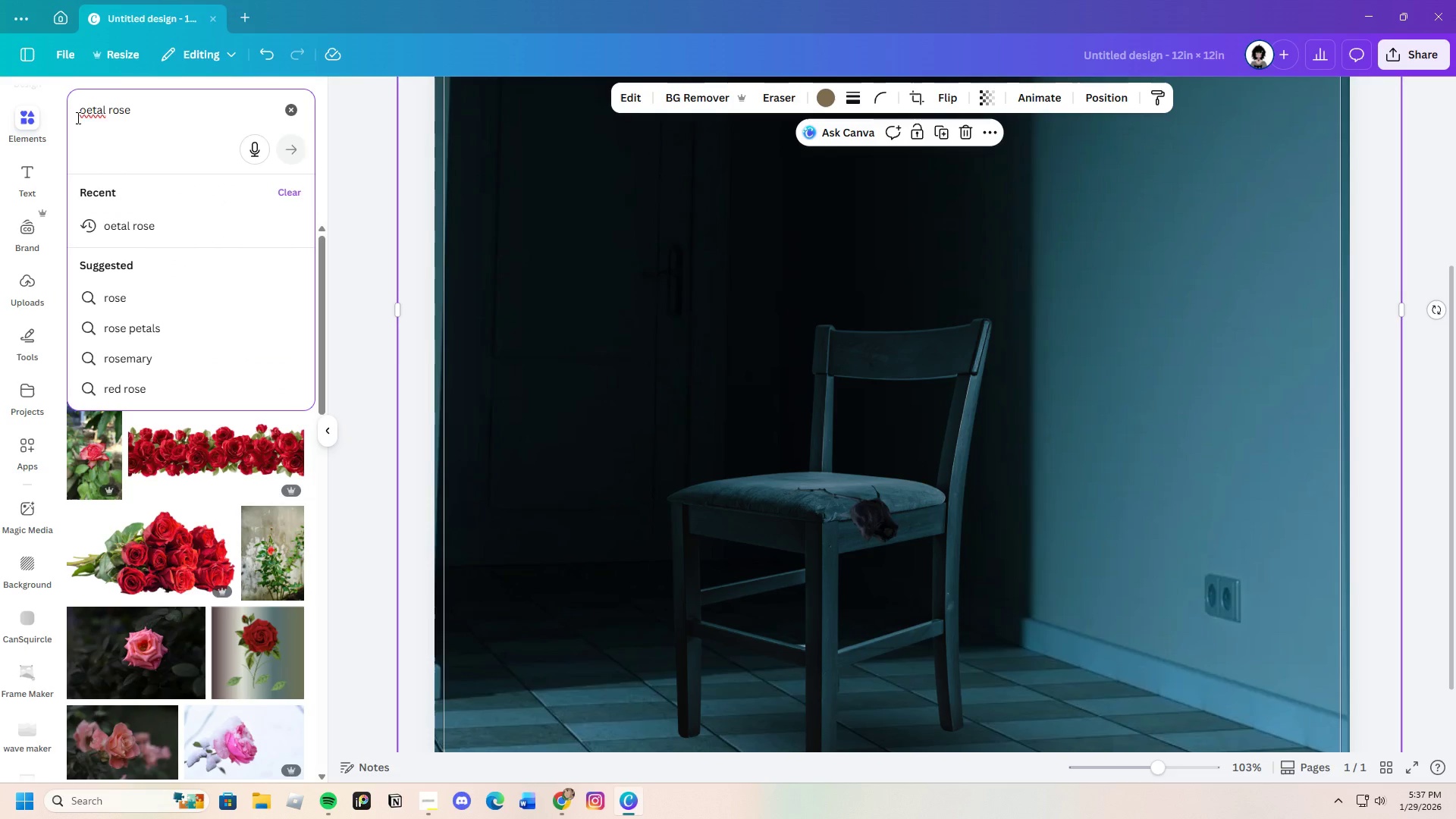 
key(Backspace)
 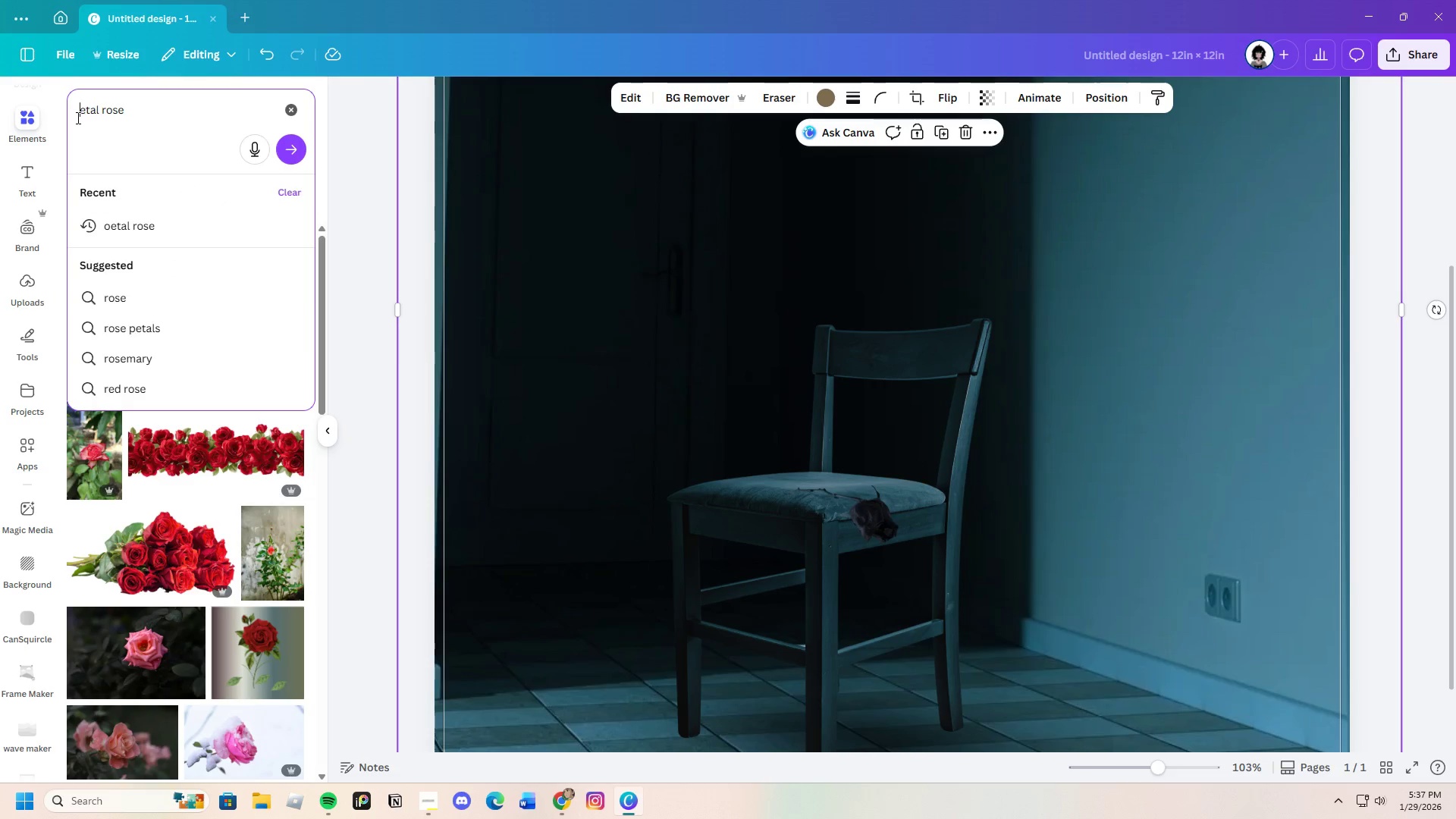 
key(P)
 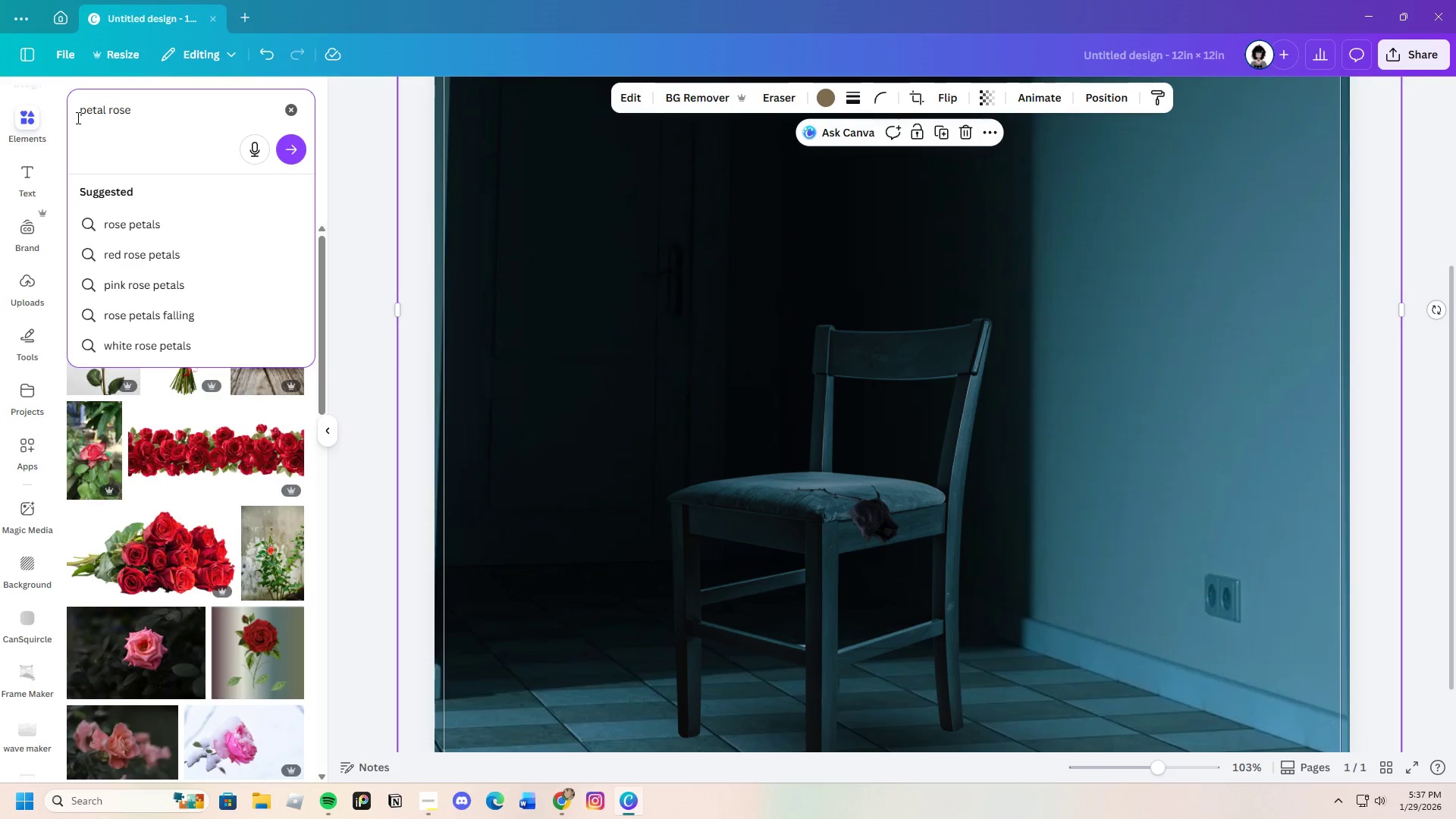 
key(Enter)
 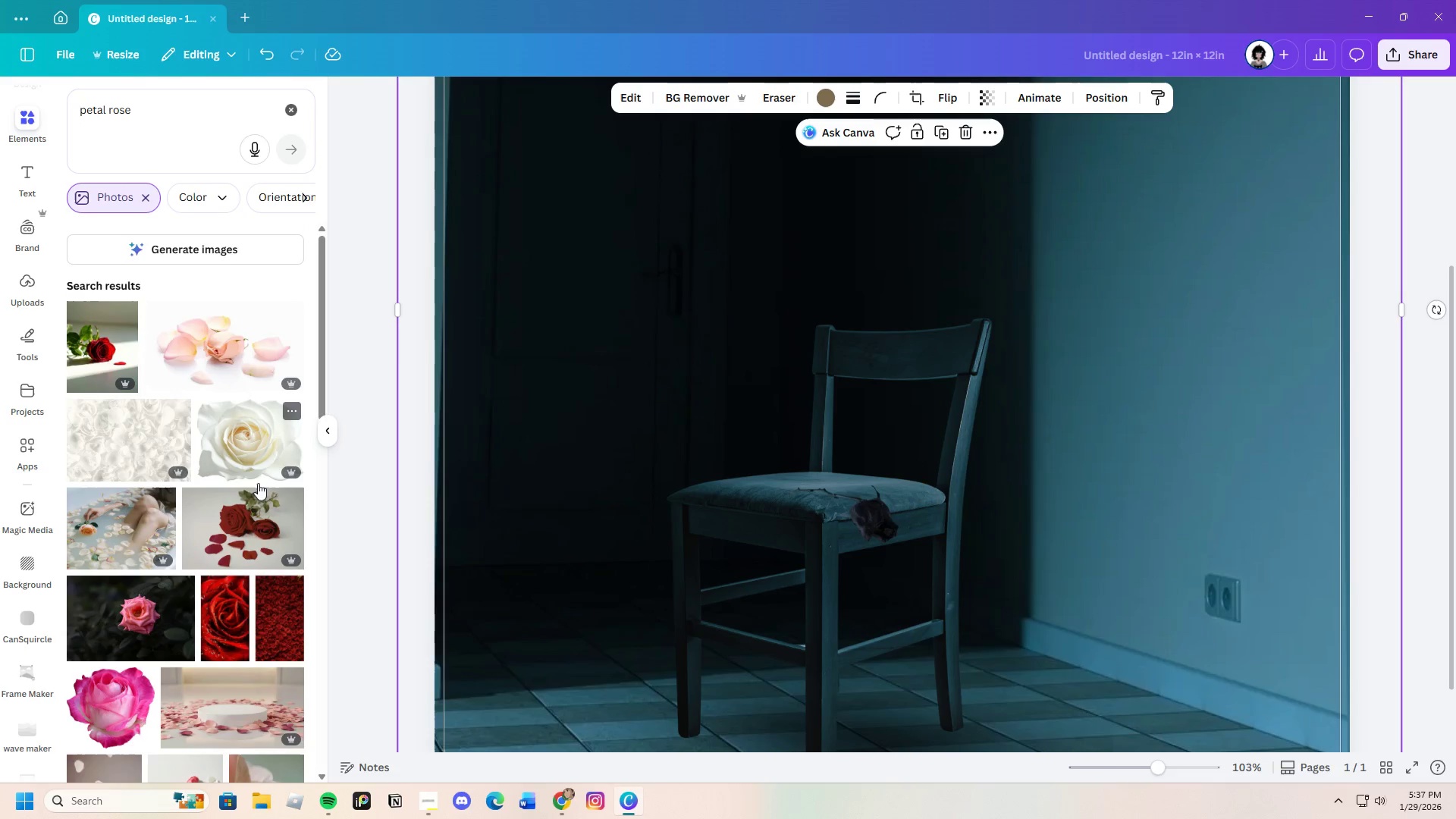 
scroll: coordinate [231, 626], scroll_direction: down, amount: 3.0
 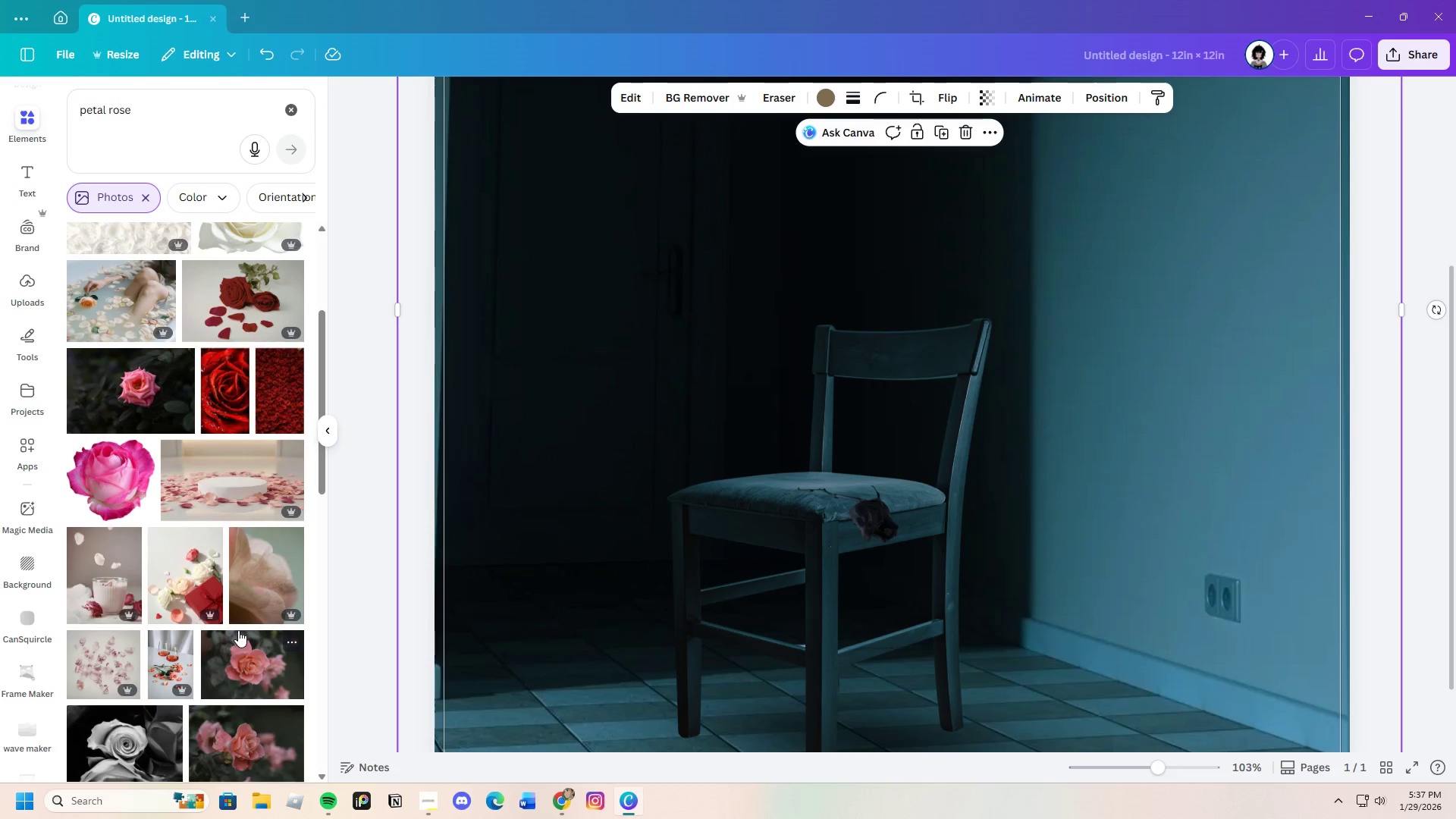 
scroll: coordinate [239, 630], scroll_direction: up, amount: 3.0
 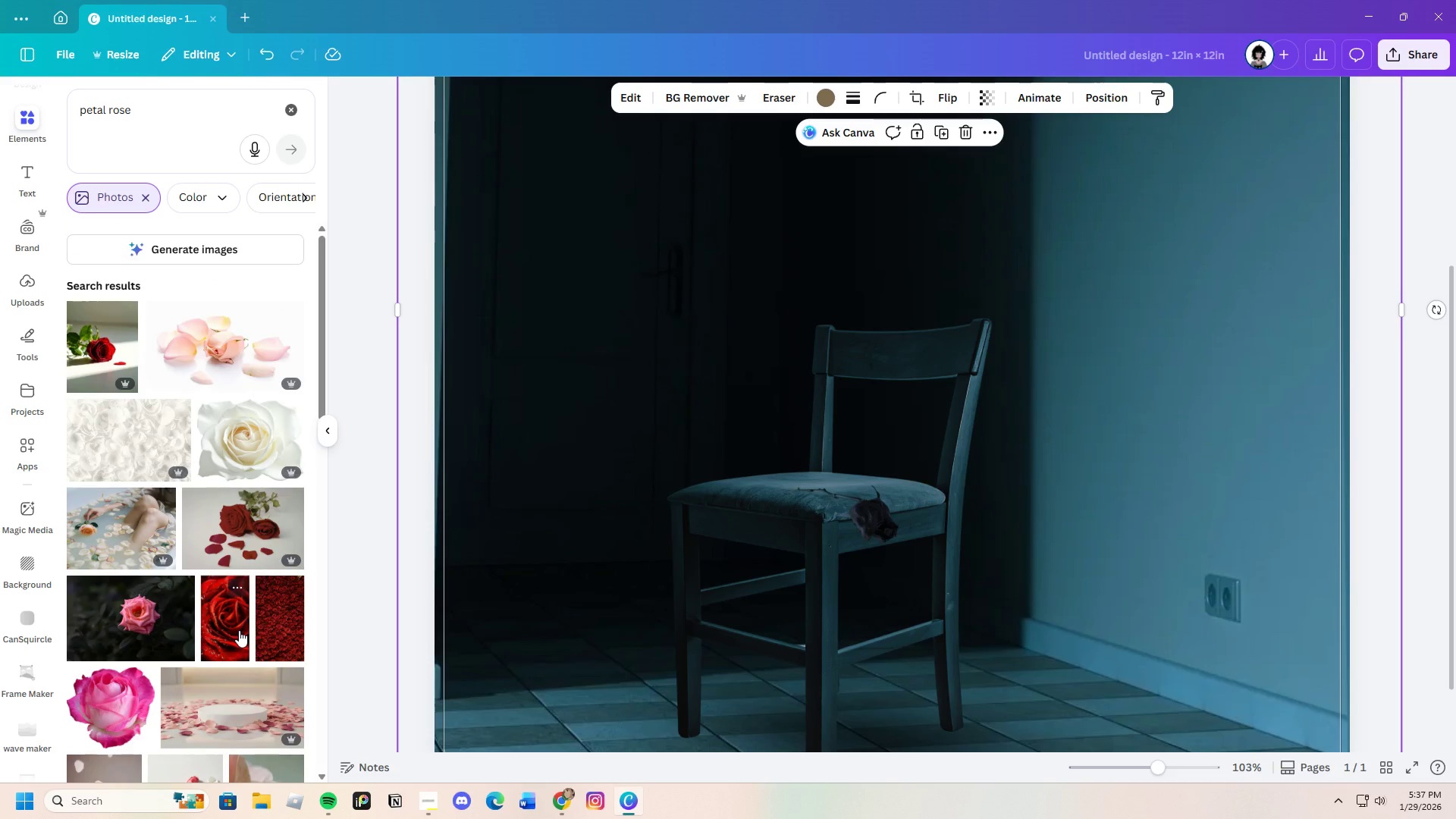 
scroll: coordinate [232, 635], scroll_direction: down, amount: 23.0
 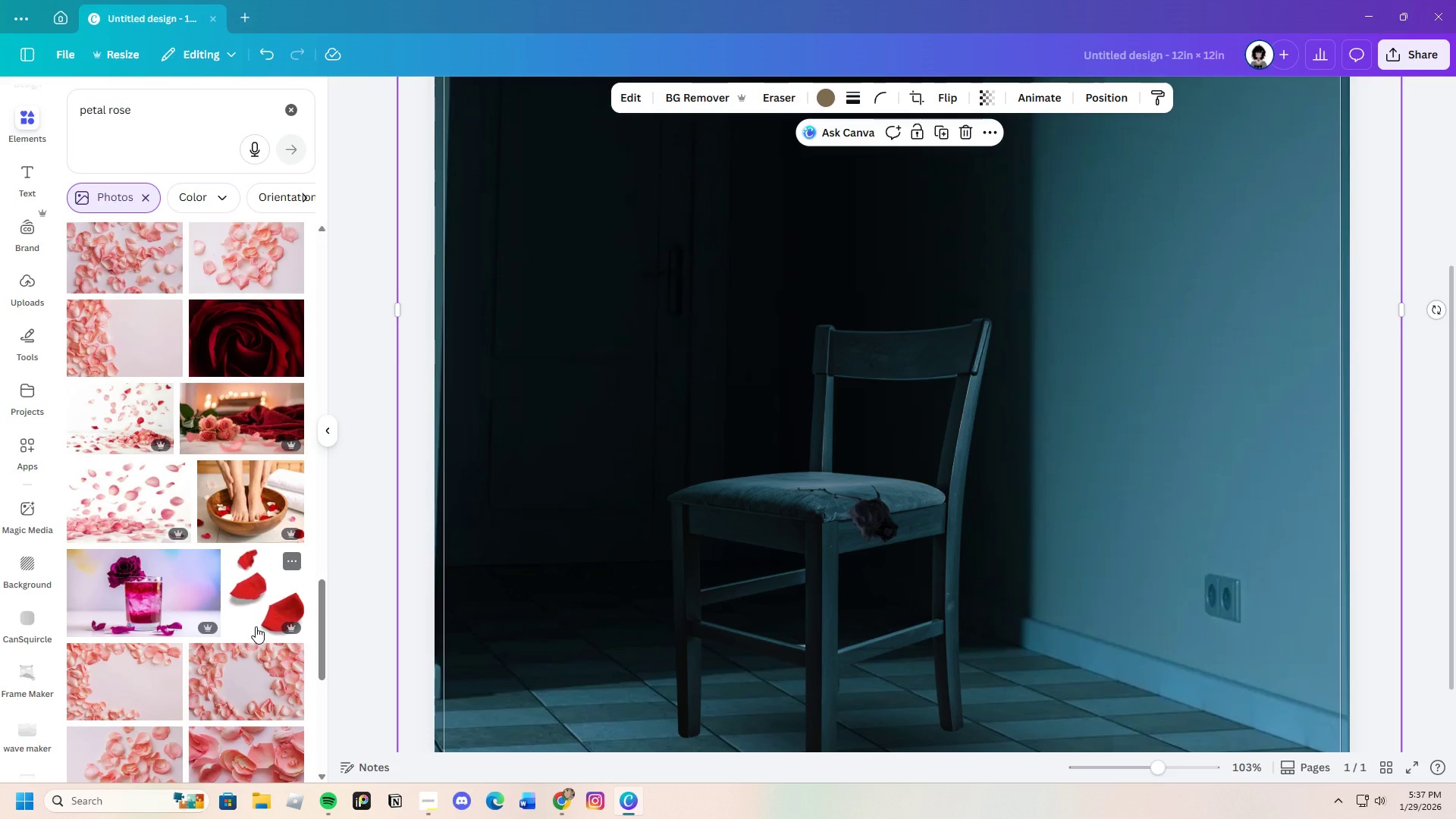 
scroll: coordinate [253, 626], scroll_direction: down, amount: 3.0
 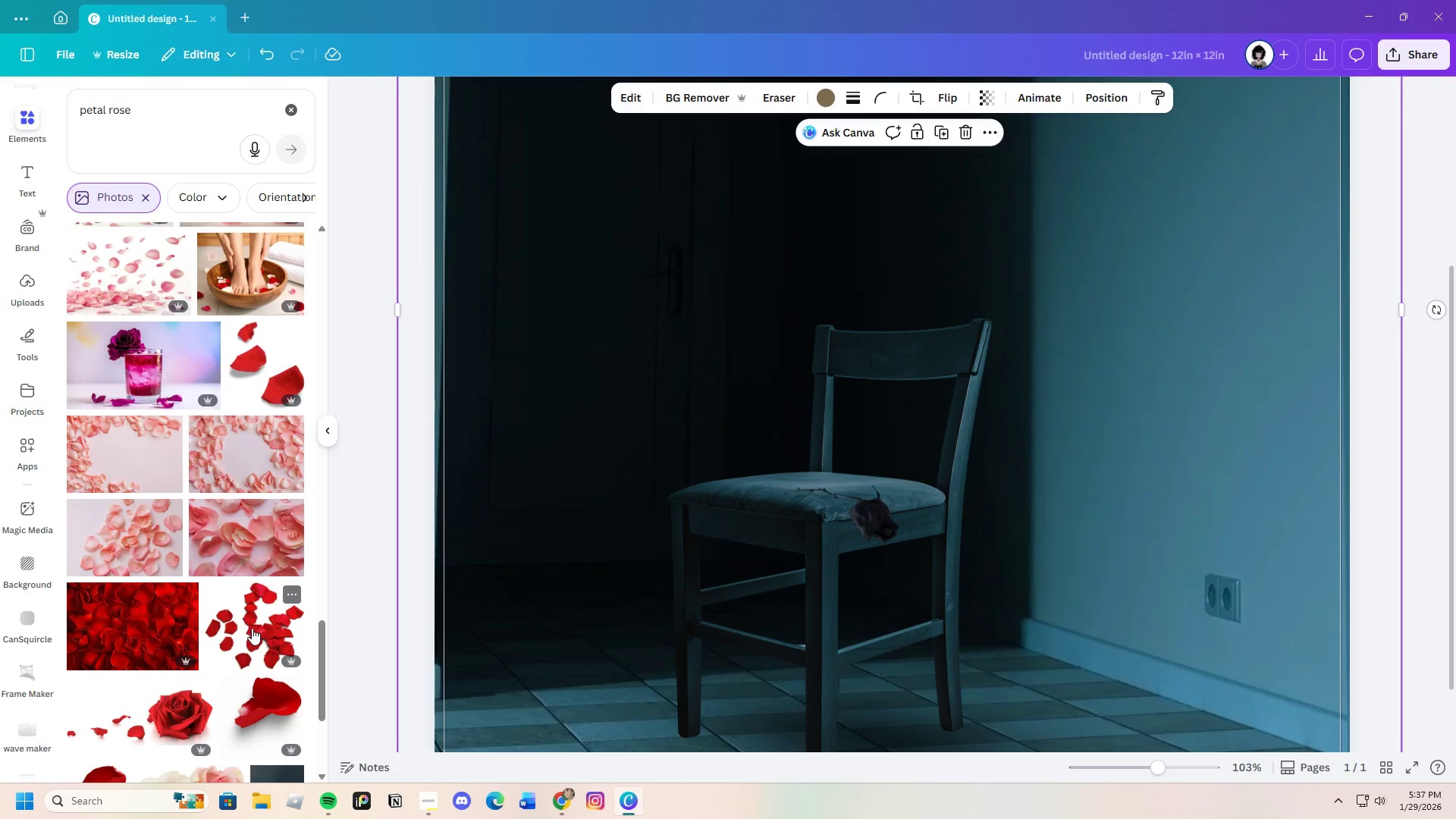 
scroll: coordinate [252, 628], scroll_direction: up, amount: 2.0
 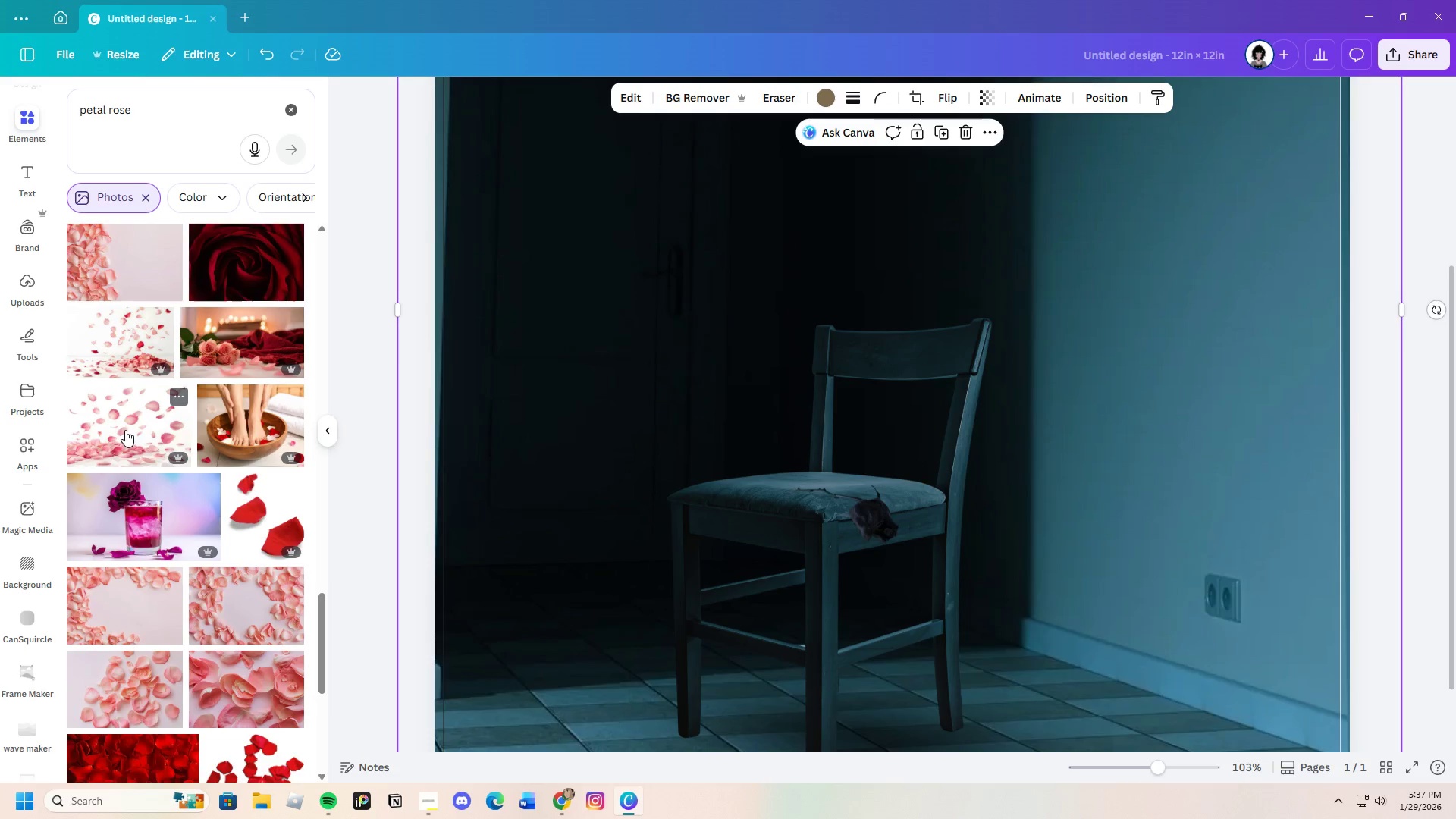 
left_click([129, 428])
 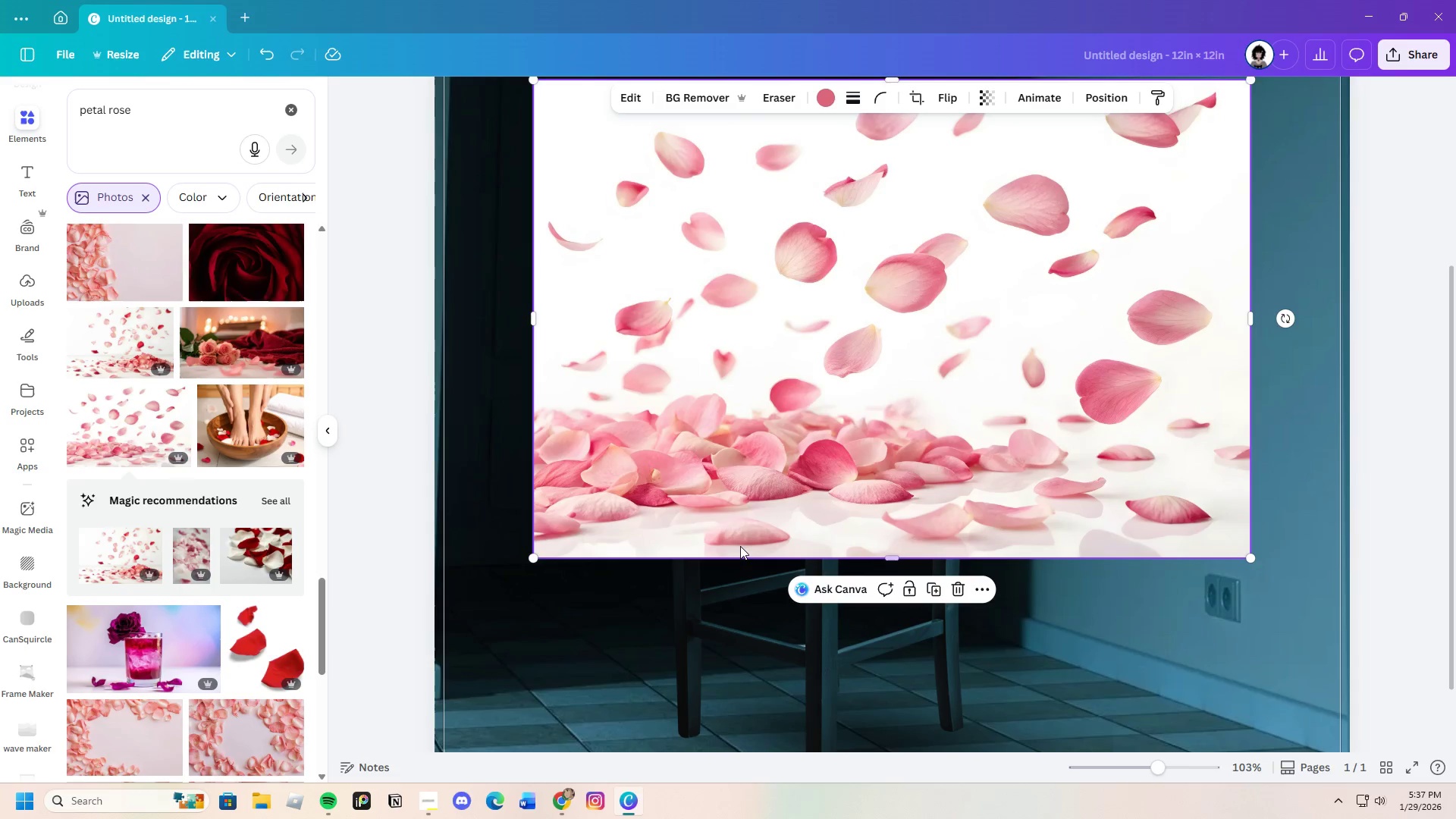 
scroll: coordinate [759, 538], scroll_direction: up, amount: 2.0
 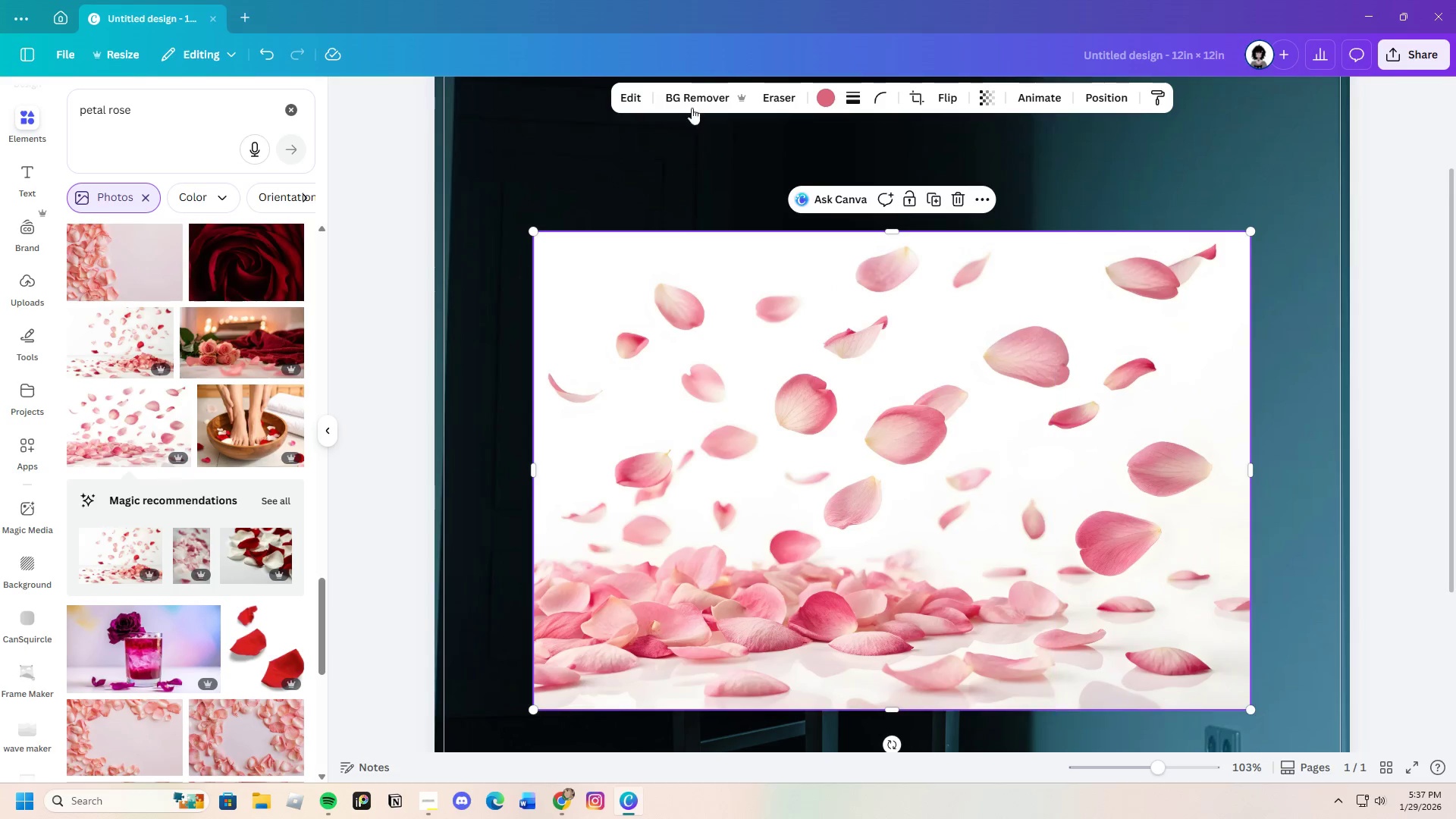 
left_click([686, 96])
 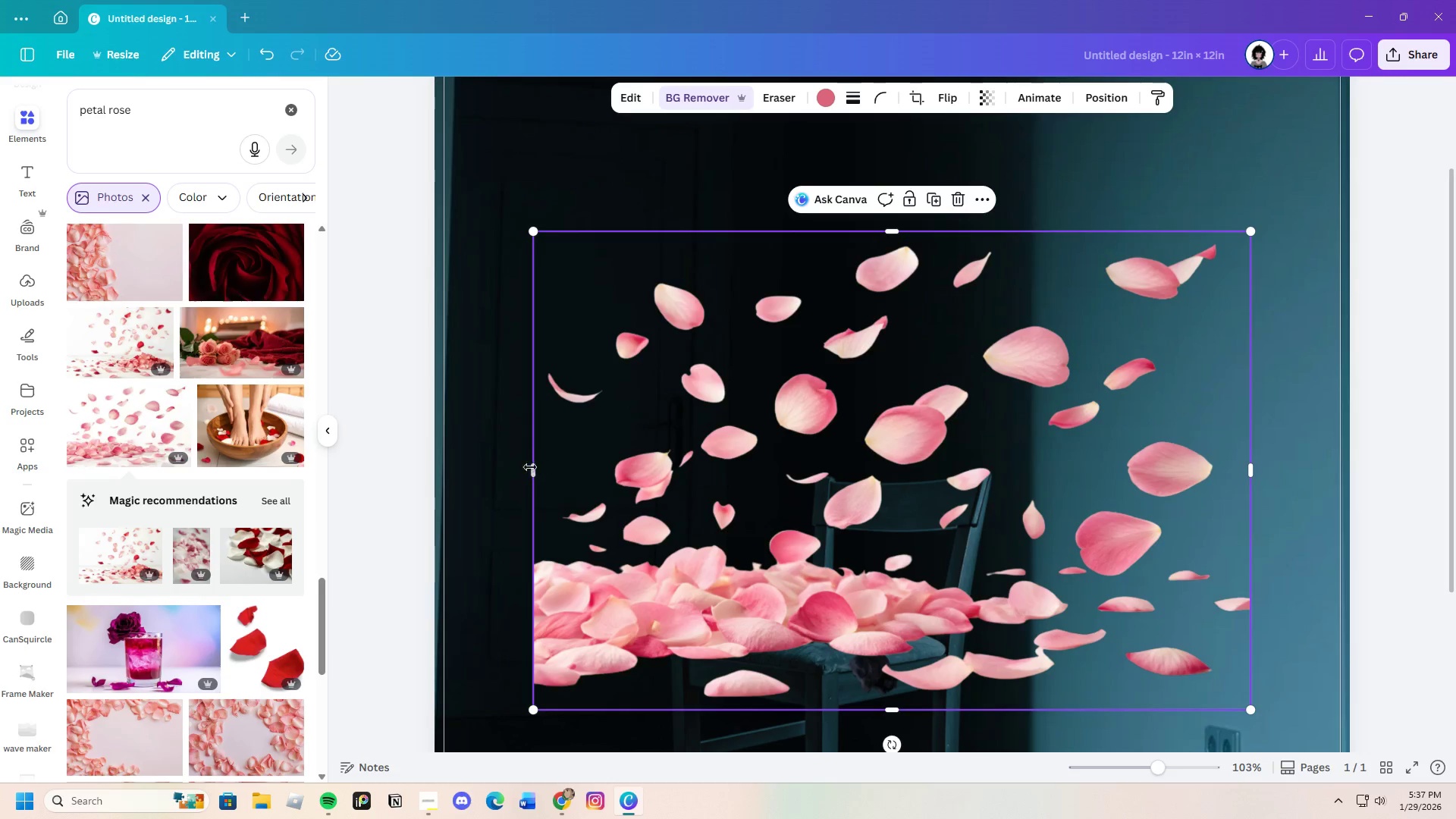 
left_click_drag(start_coordinate=[534, 474], to_coordinate=[974, 498])
 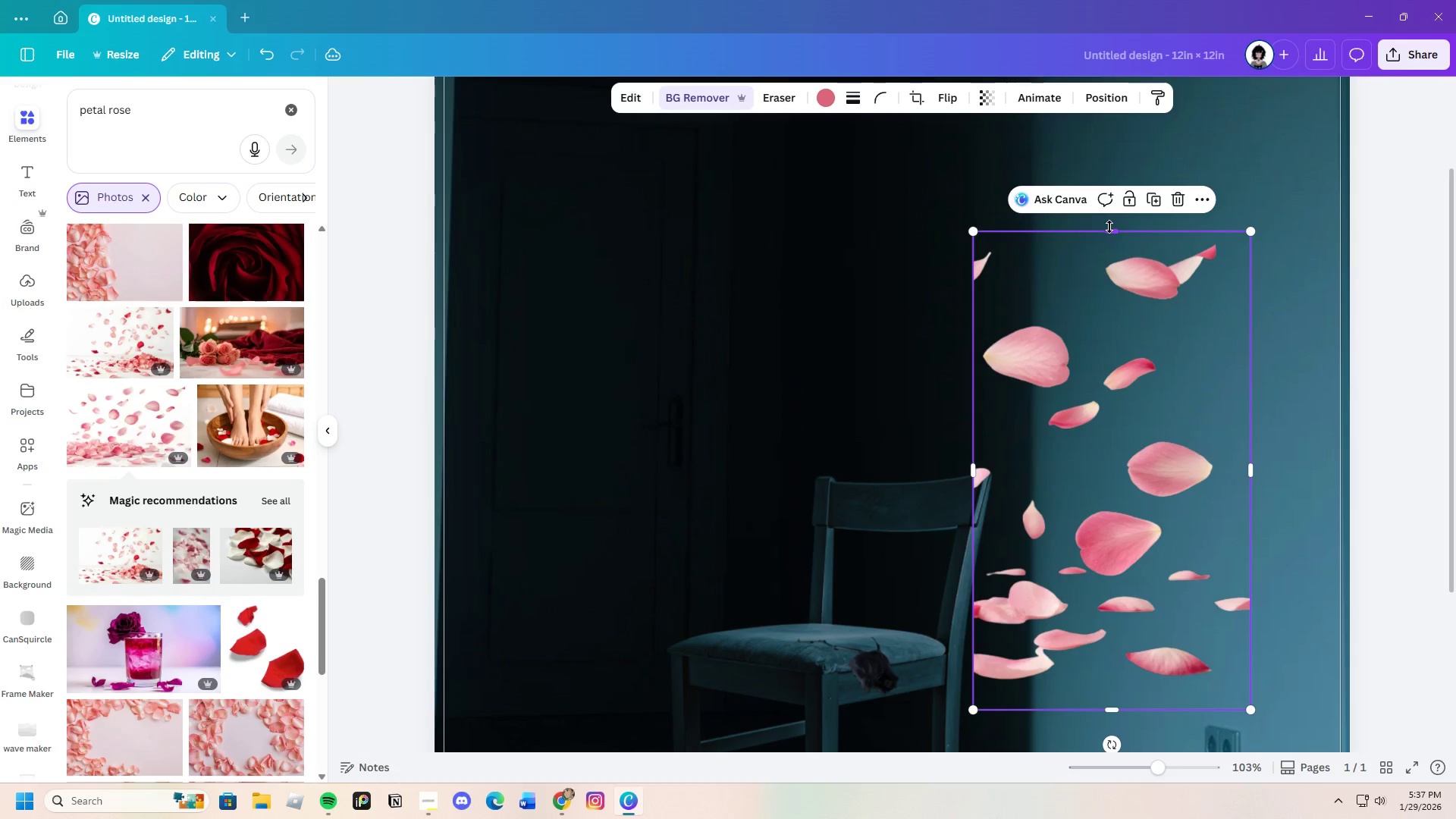 
left_click_drag(start_coordinate=[1109, 227], to_coordinate=[1116, 309])
 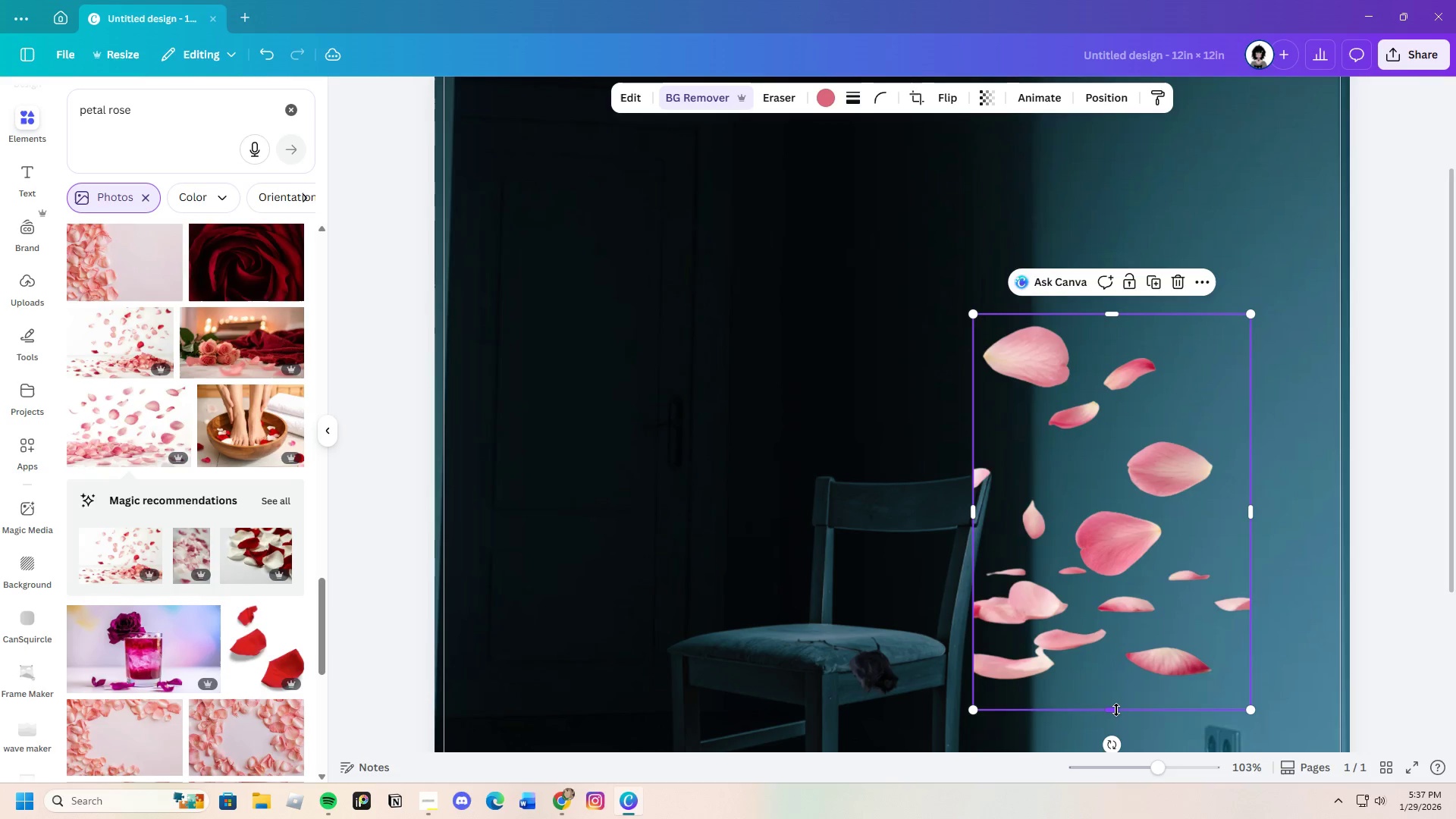 
left_click_drag(start_coordinate=[1112, 710], to_coordinate=[1080, 394])
 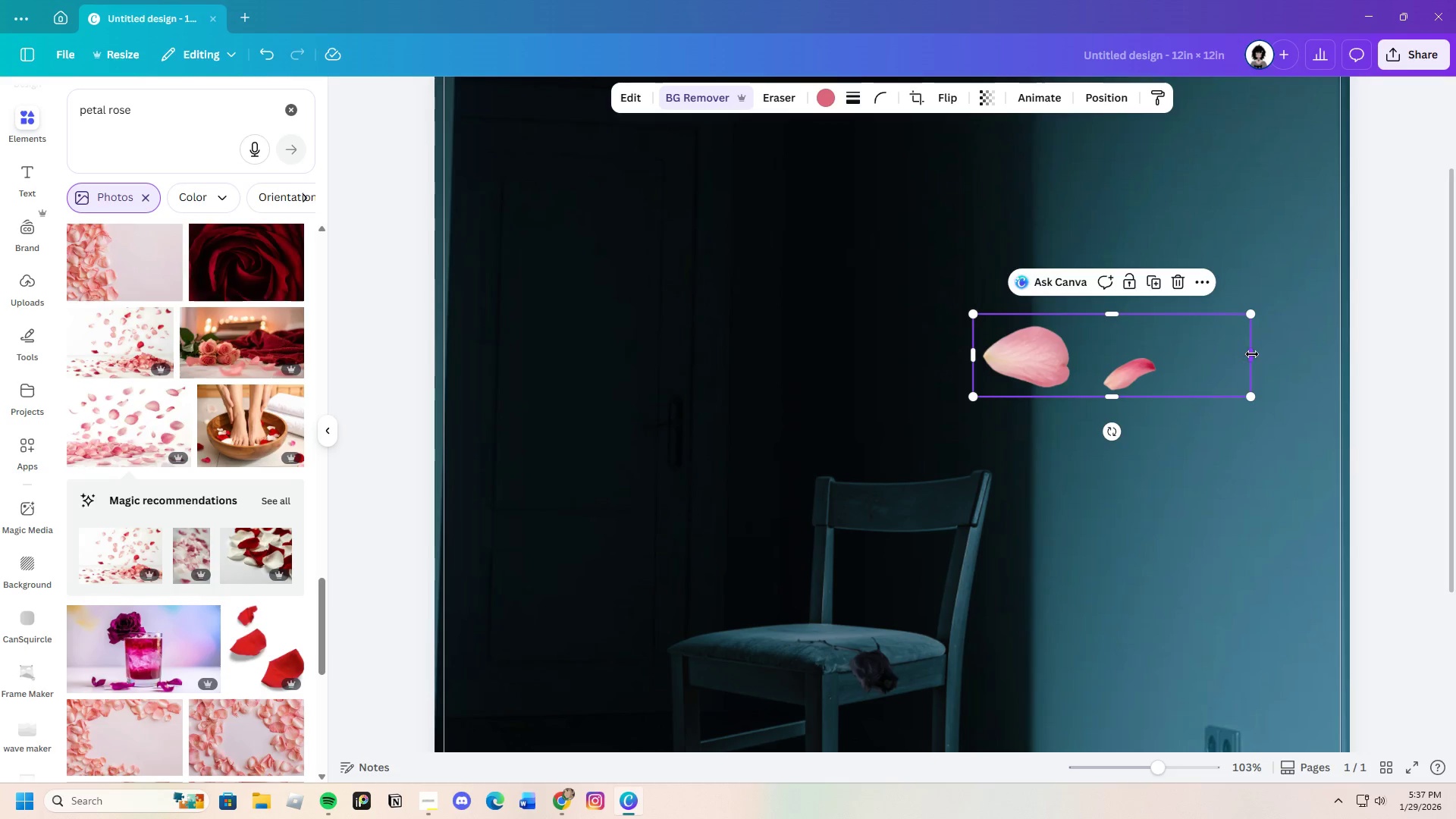 
left_click_drag(start_coordinate=[1252, 354], to_coordinate=[1078, 365])
 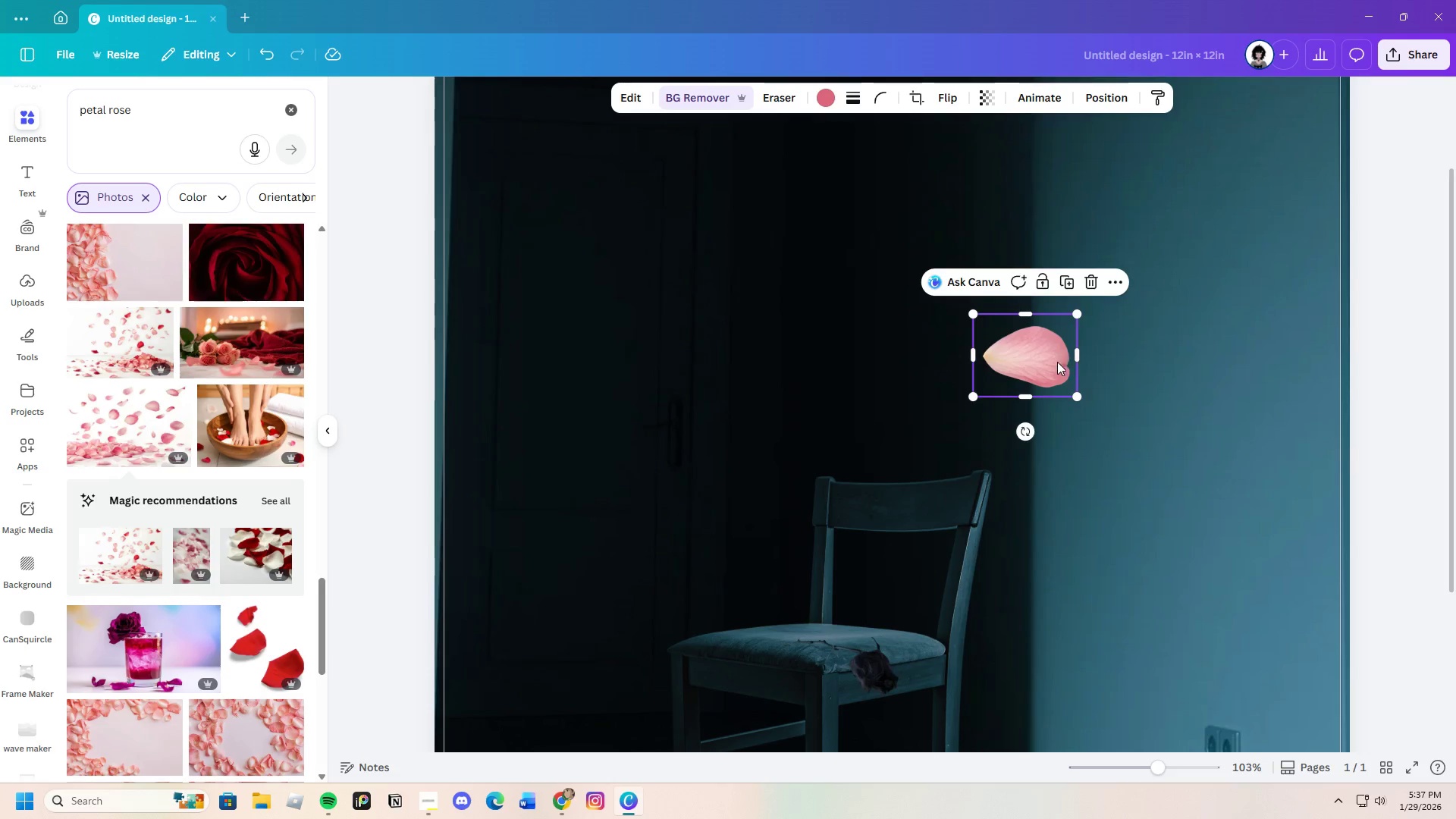 
double_click([1040, 366])
 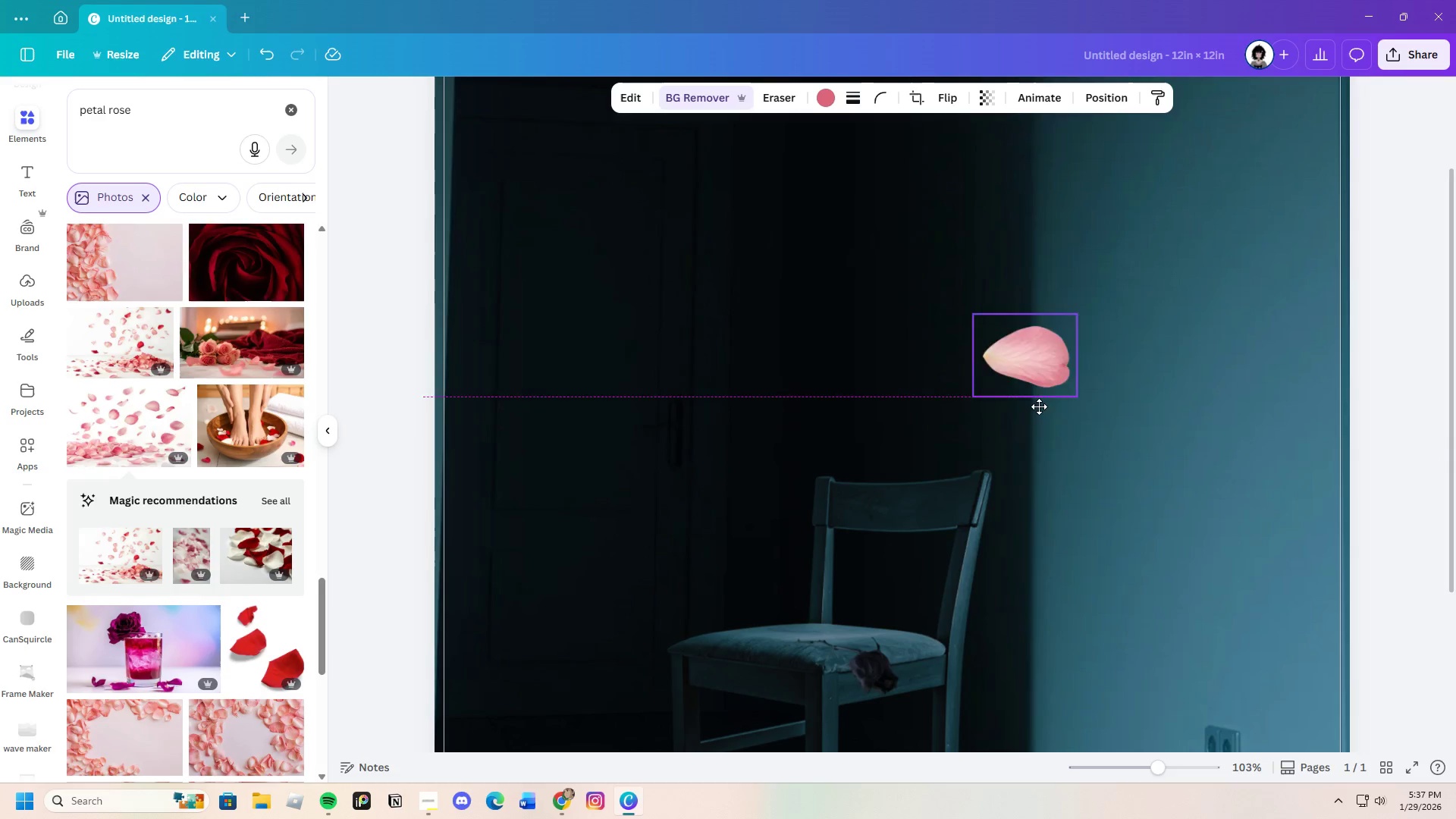 
left_click_drag(start_coordinate=[1040, 367], to_coordinate=[980, 600])
 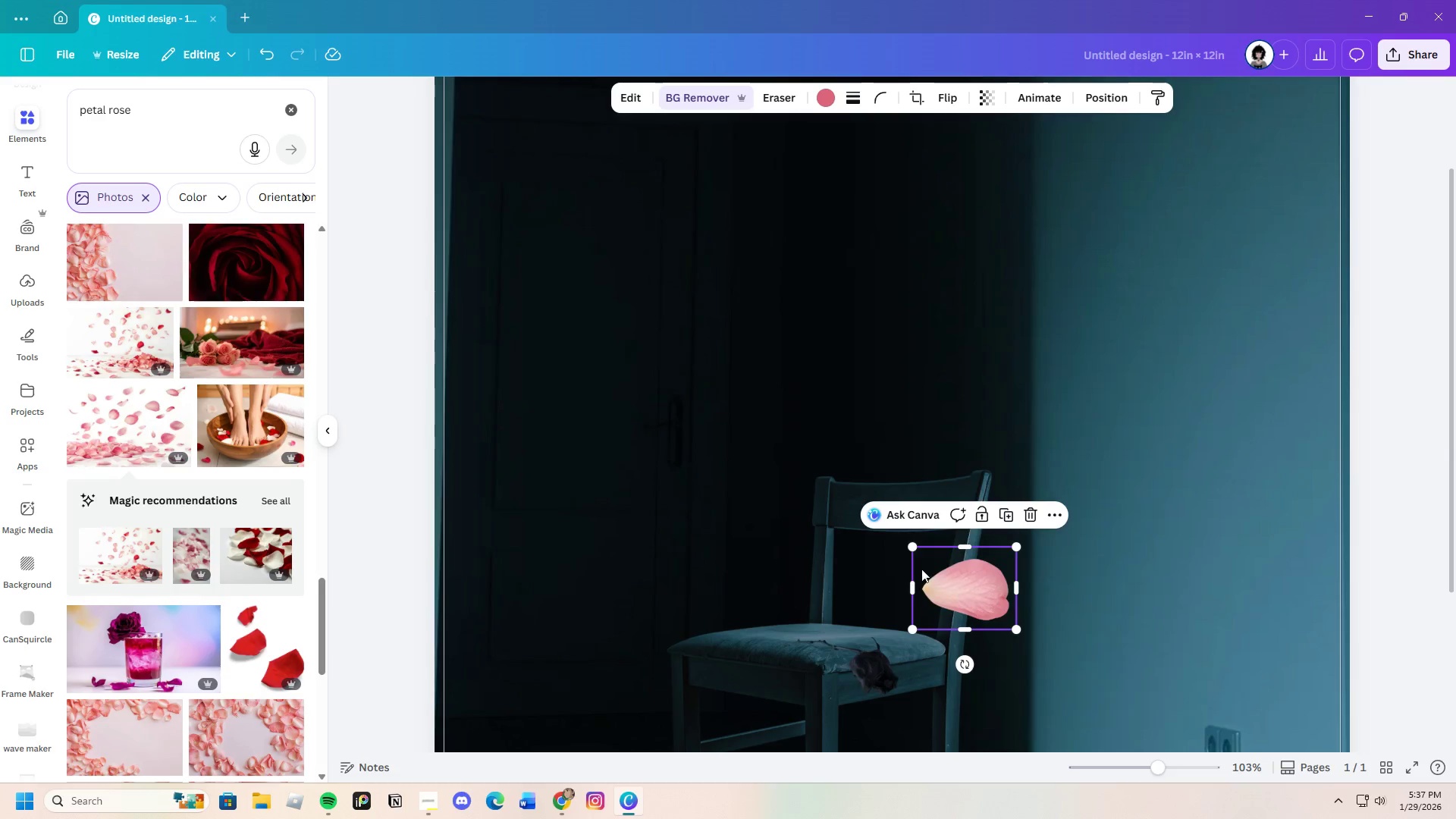 
scroll: coordinate [912, 554], scroll_direction: down, amount: 3.0
 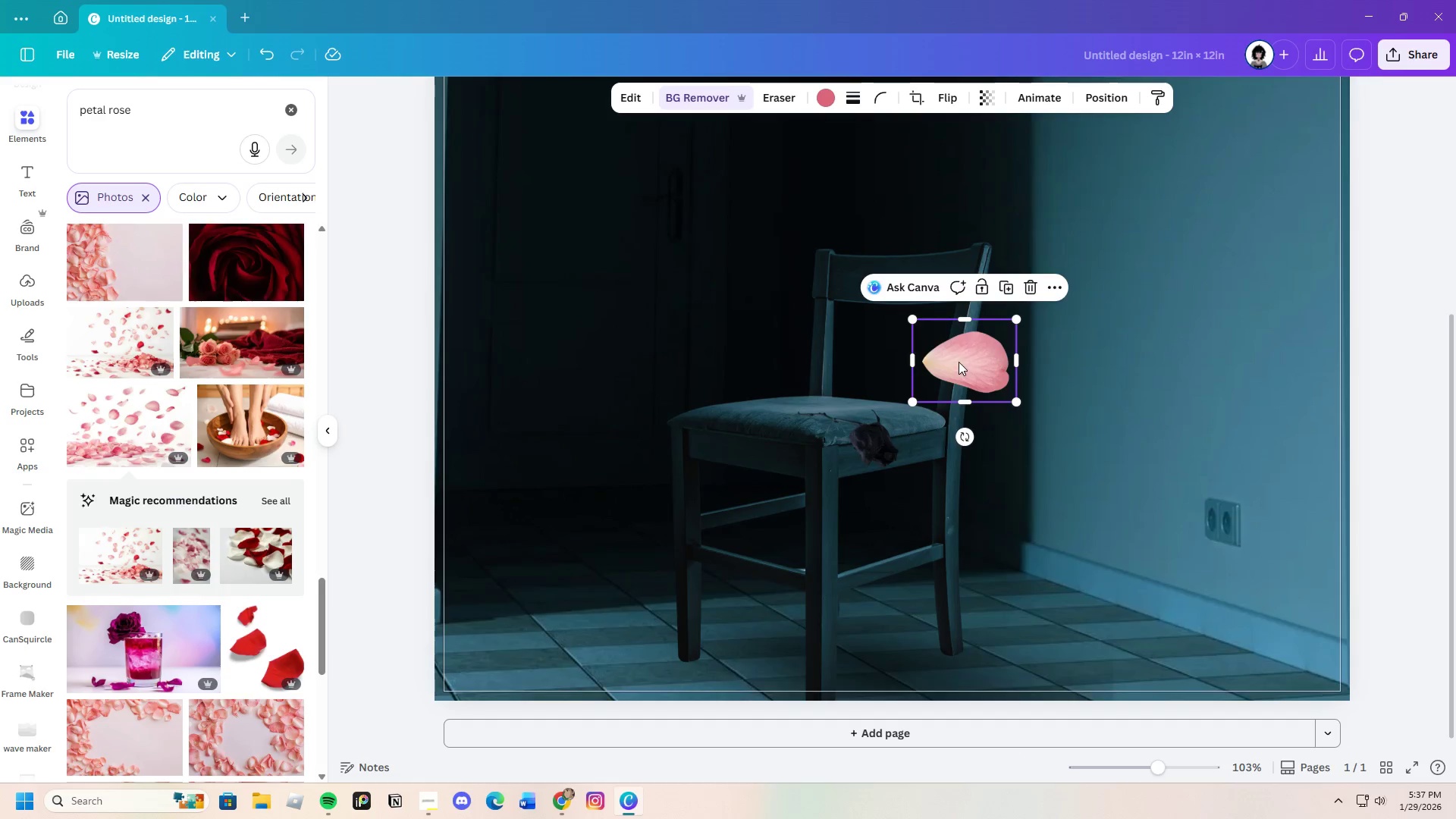 
left_click_drag(start_coordinate=[960, 362], to_coordinate=[917, 516])
 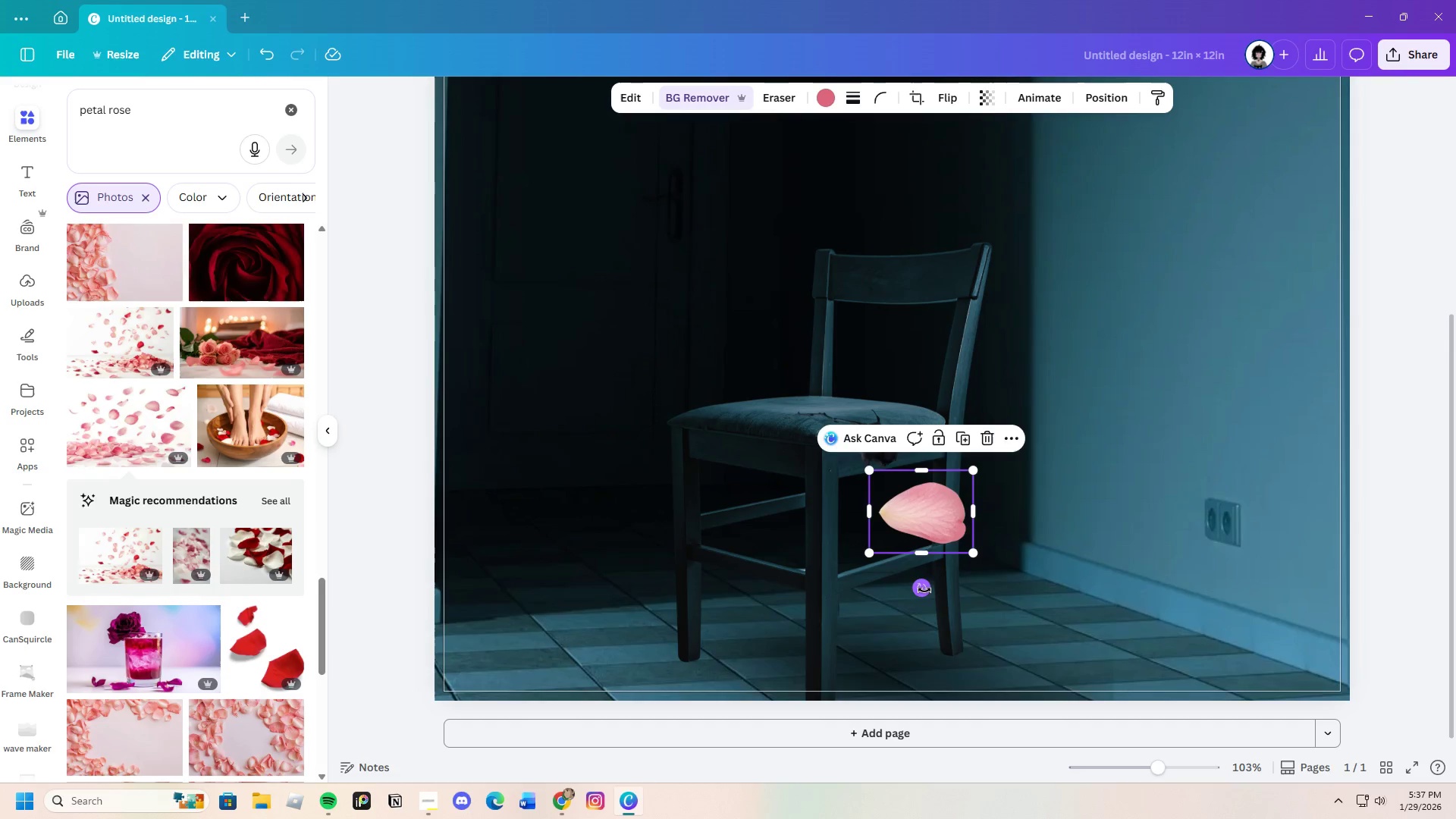 
left_click_drag(start_coordinate=[924, 590], to_coordinate=[858, 571])
 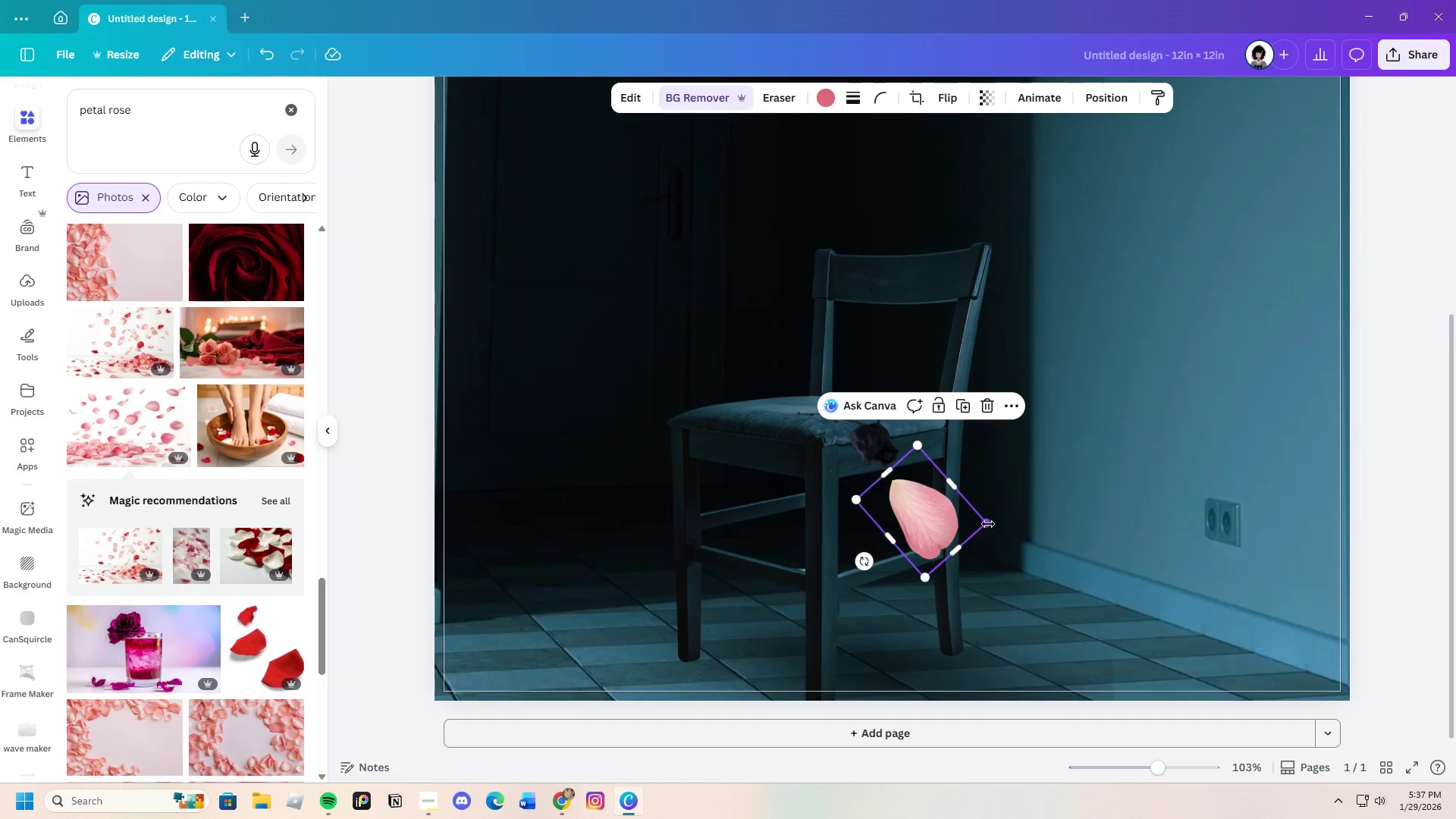 
left_click_drag(start_coordinate=[973, 525], to_coordinate=[936, 510])
 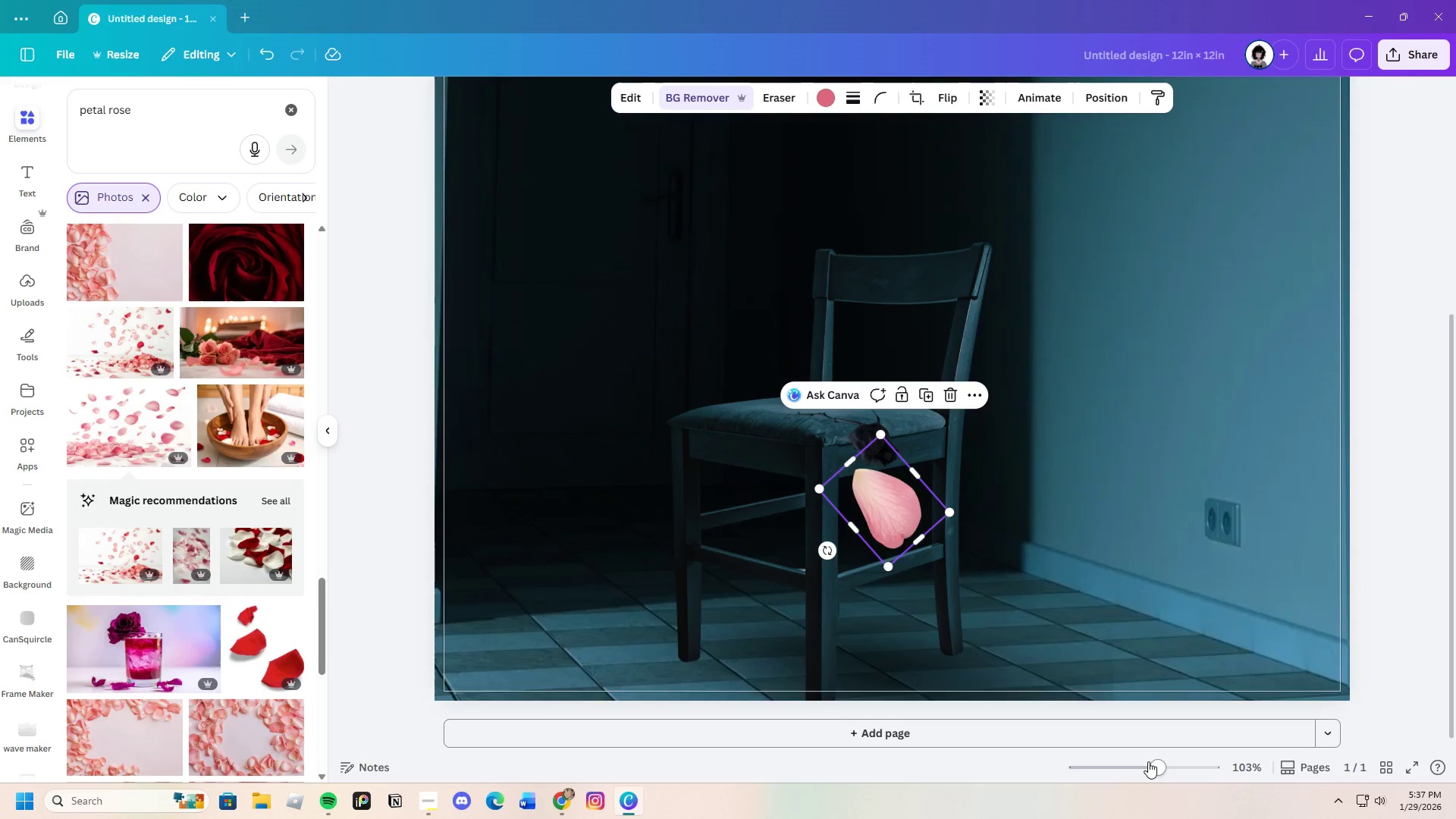 
left_click_drag(start_coordinate=[1148, 764], to_coordinate=[1180, 763])
 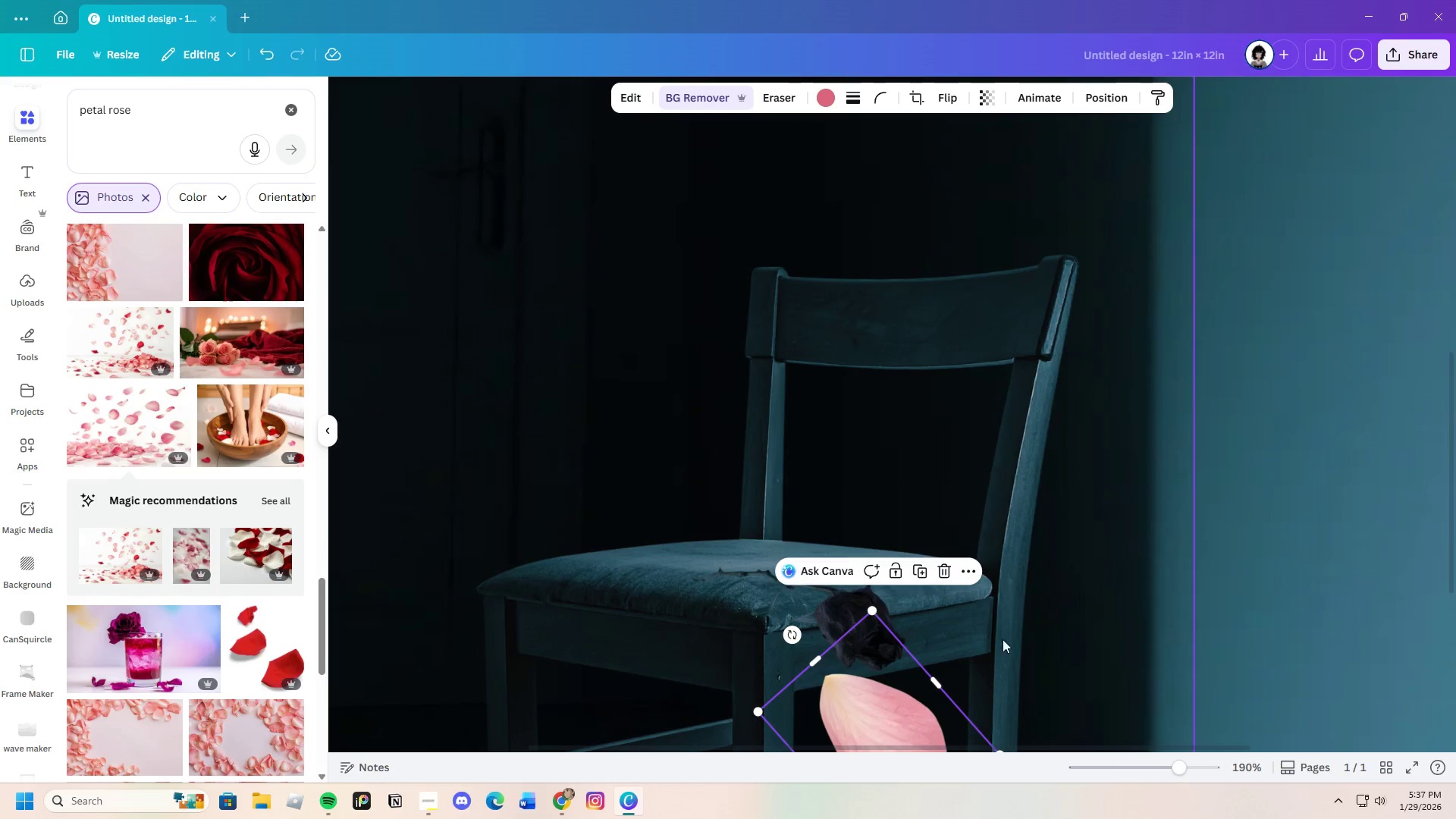 
scroll: coordinate [996, 621], scroll_direction: down, amount: 2.0
 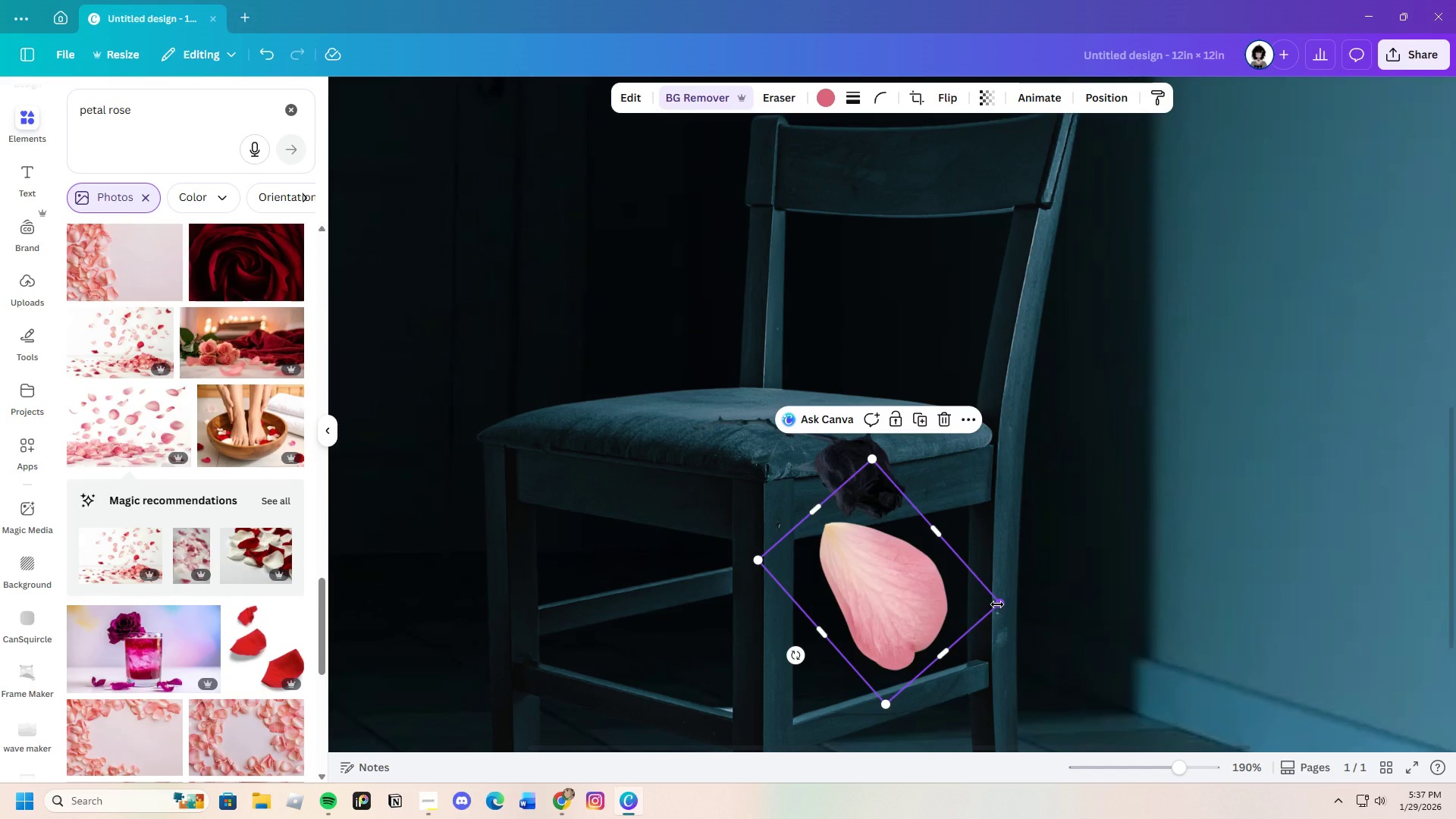 
left_click_drag(start_coordinate=[1000, 604], to_coordinate=[849, 589])
 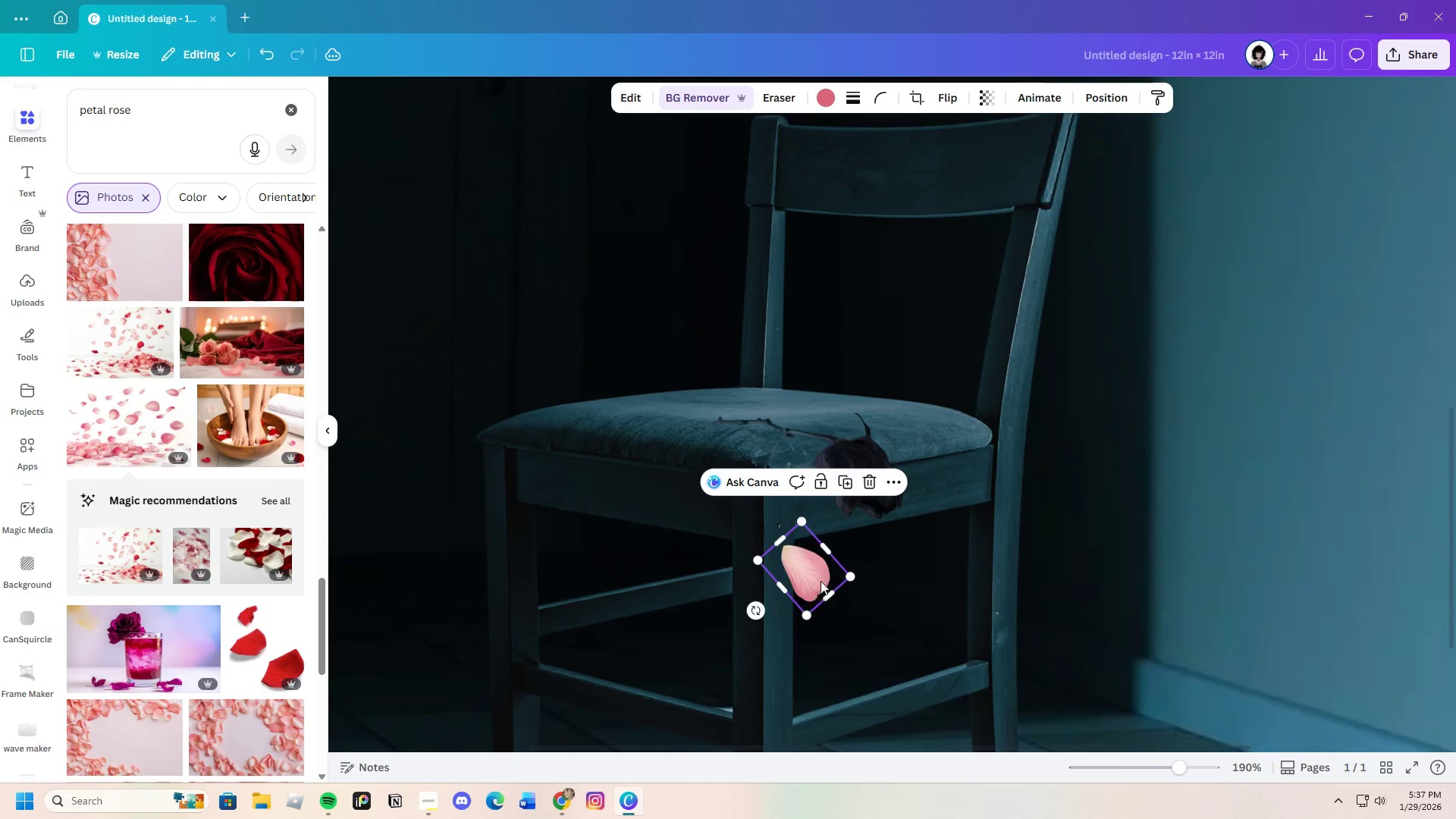 
left_click_drag(start_coordinate=[814, 588], to_coordinate=[848, 602])
 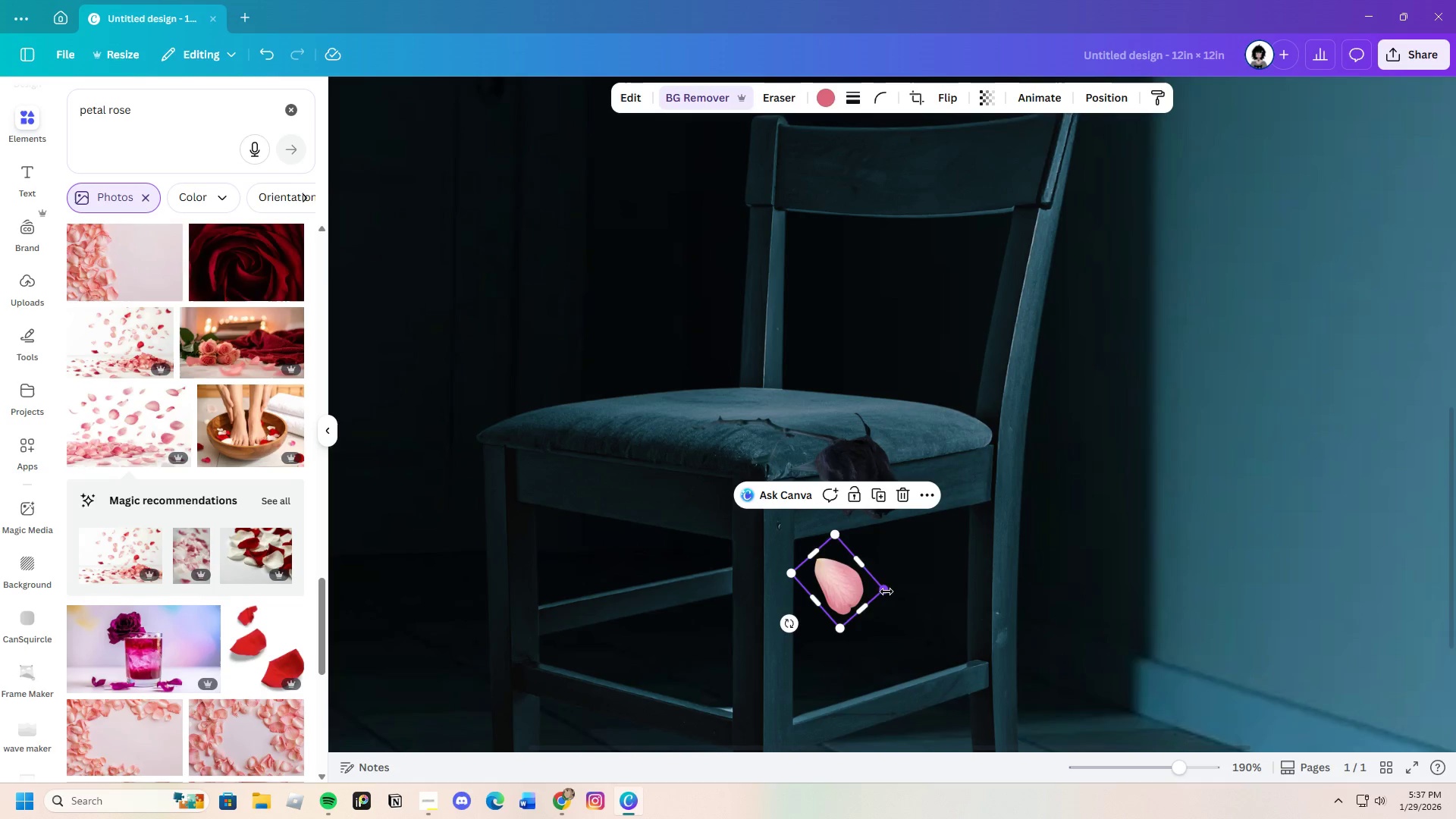 
left_click_drag(start_coordinate=[886, 592], to_coordinate=[869, 592])
 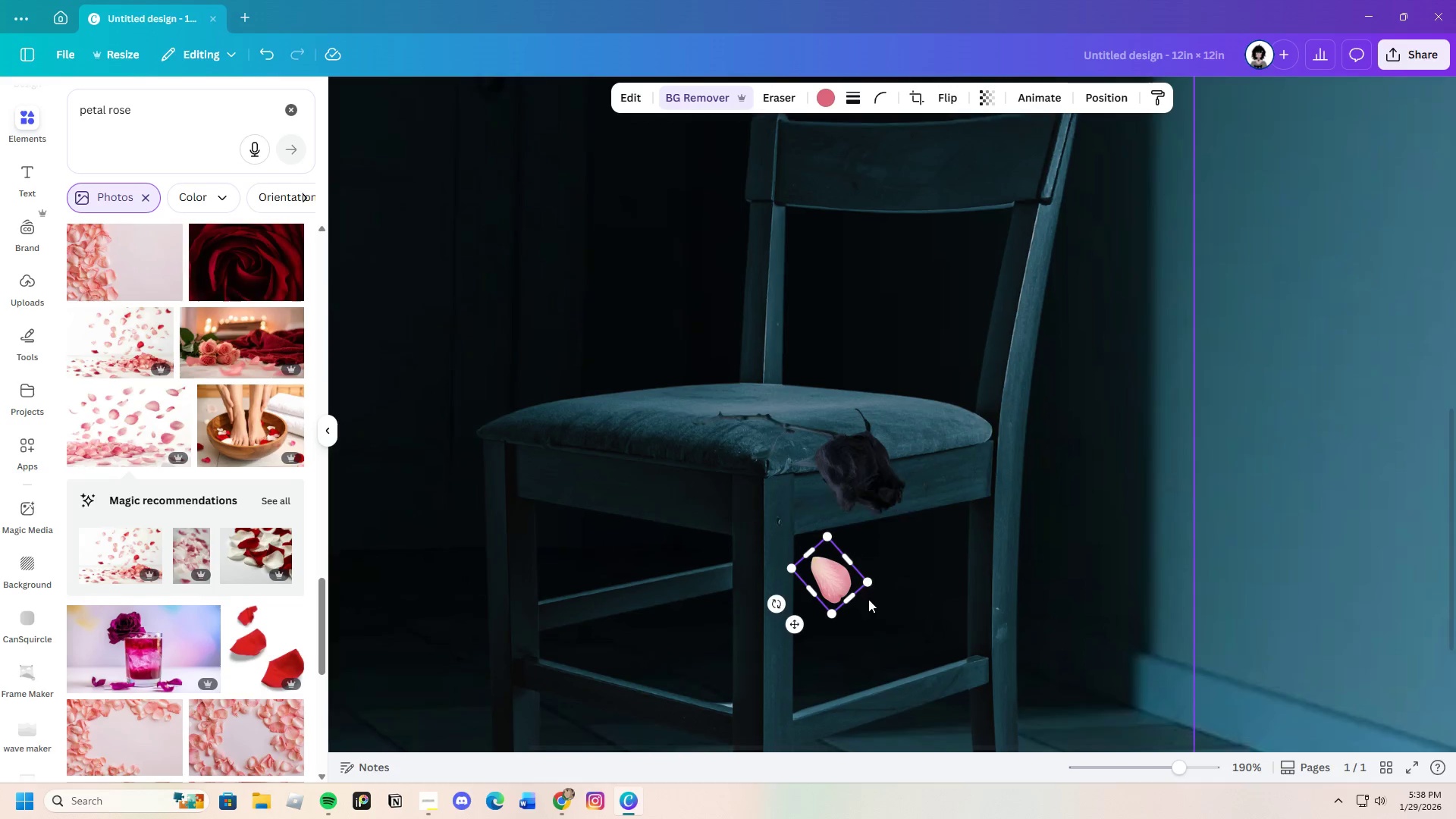 
scroll: coordinate [868, 599], scroll_direction: down, amount: 2.0
 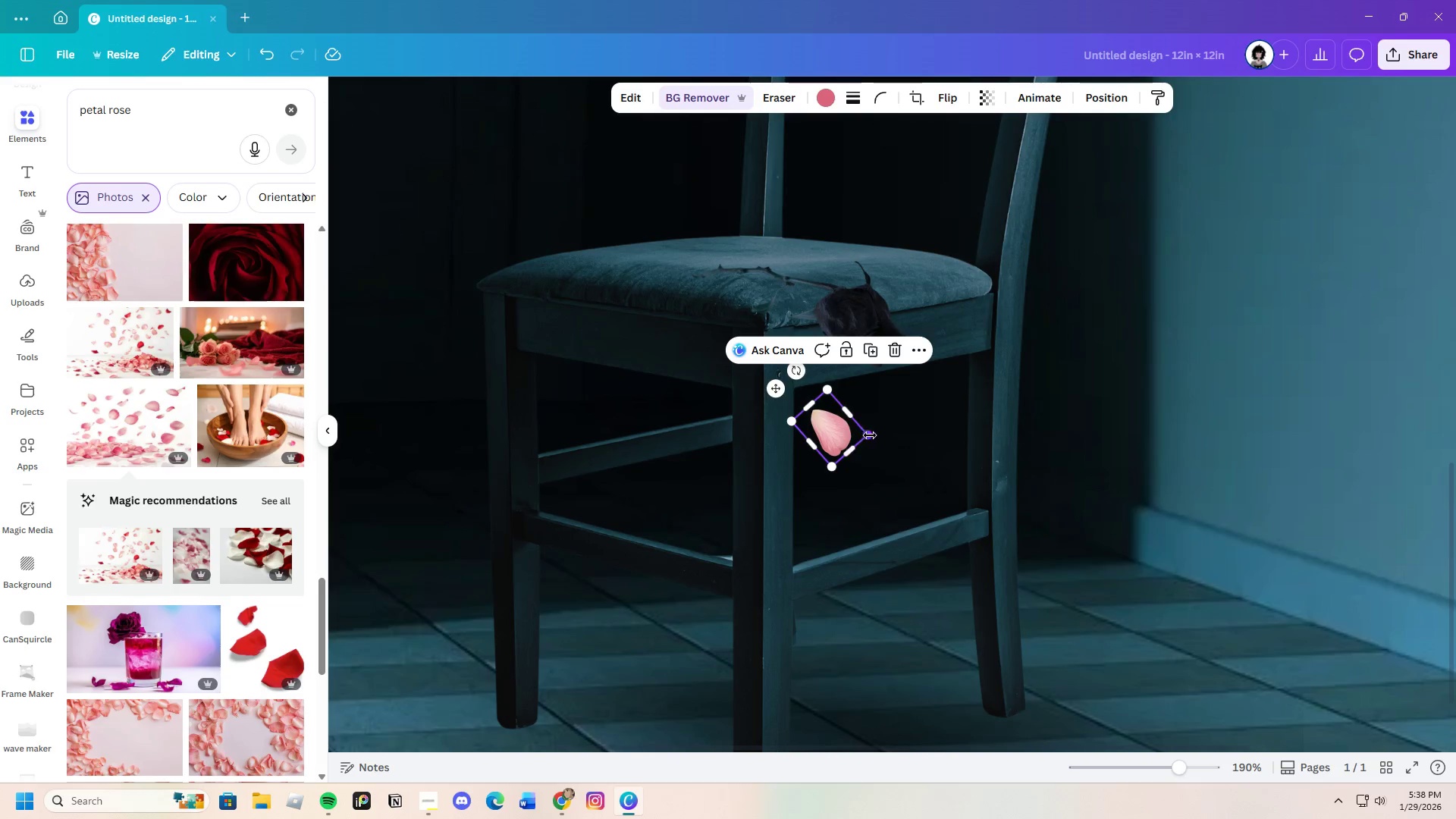 
left_click_drag(start_coordinate=[870, 435], to_coordinate=[858, 435])
 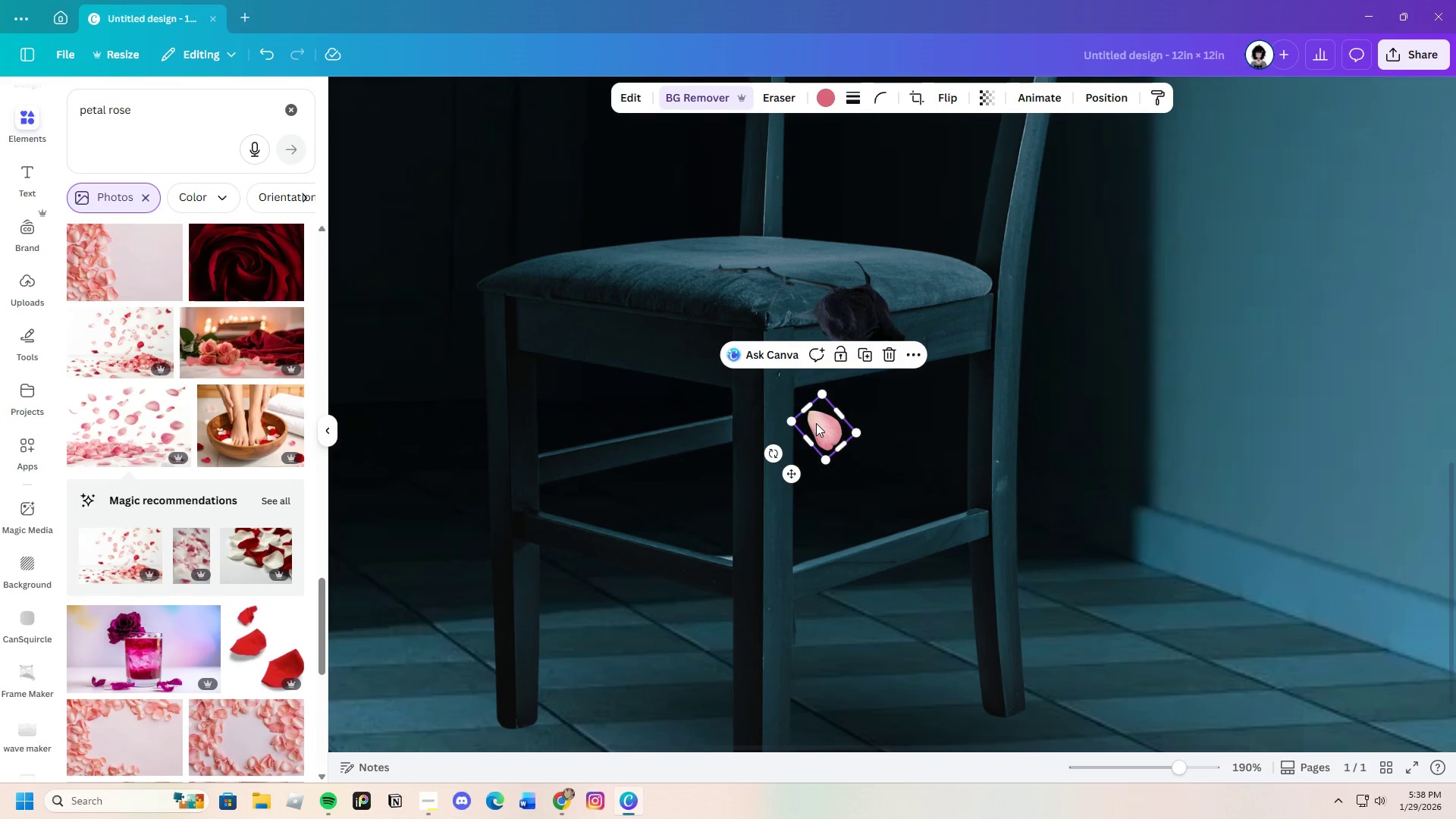 
left_click_drag(start_coordinate=[821, 429], to_coordinate=[823, 433])
 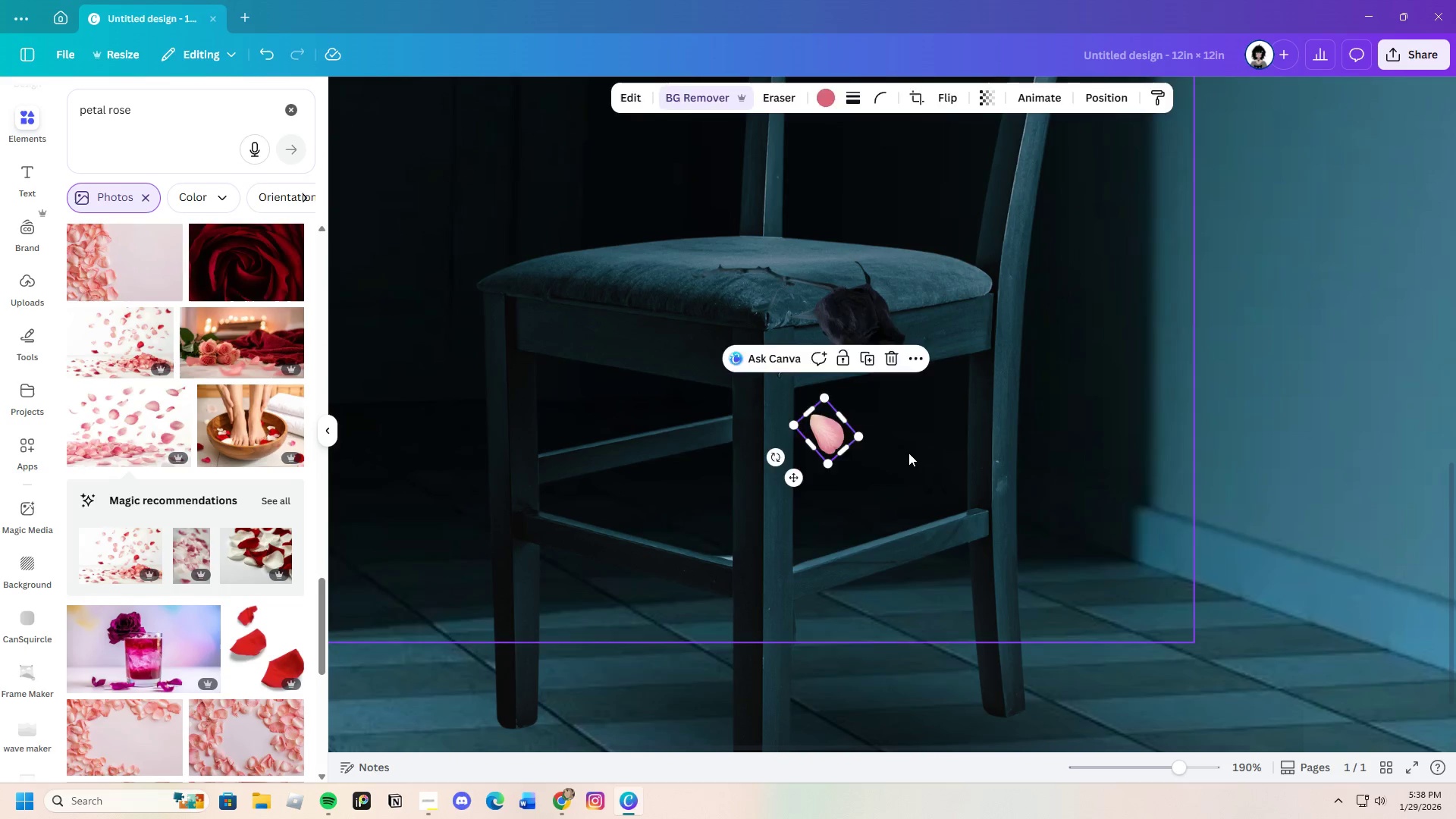 
left_click([908, 453])
 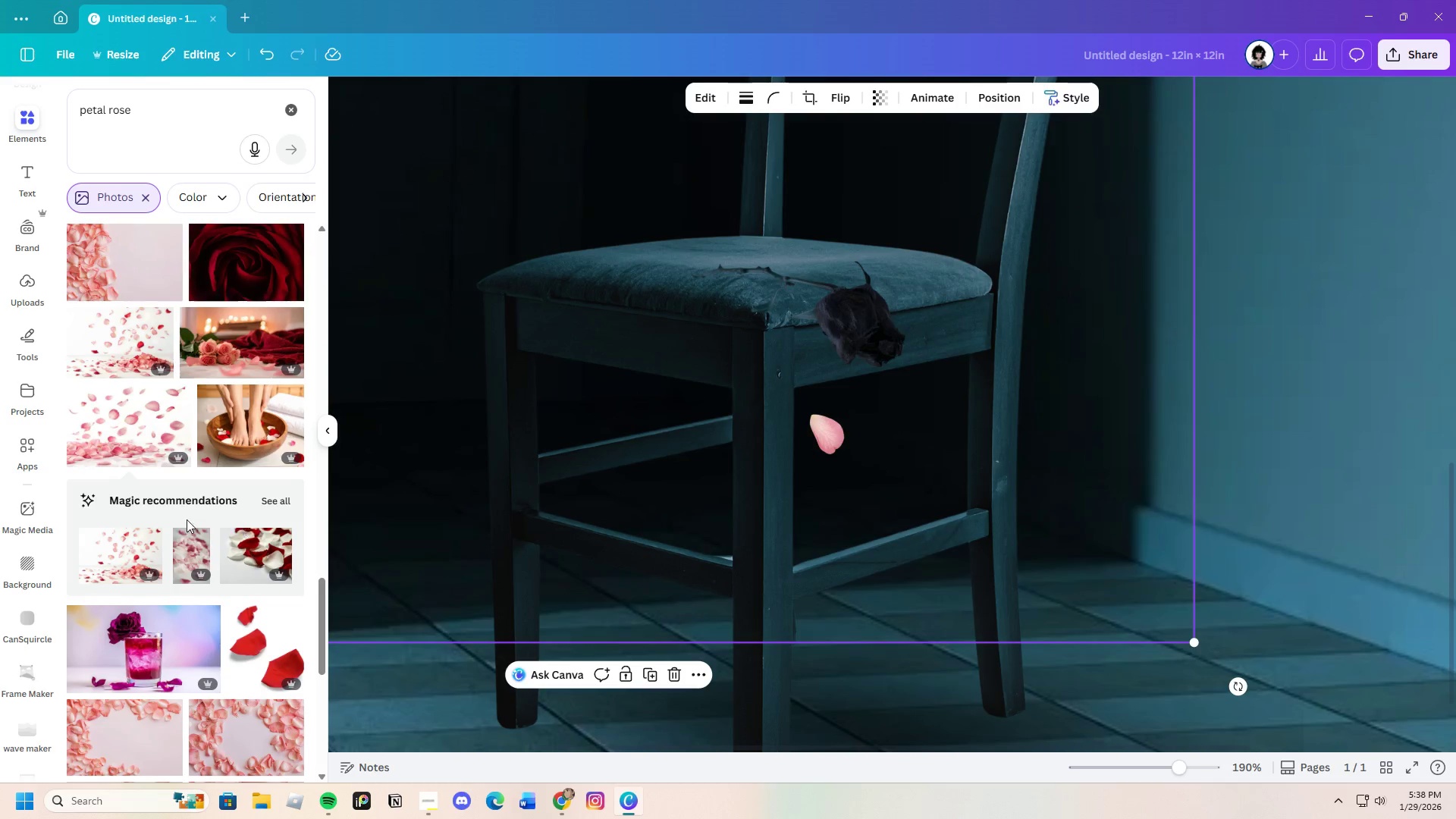 
left_click([125, 424])
 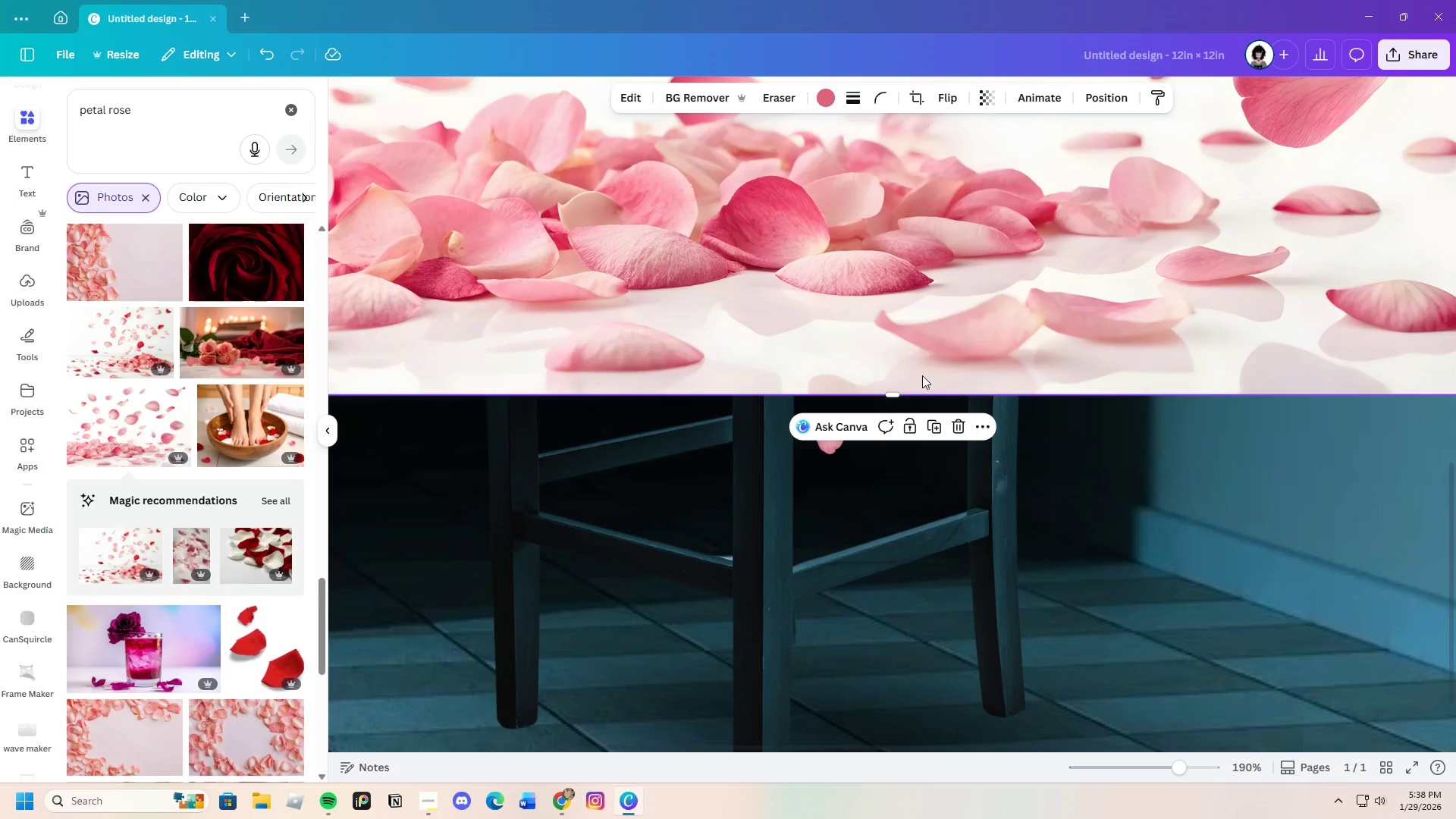 
scroll: coordinate [907, 388], scroll_direction: up, amount: 2.0
 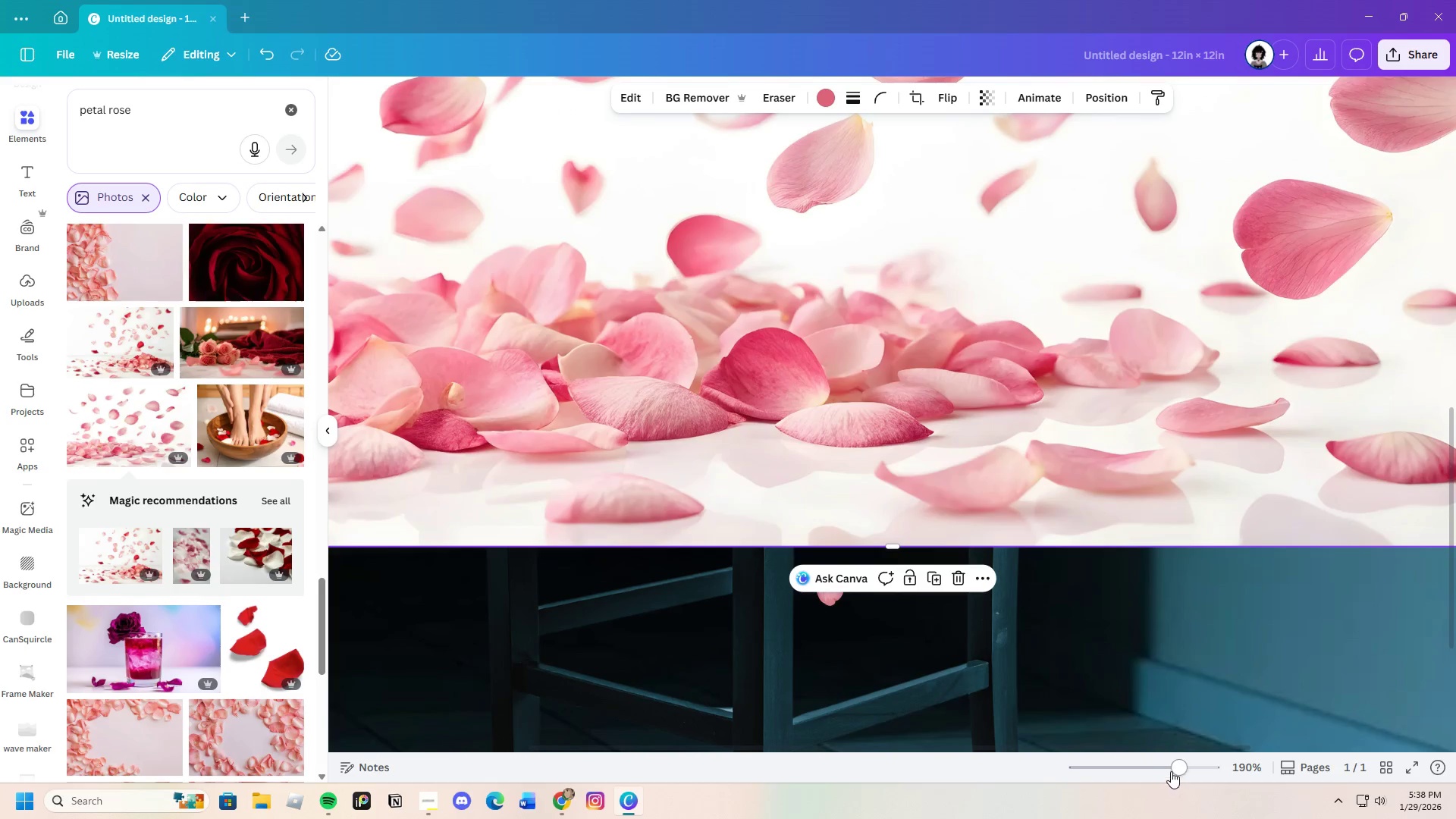 
left_click_drag(start_coordinate=[1172, 764], to_coordinate=[1151, 775])
 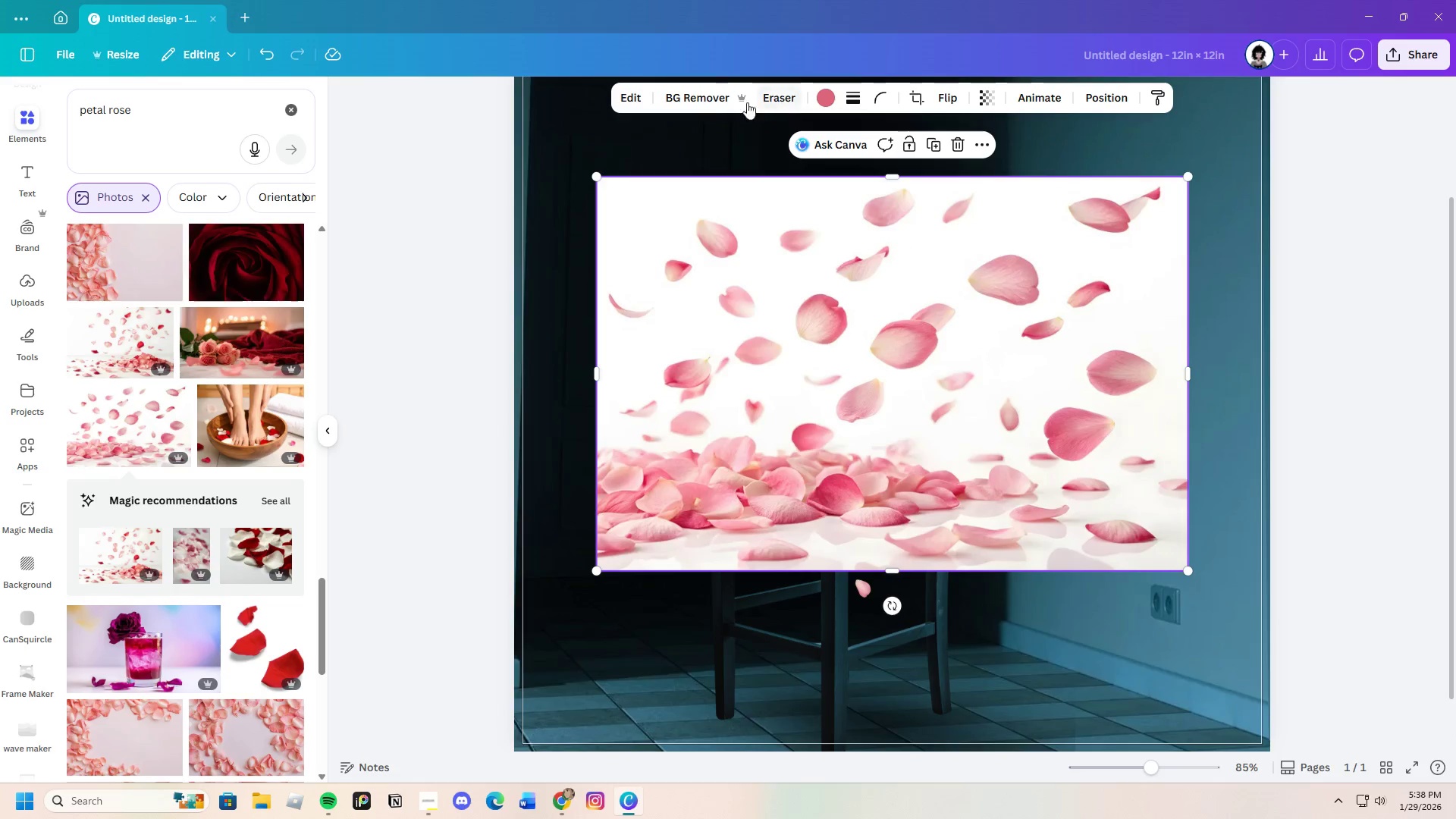 
left_click([690, 93])
 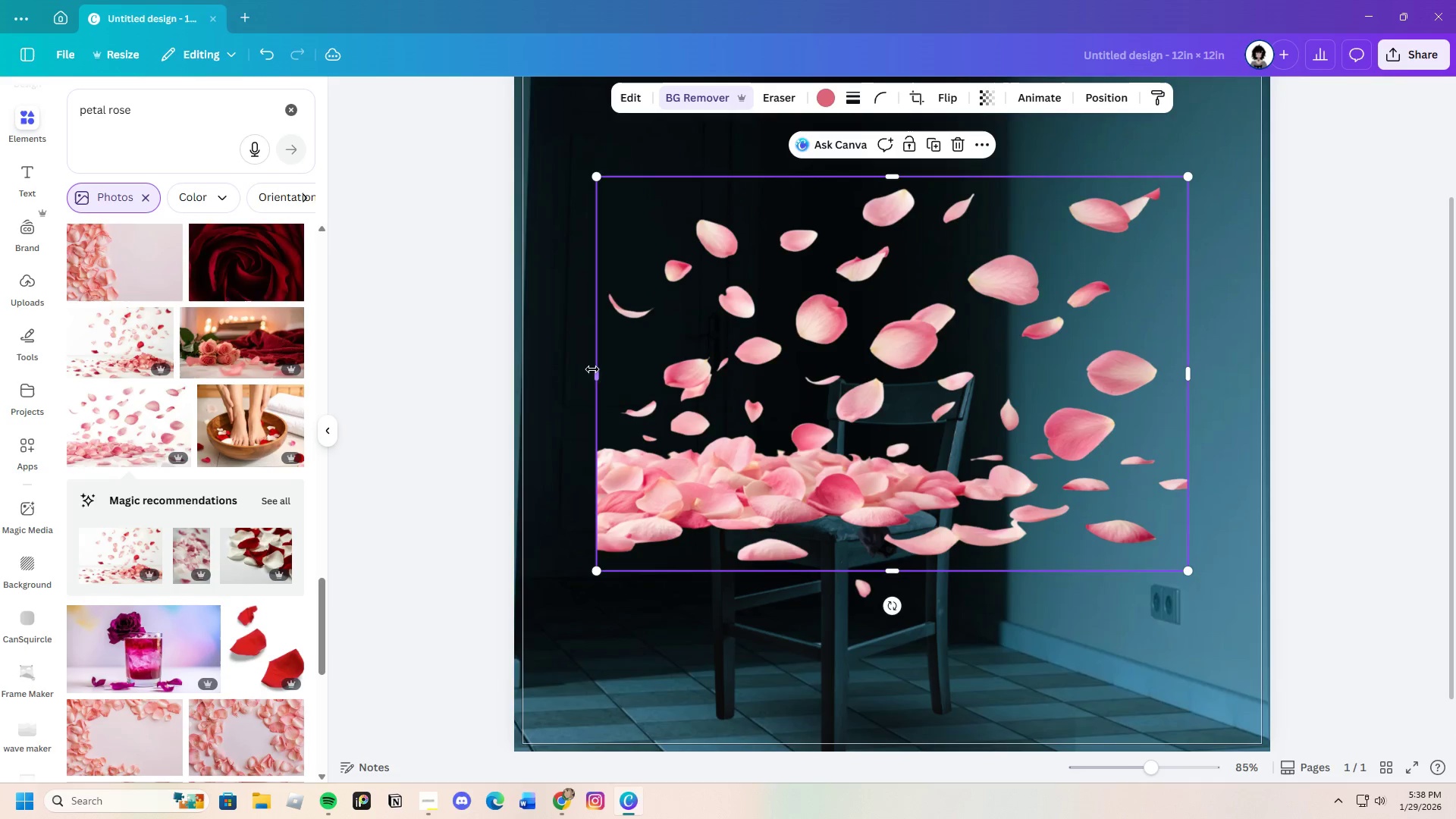 
left_click_drag(start_coordinate=[598, 372], to_coordinate=[1065, 391])
 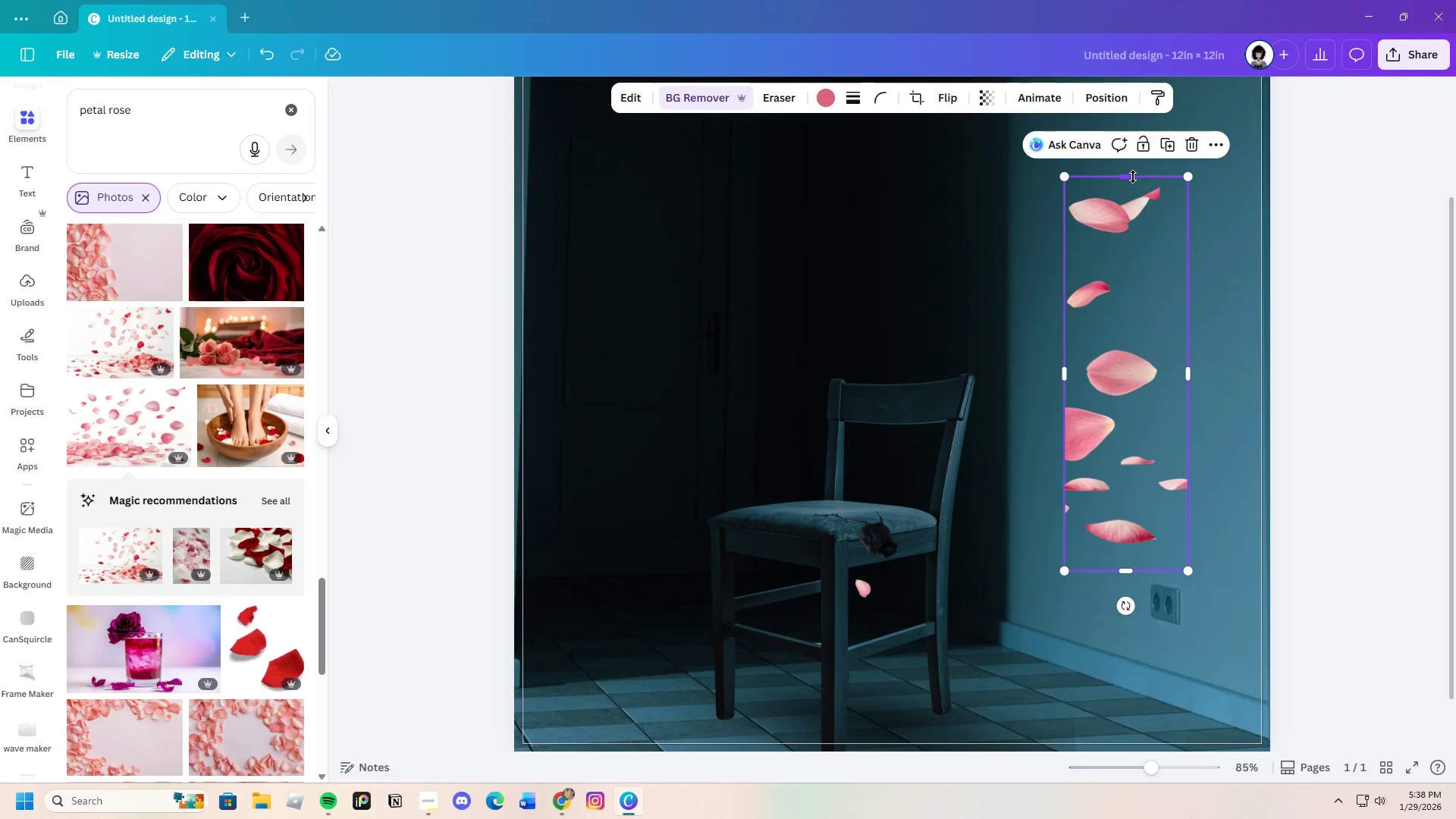 
left_click_drag(start_coordinate=[1128, 177], to_coordinate=[1131, 270])
 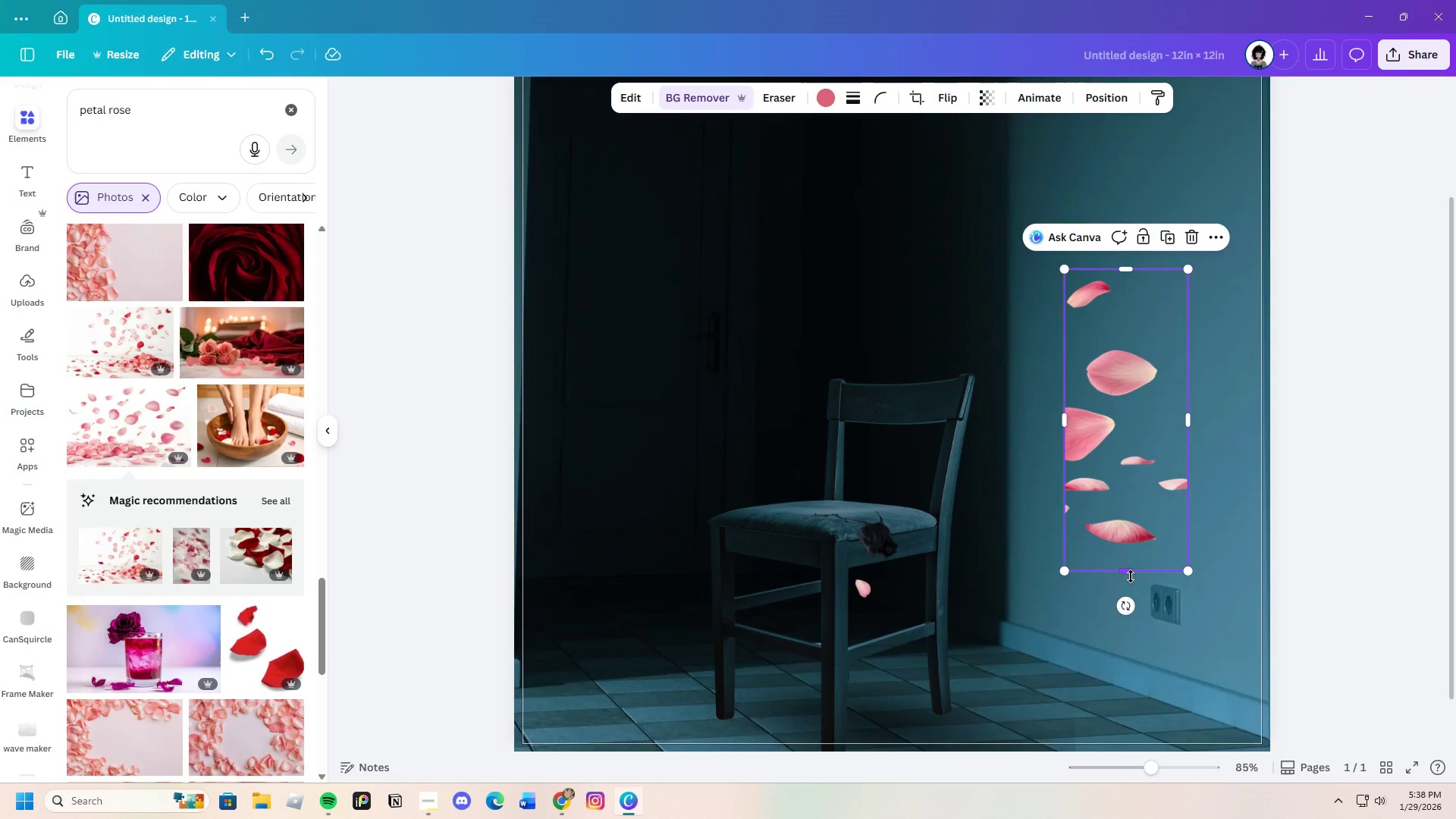 
left_click_drag(start_coordinate=[1131, 576], to_coordinate=[1080, 328])
 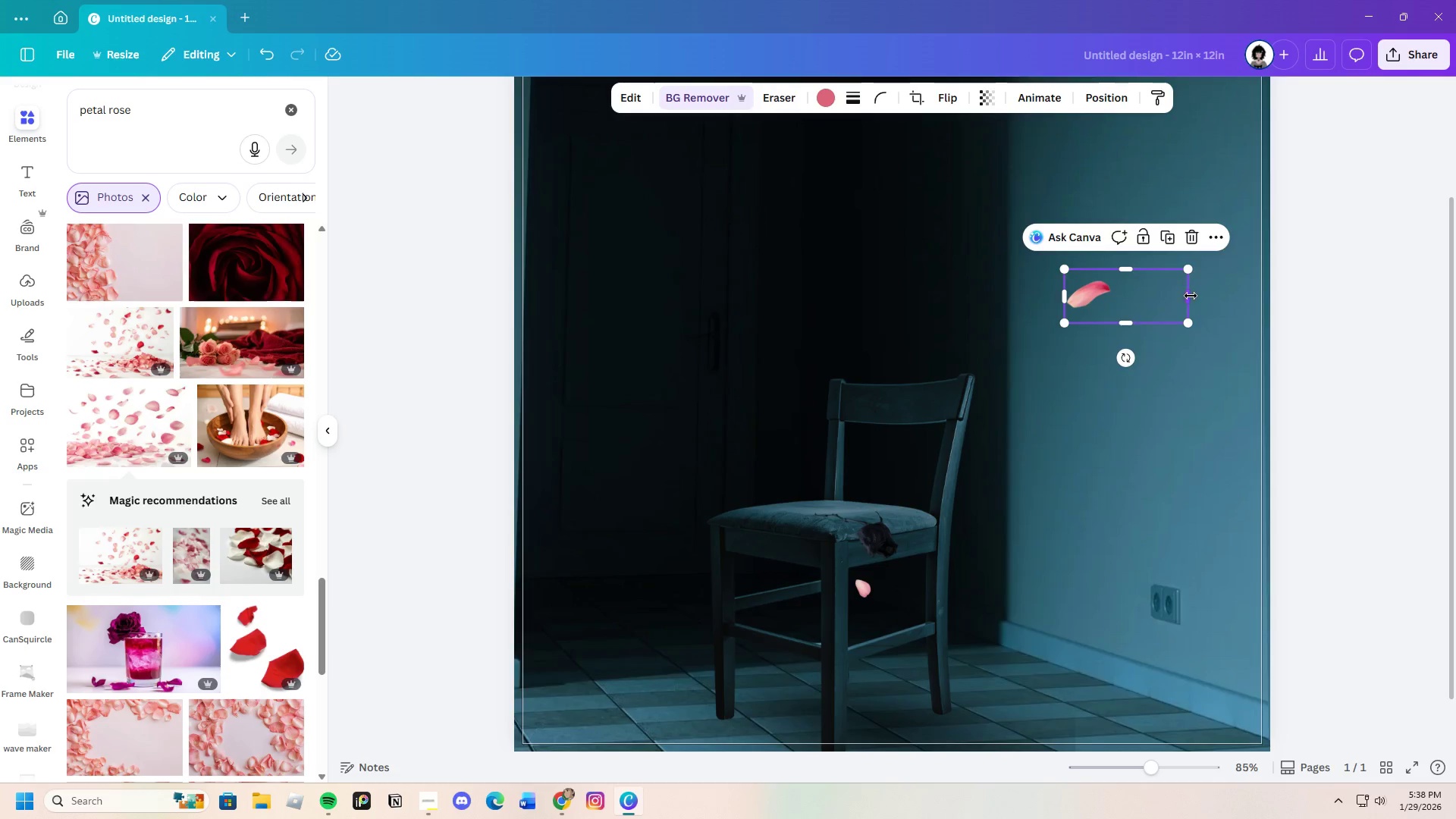 
left_click_drag(start_coordinate=[1189, 296], to_coordinate=[1121, 305])
 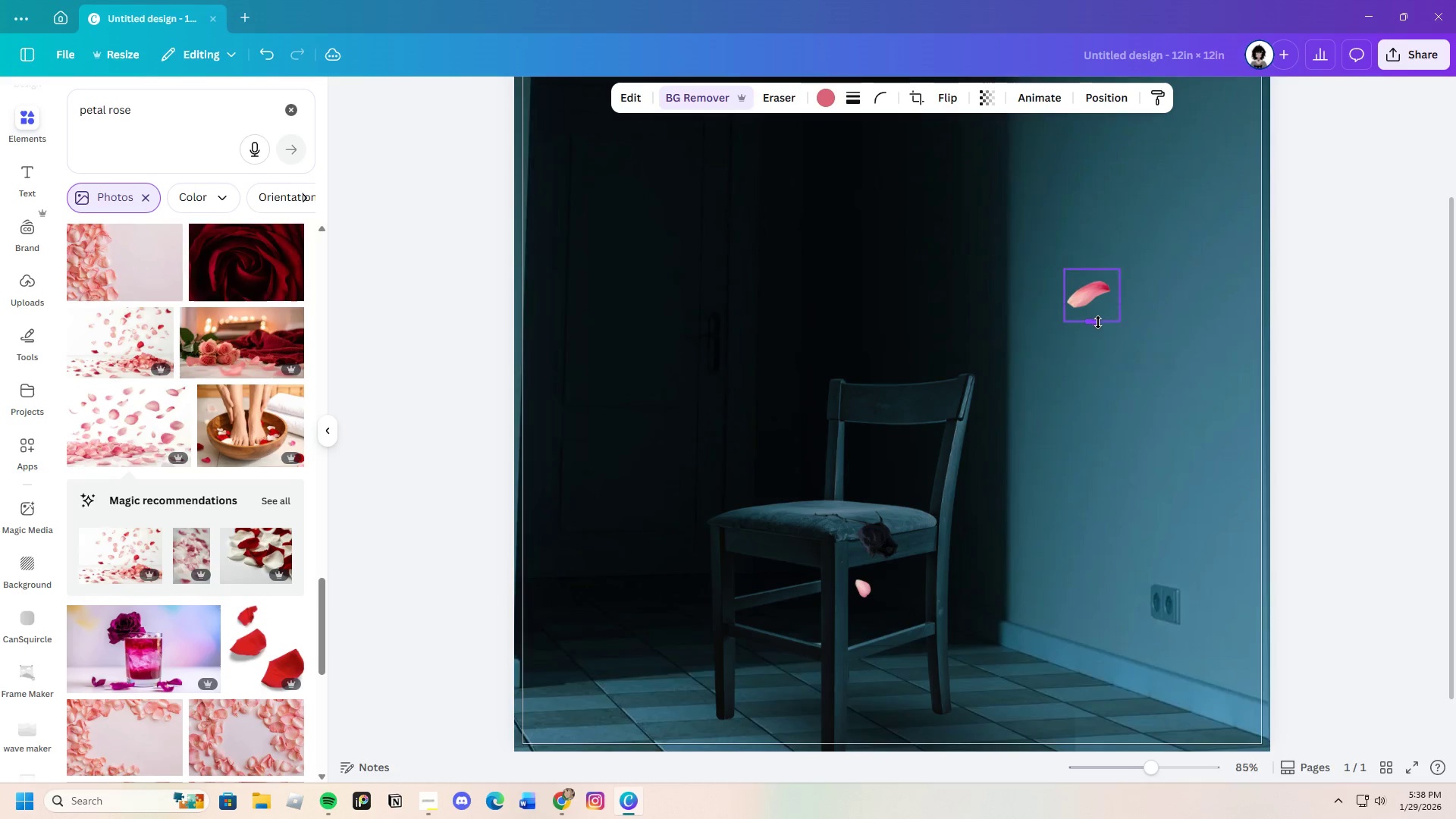 
mouse_move([1093, 326])
 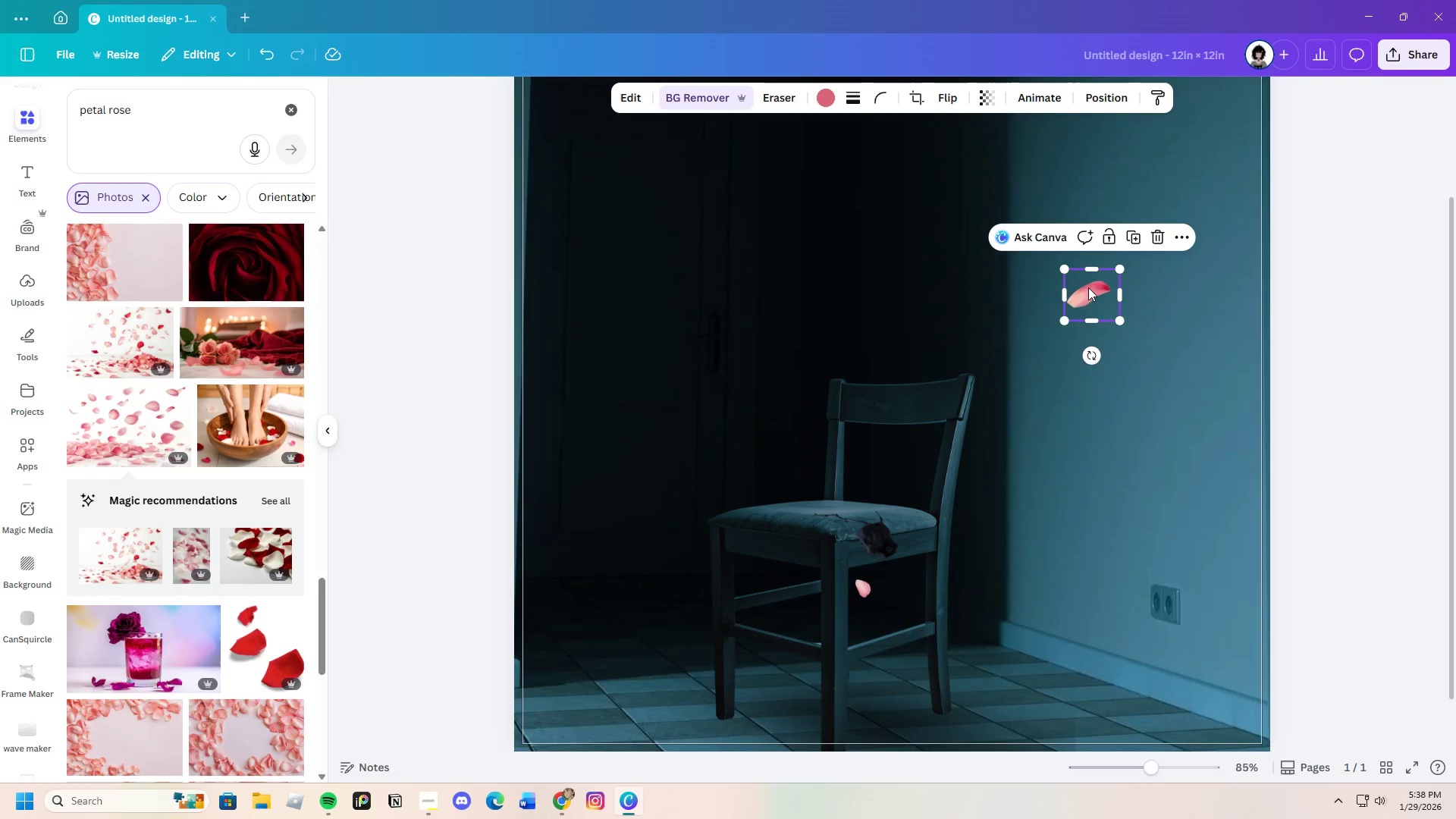 
left_click([1088, 287])
 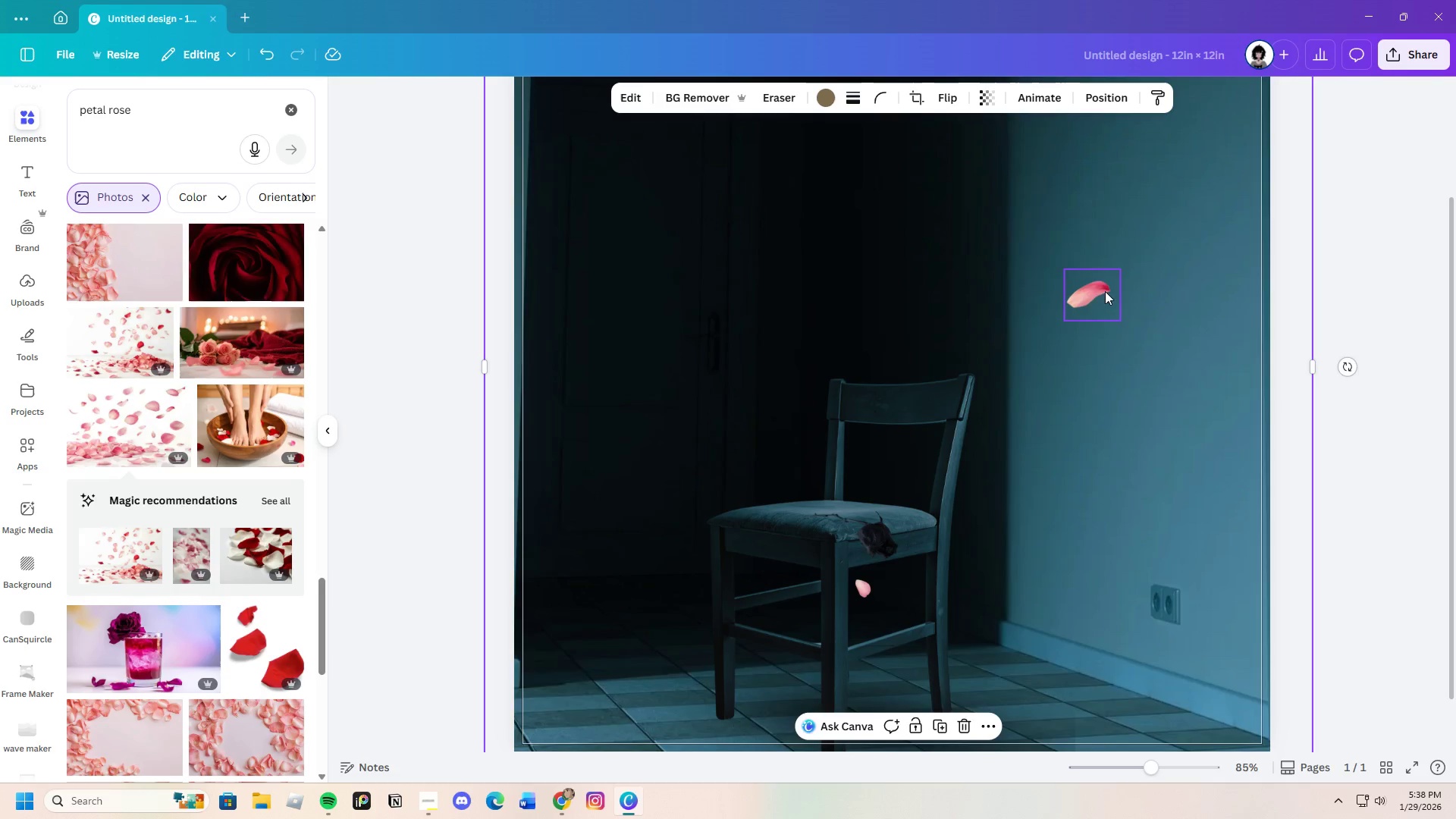 
triple_click([1095, 287])
 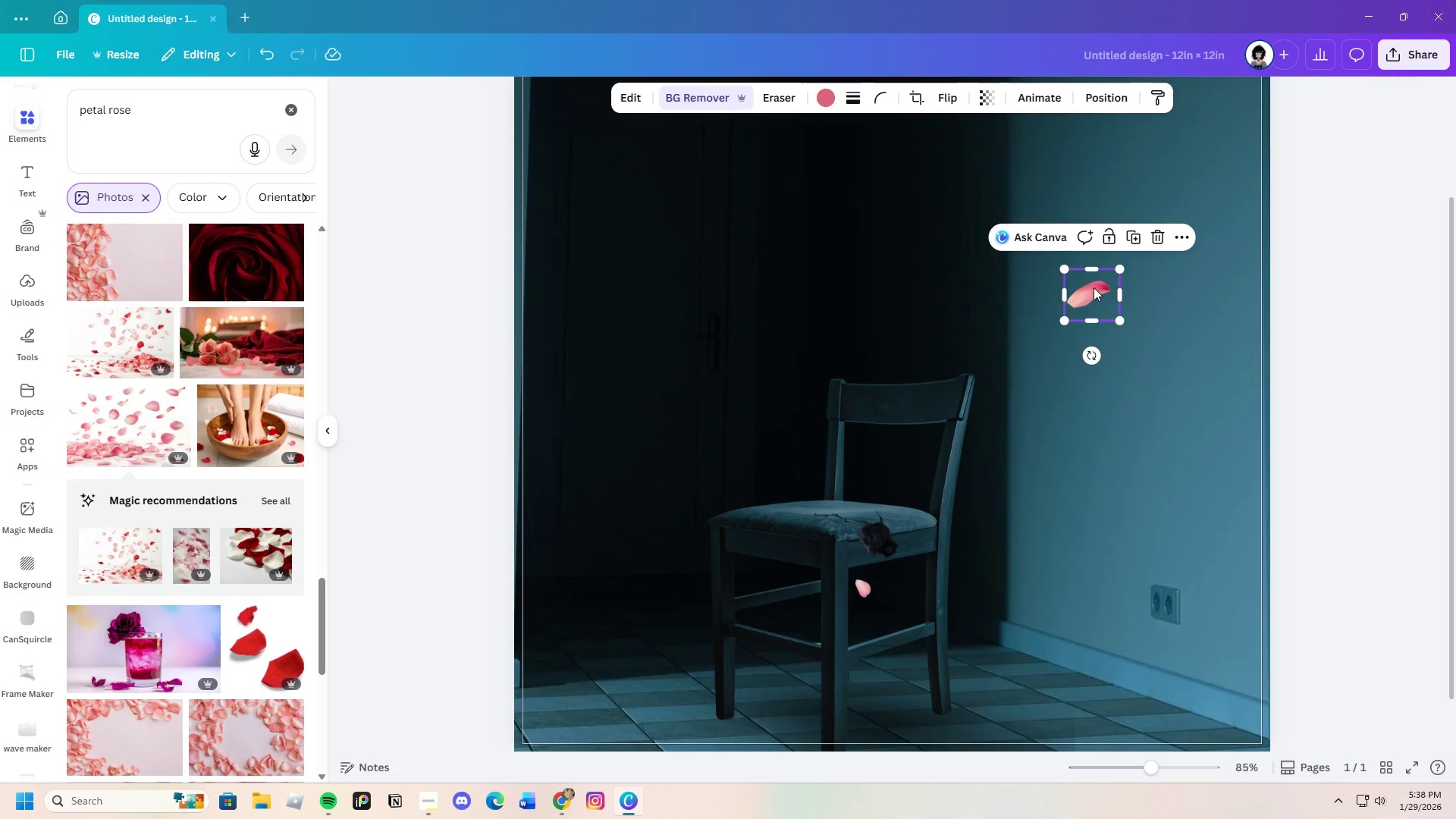 
left_click_drag(start_coordinate=[1094, 291], to_coordinate=[957, 627])
 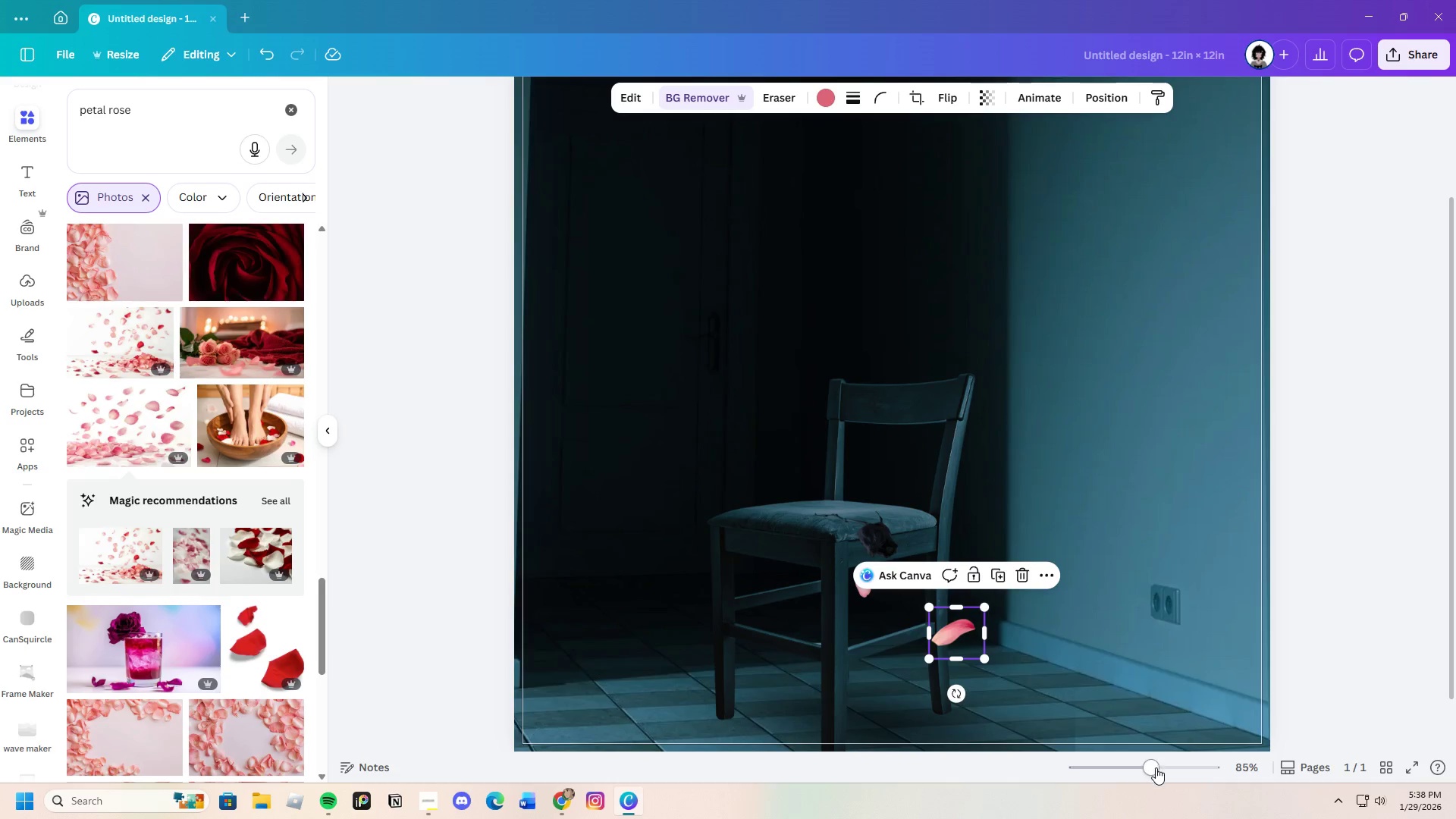 
left_click_drag(start_coordinate=[1156, 770], to_coordinate=[1174, 783])
 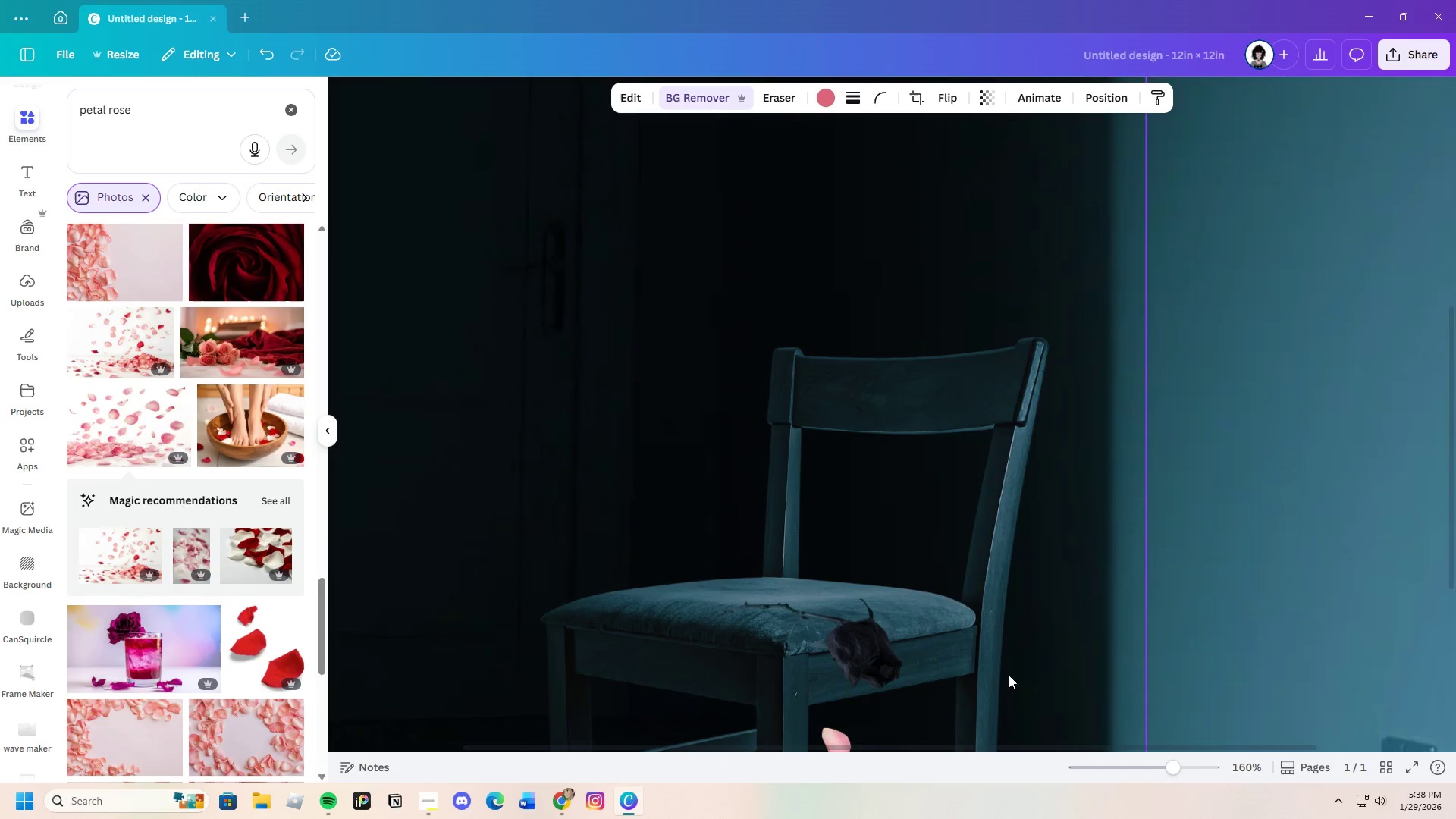 
scroll: coordinate [974, 638], scroll_direction: down, amount: 3.0
 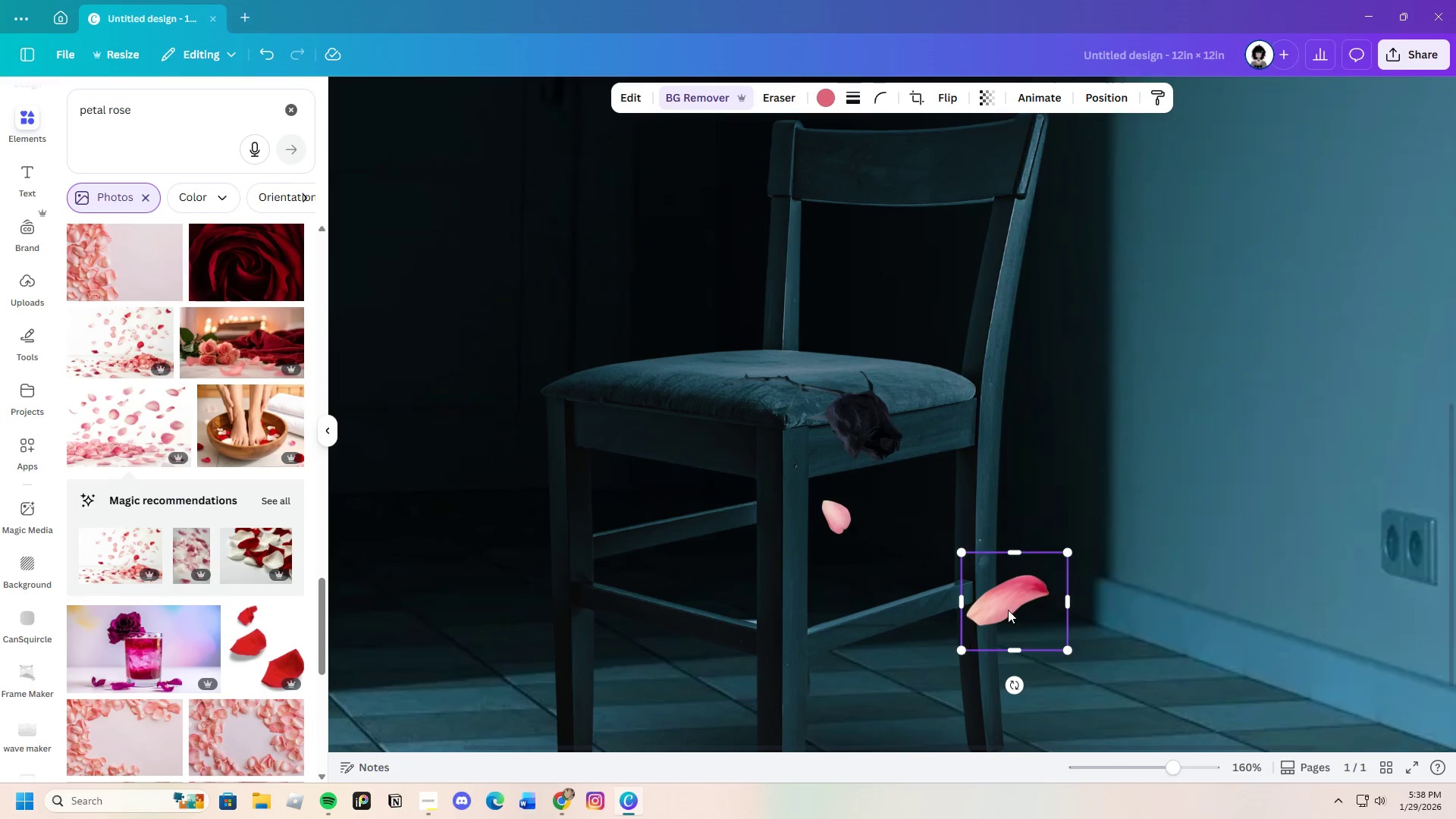 
left_click([1010, 605])
 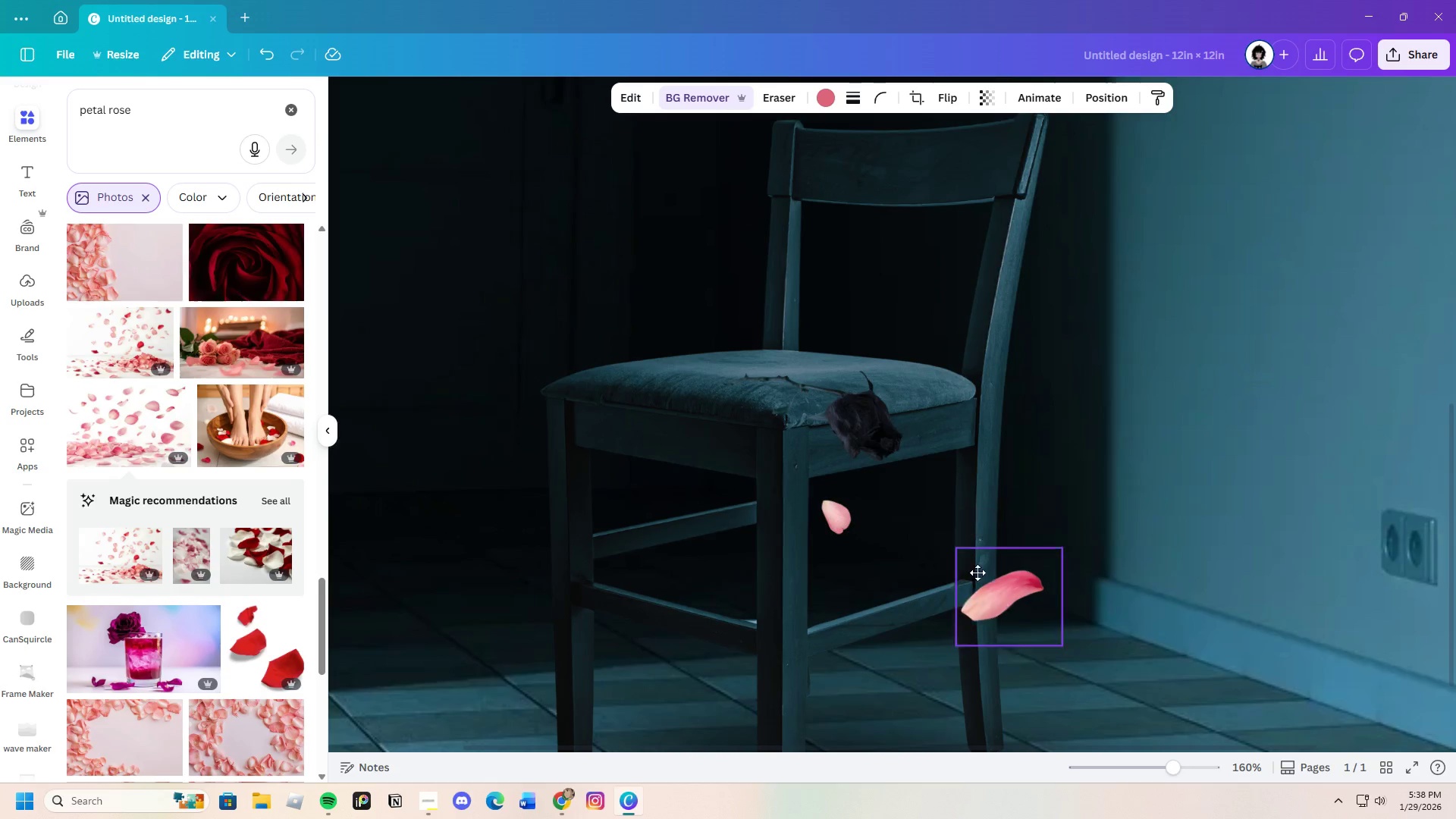 
left_click_drag(start_coordinate=[1010, 604], to_coordinate=[959, 551])
 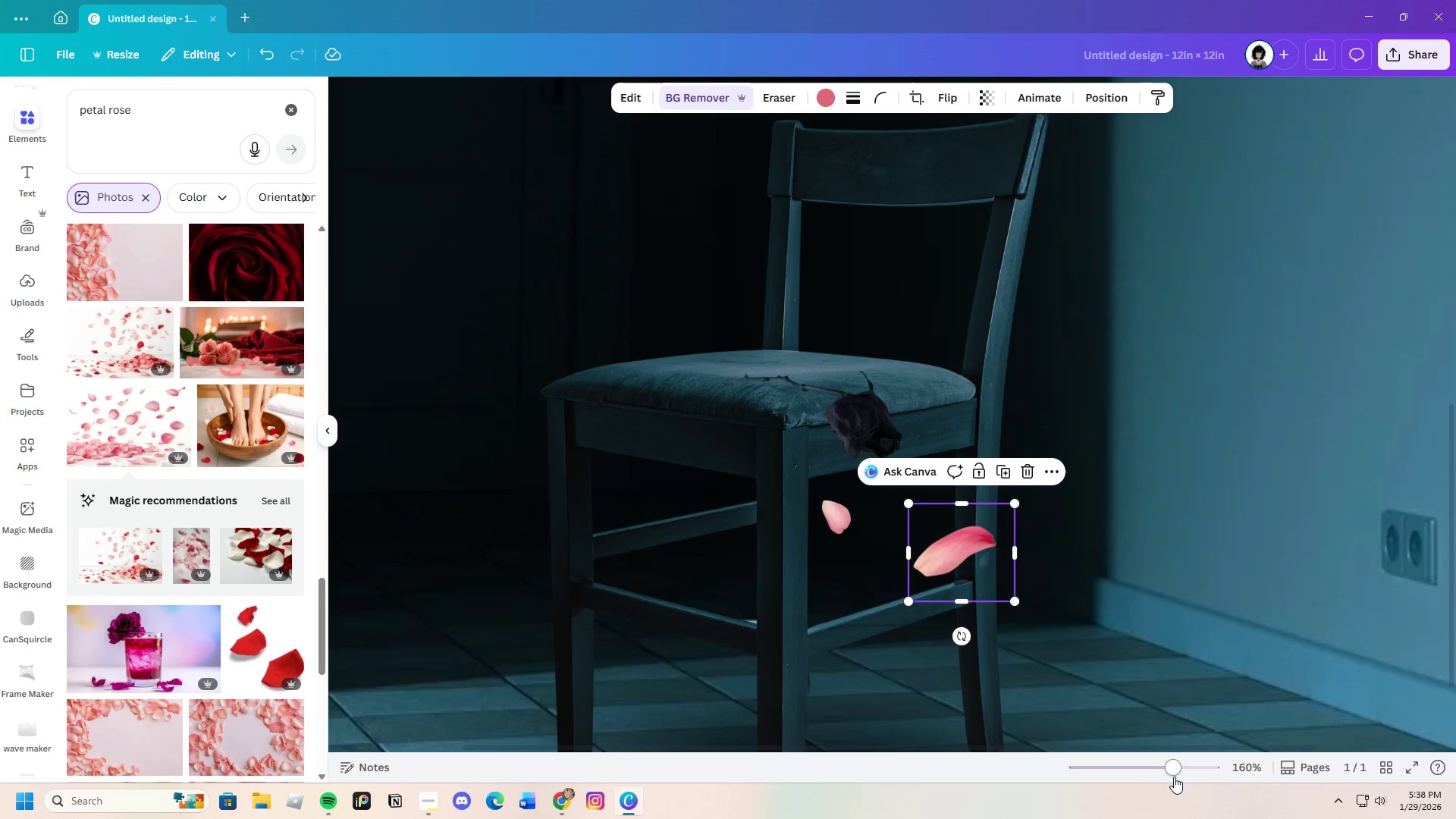 
left_click_drag(start_coordinate=[1174, 774], to_coordinate=[1188, 772])
 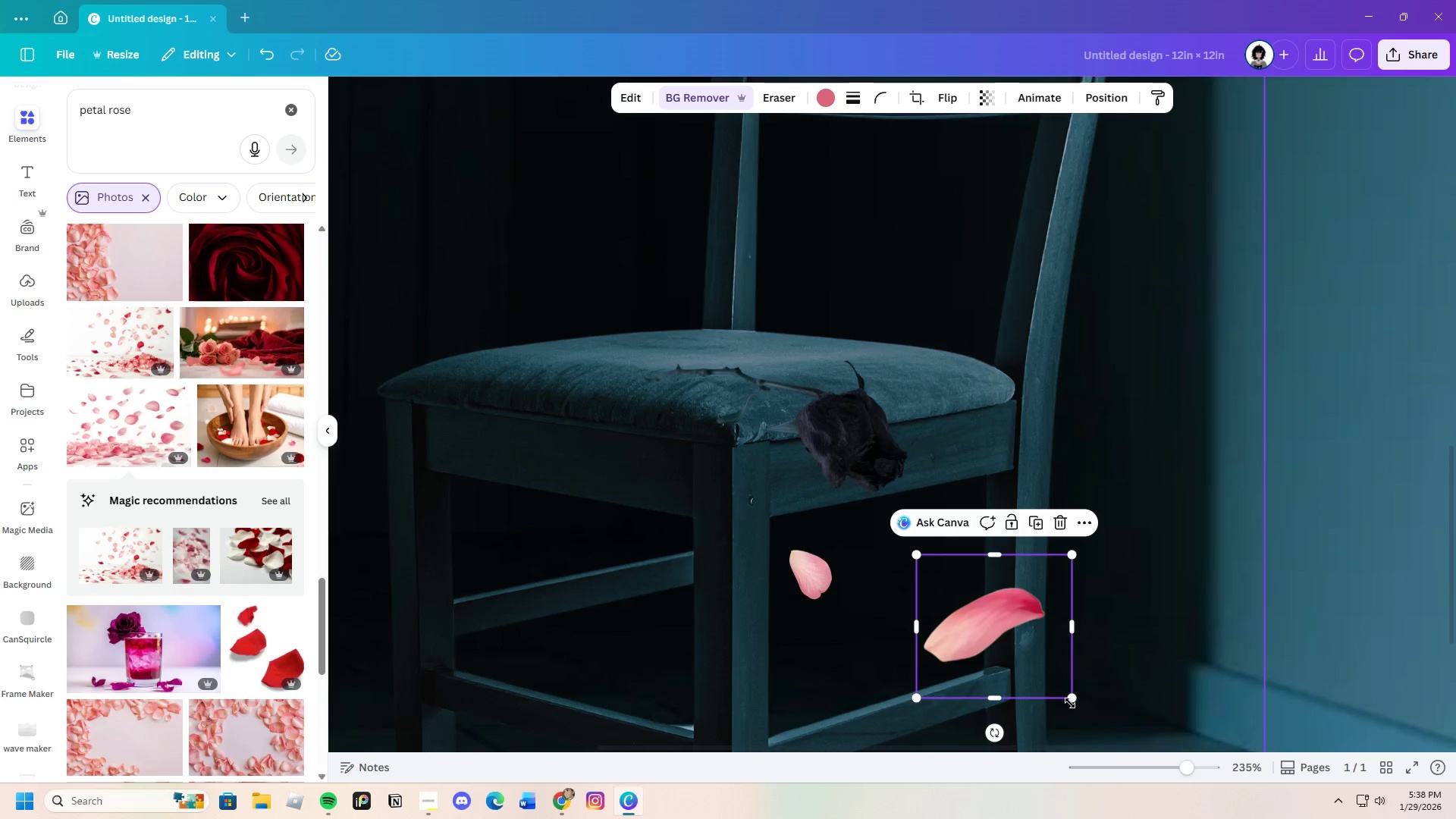 
left_click_drag(start_coordinate=[1070, 698], to_coordinate=[943, 632])
 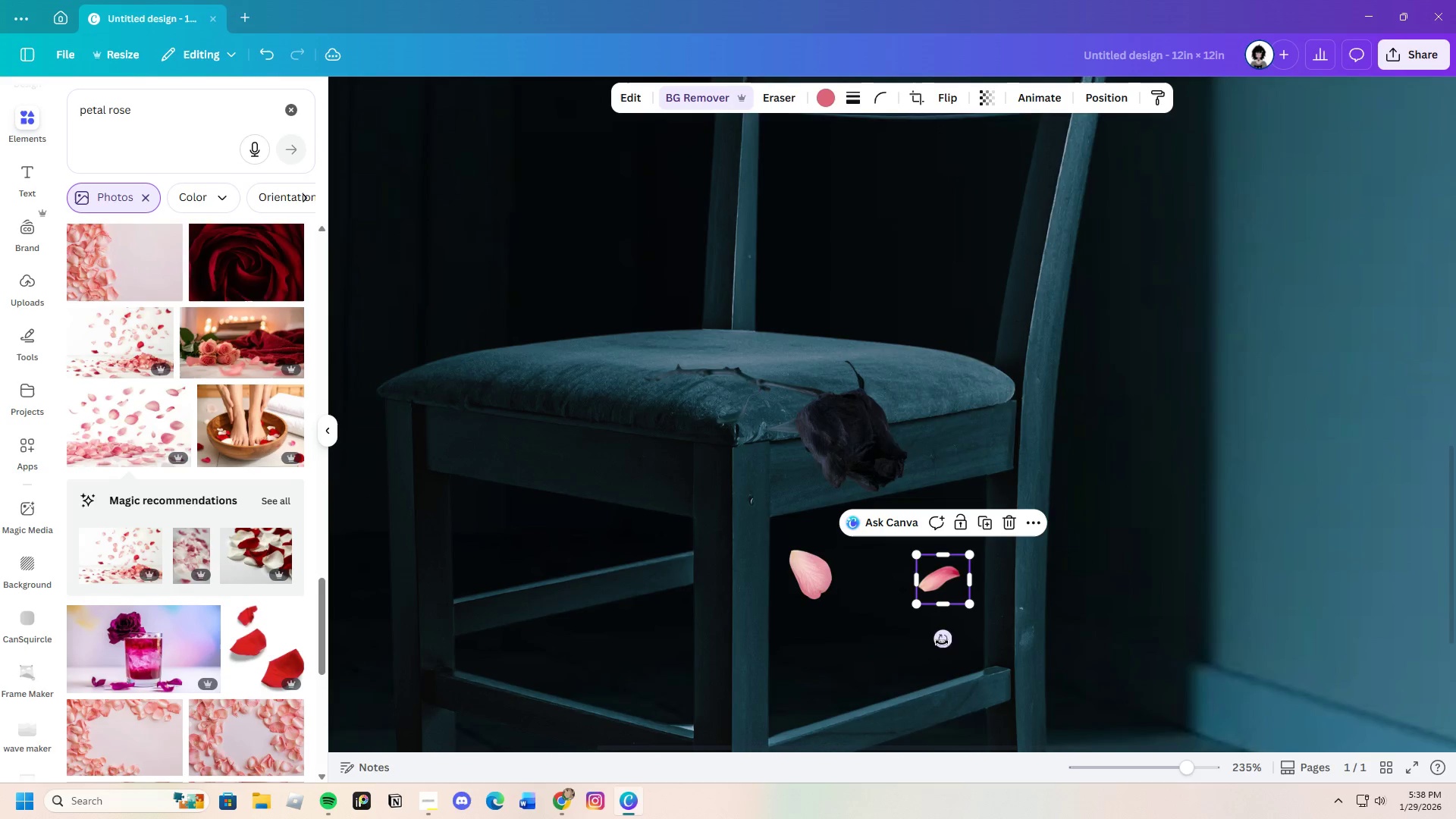 
left_click_drag(start_coordinate=[942, 642], to_coordinate=[931, 602])
 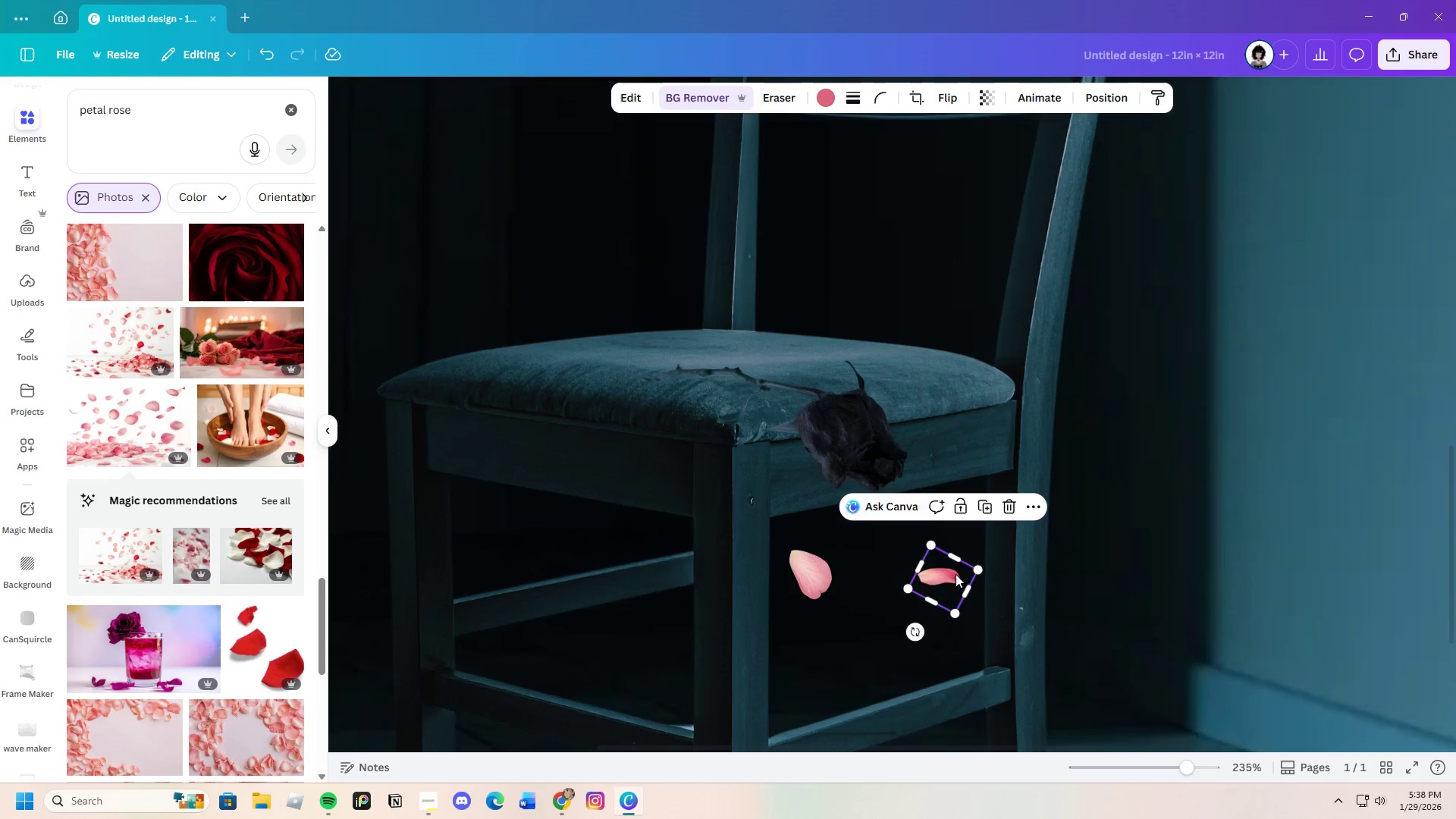 
left_click_drag(start_coordinate=[952, 577], to_coordinate=[938, 632])
 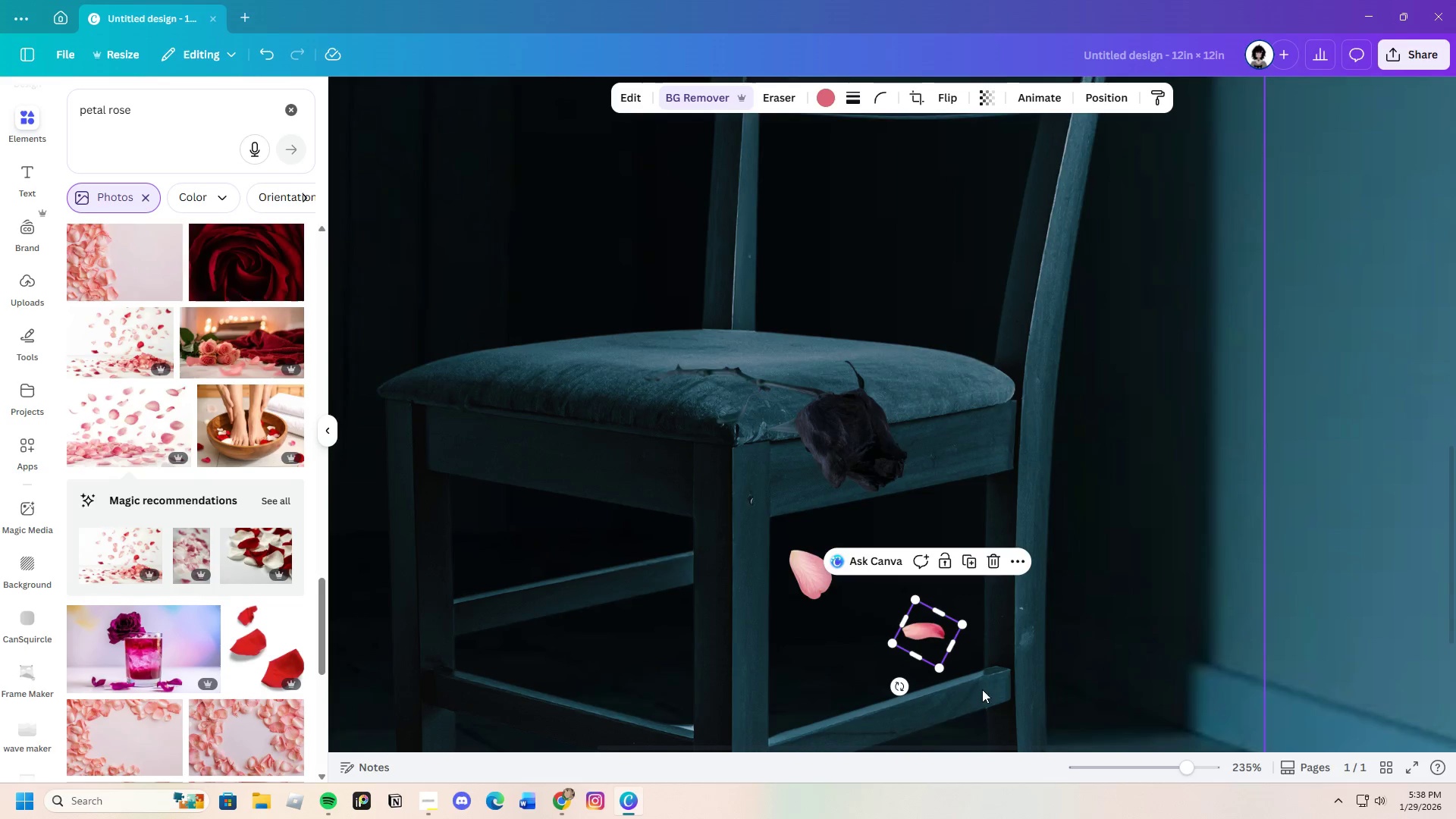 
left_click([990, 687])
 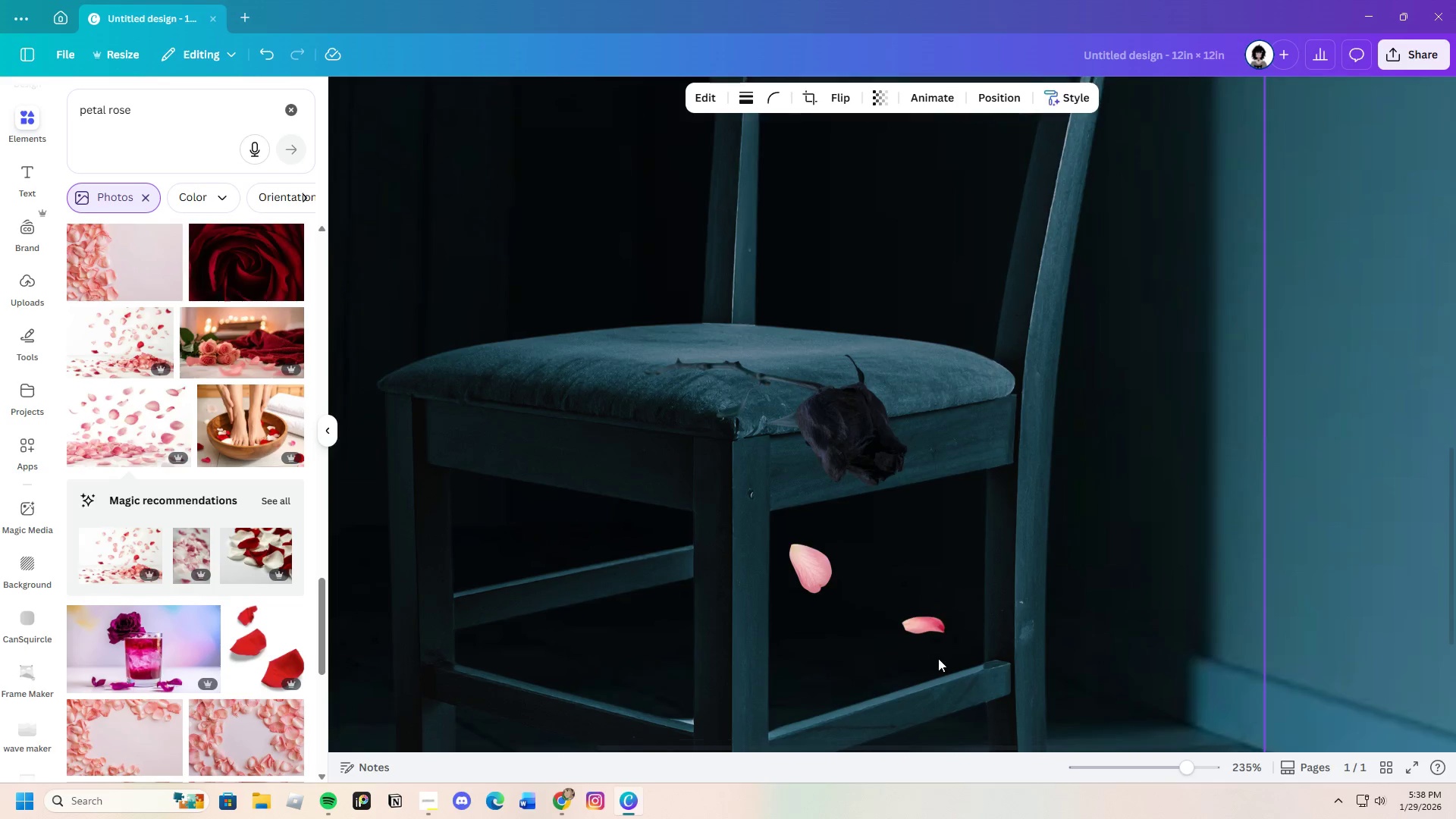 
scroll: coordinate [938, 658], scroll_direction: down, amount: 3.0
 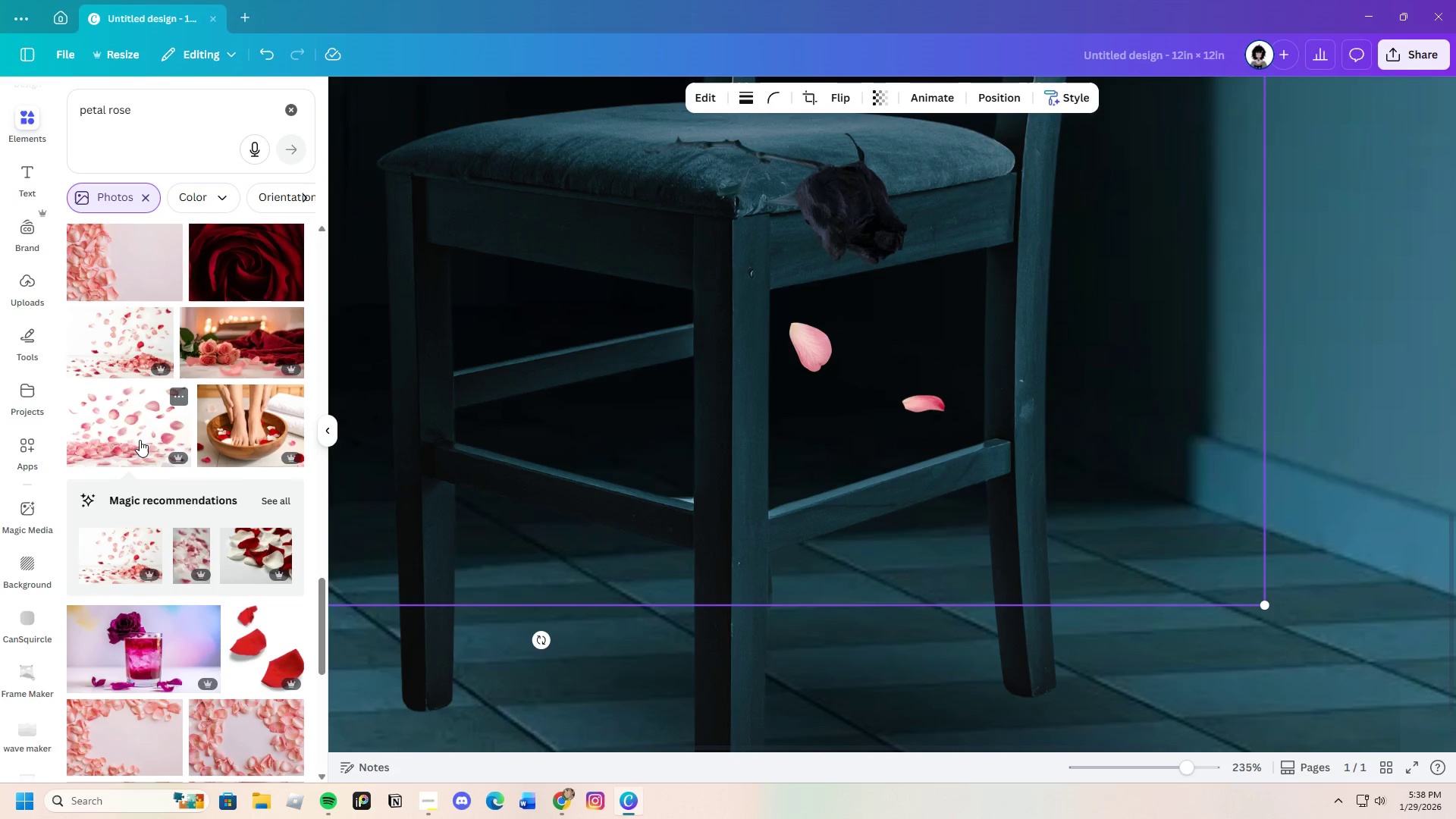 
left_click([140, 438])
 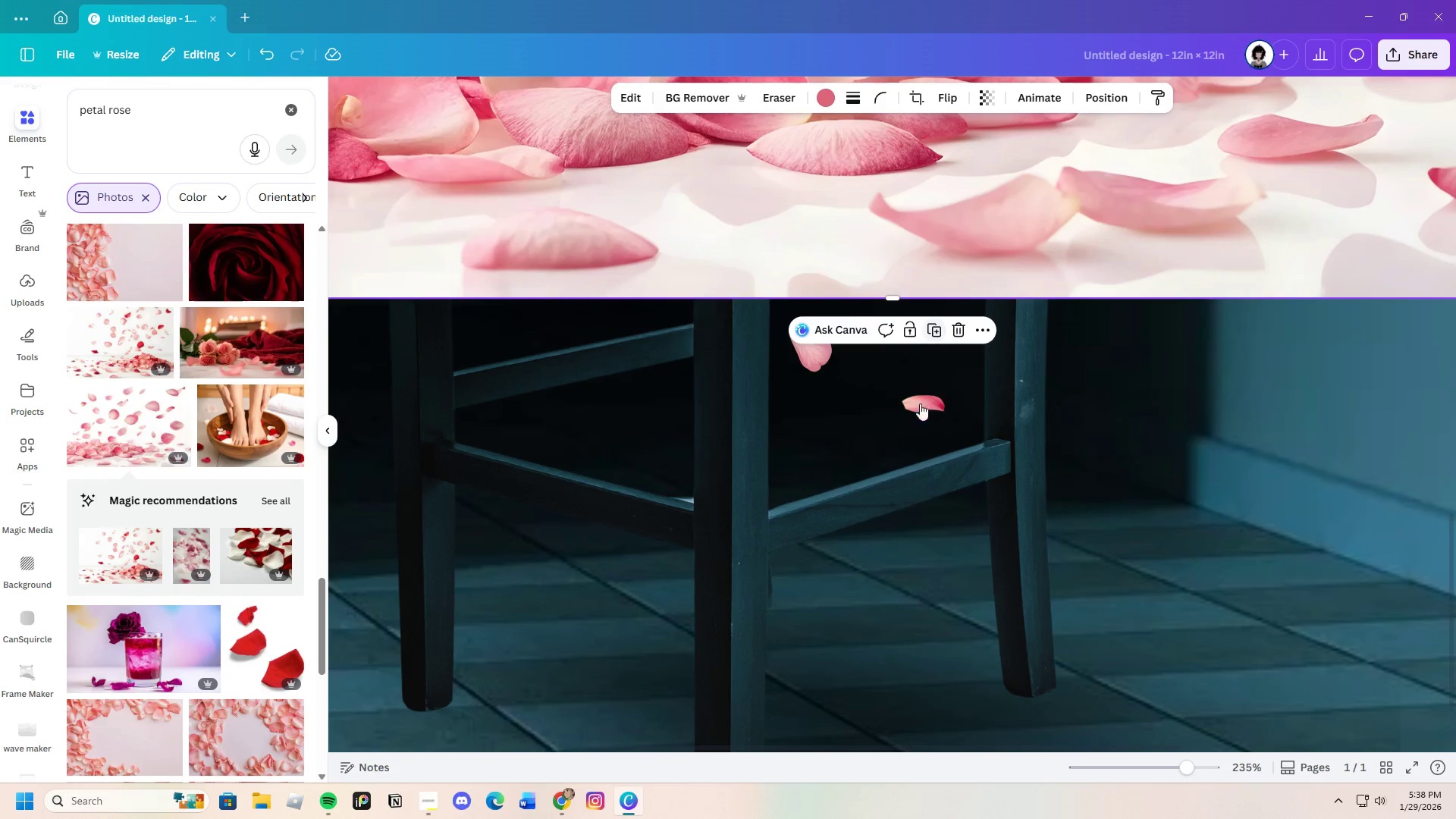 
scroll: coordinate [935, 422], scroll_direction: up, amount: 4.0
 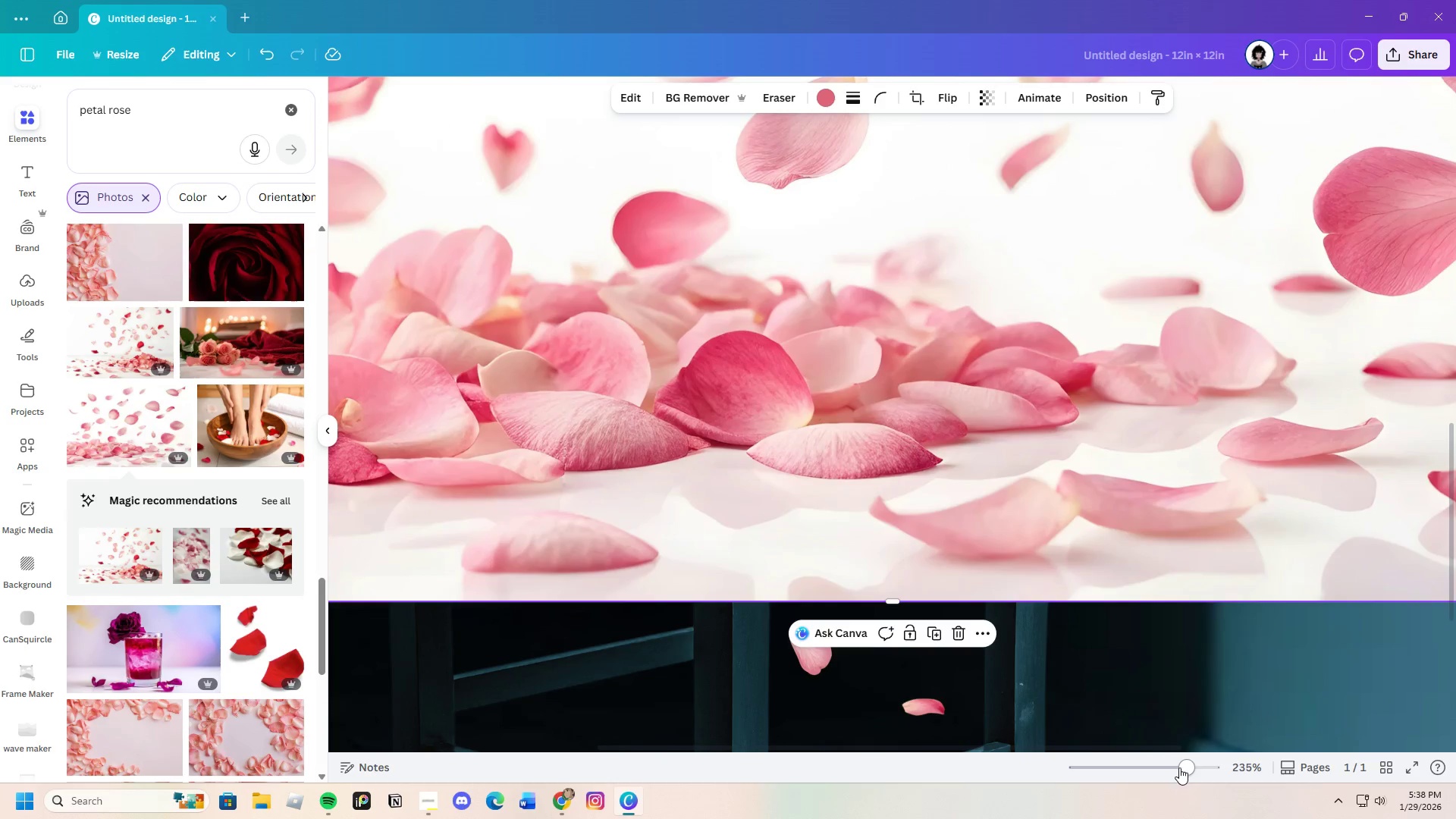 
left_click_drag(start_coordinate=[1179, 767], to_coordinate=[1156, 780])
 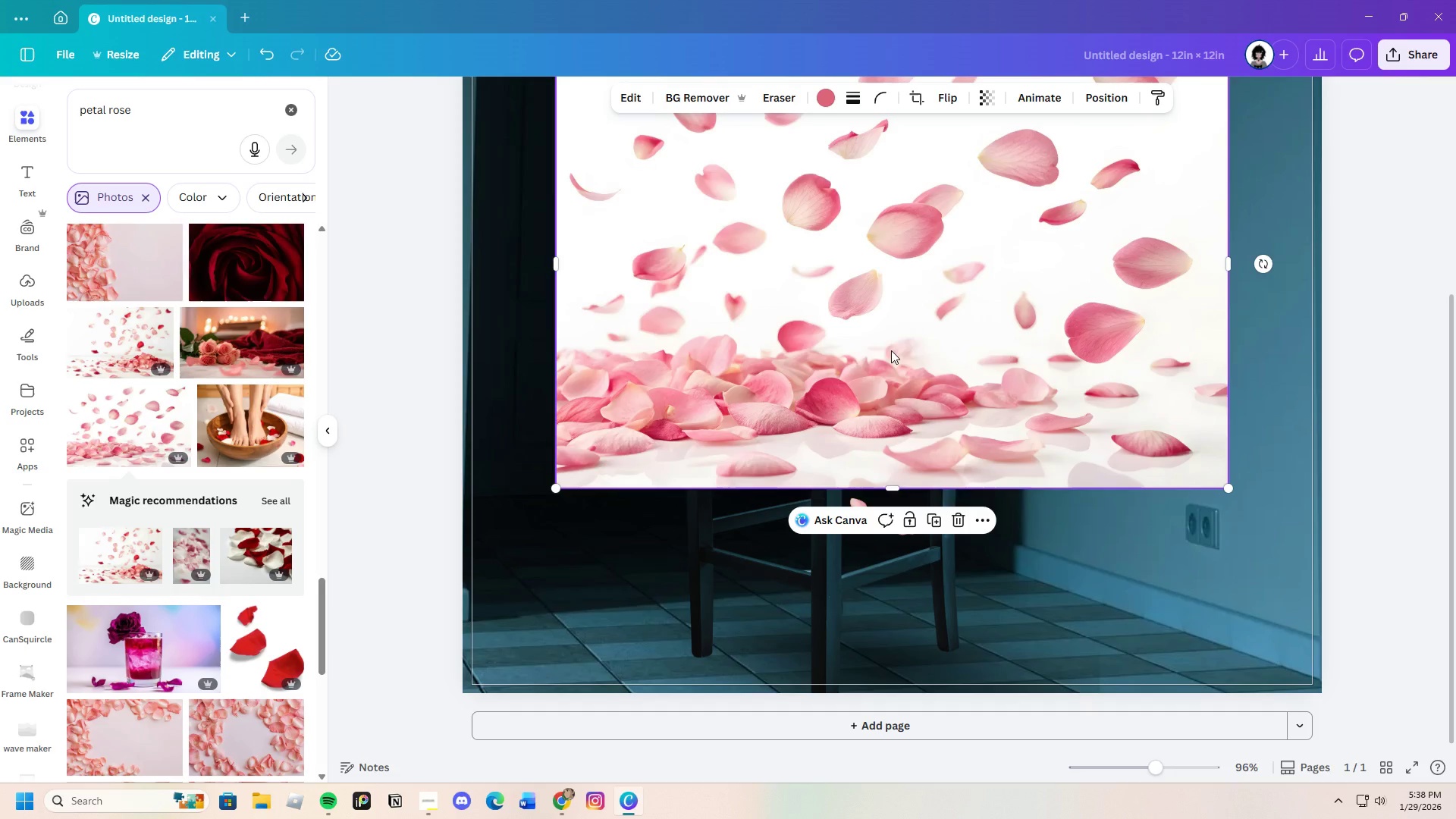 
left_click([682, 95])
 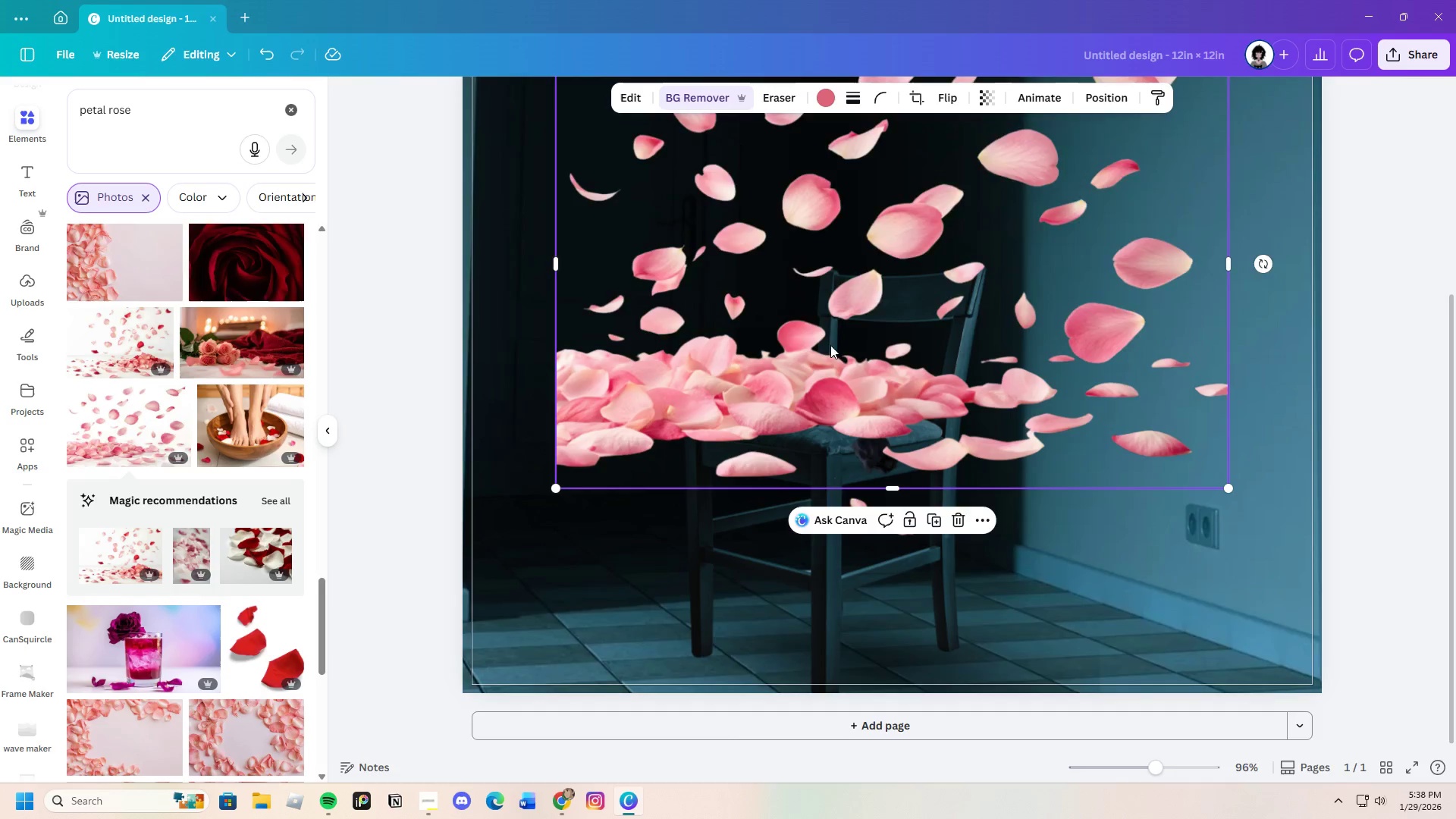 
scroll: coordinate [829, 371], scroll_direction: up, amount: 2.0
 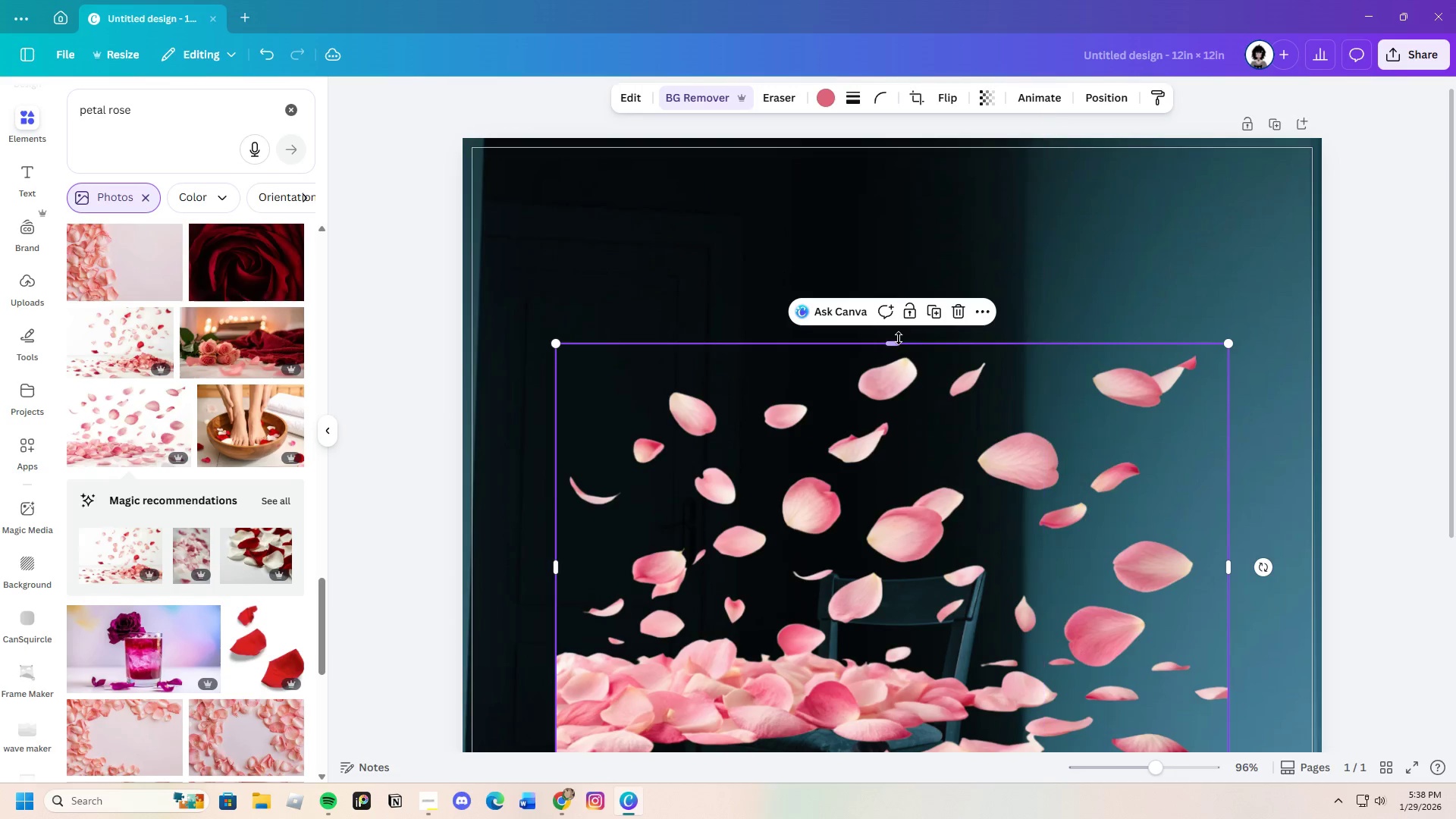 
left_click_drag(start_coordinate=[893, 346], to_coordinate=[915, 566])
 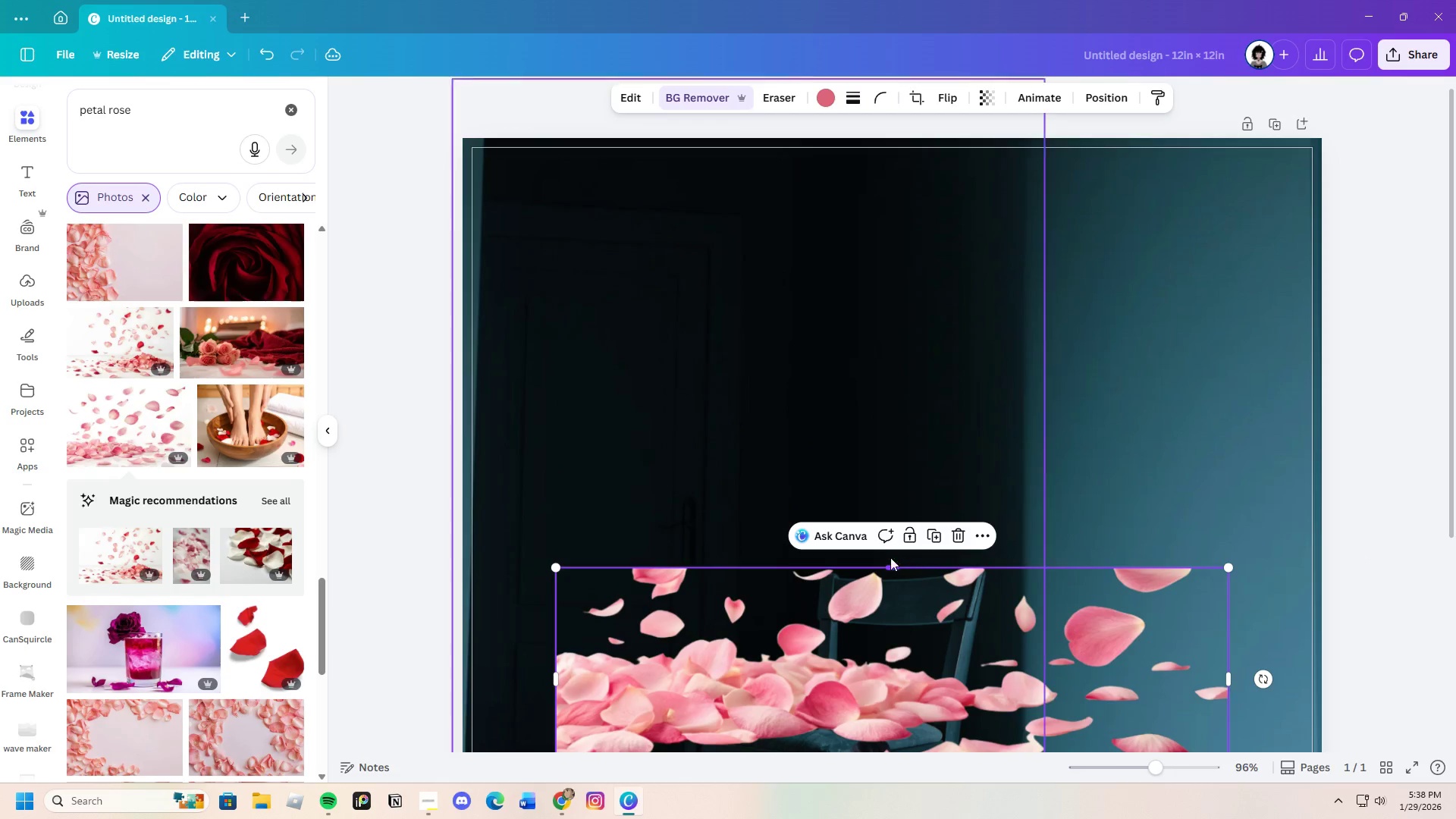 
scroll: coordinate [883, 549], scroll_direction: down, amount: 2.0
 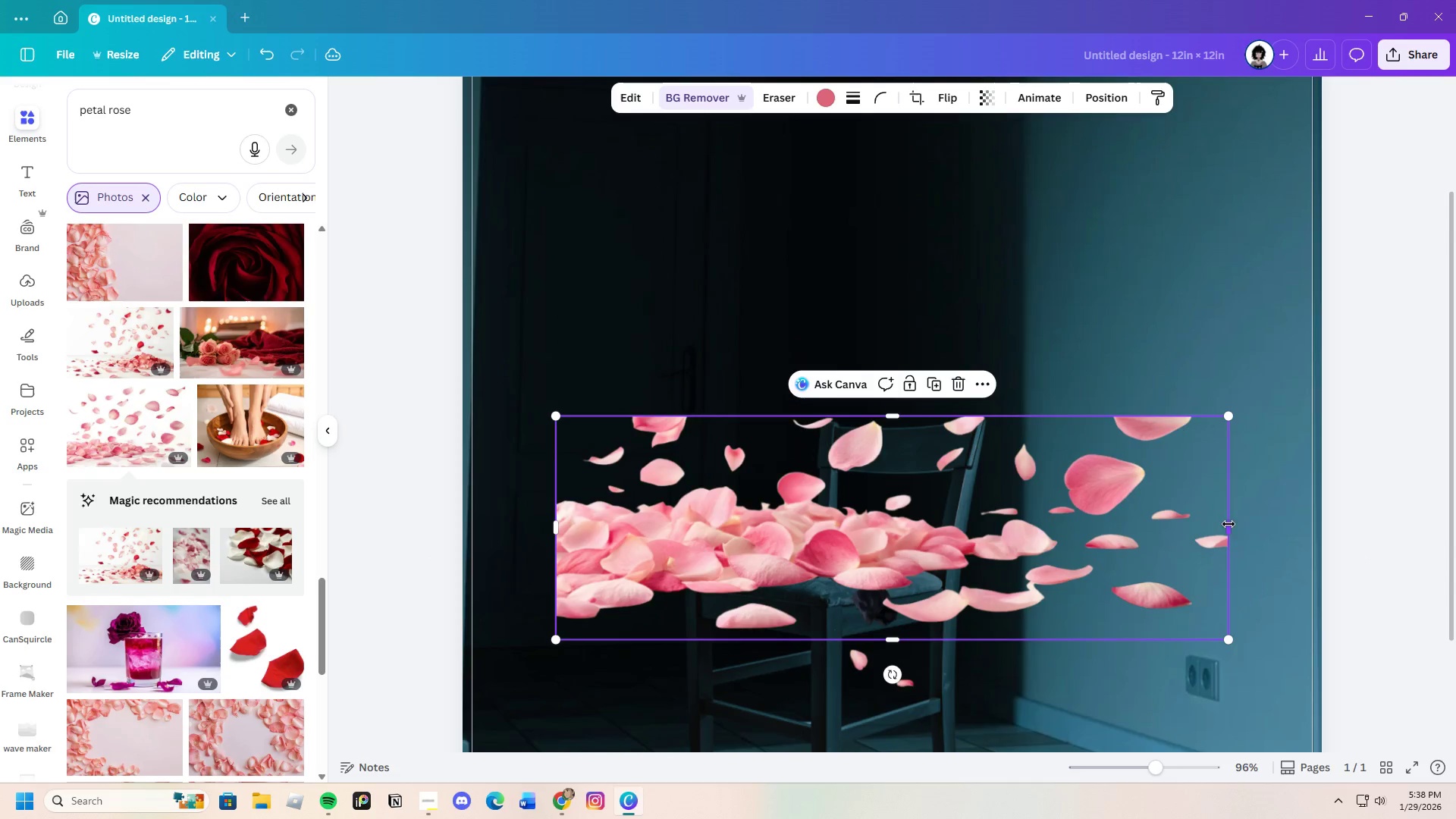 
left_click_drag(start_coordinate=[1229, 528], to_coordinate=[896, 473])
 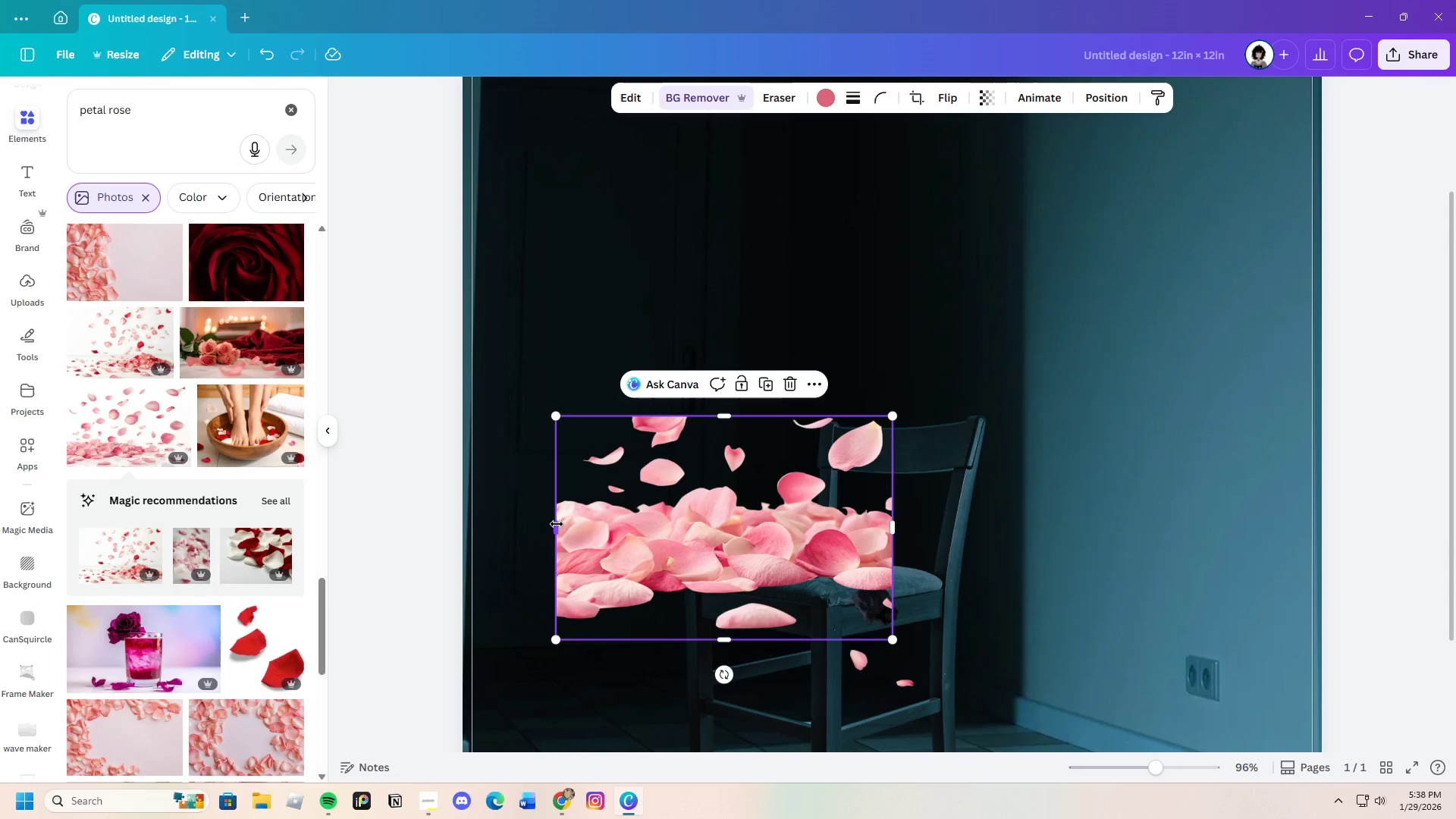 
left_click_drag(start_coordinate=[554, 526], to_coordinate=[821, 522])
 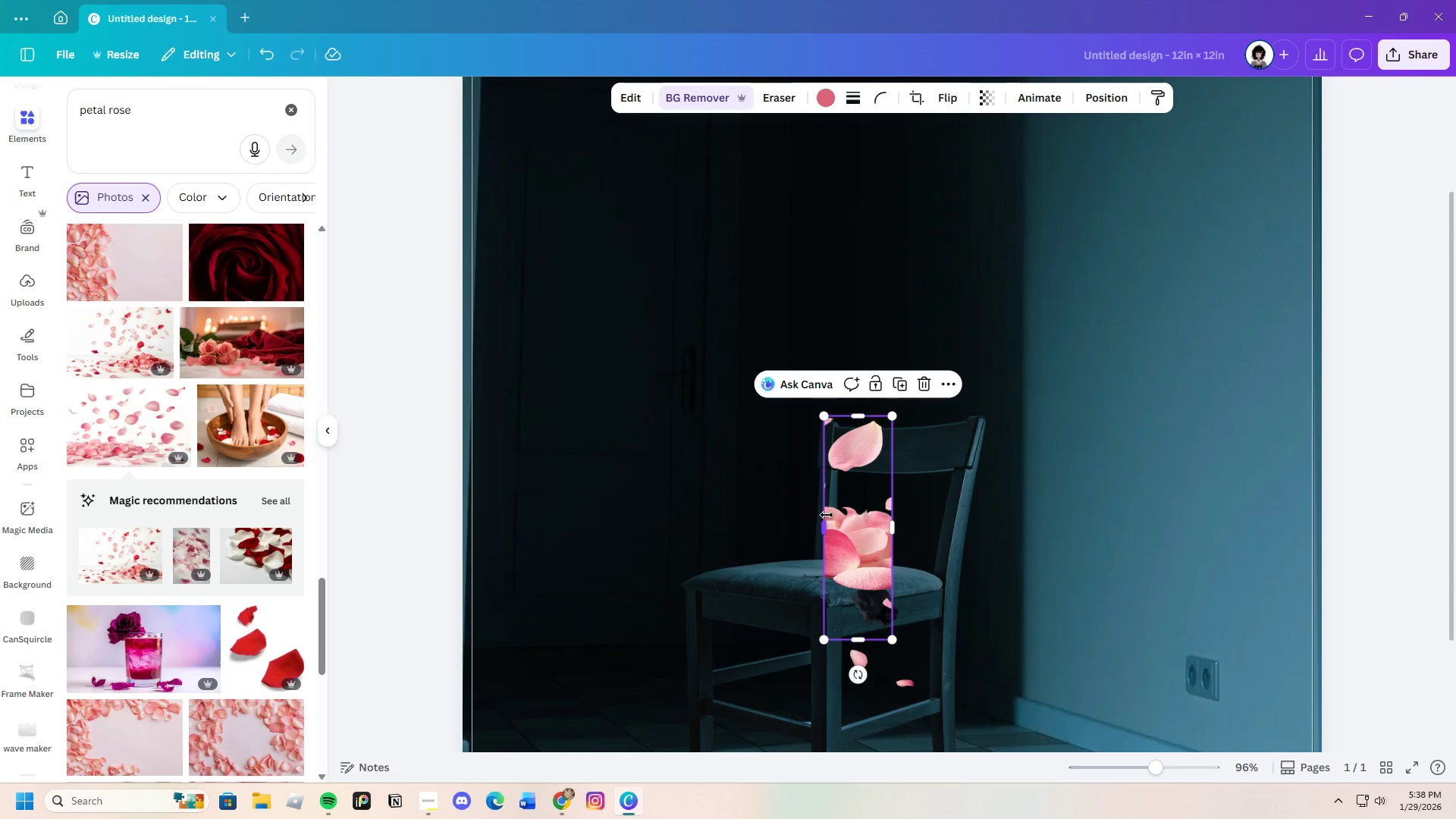 
left_click_drag(start_coordinate=[823, 526], to_coordinate=[703, 530])
 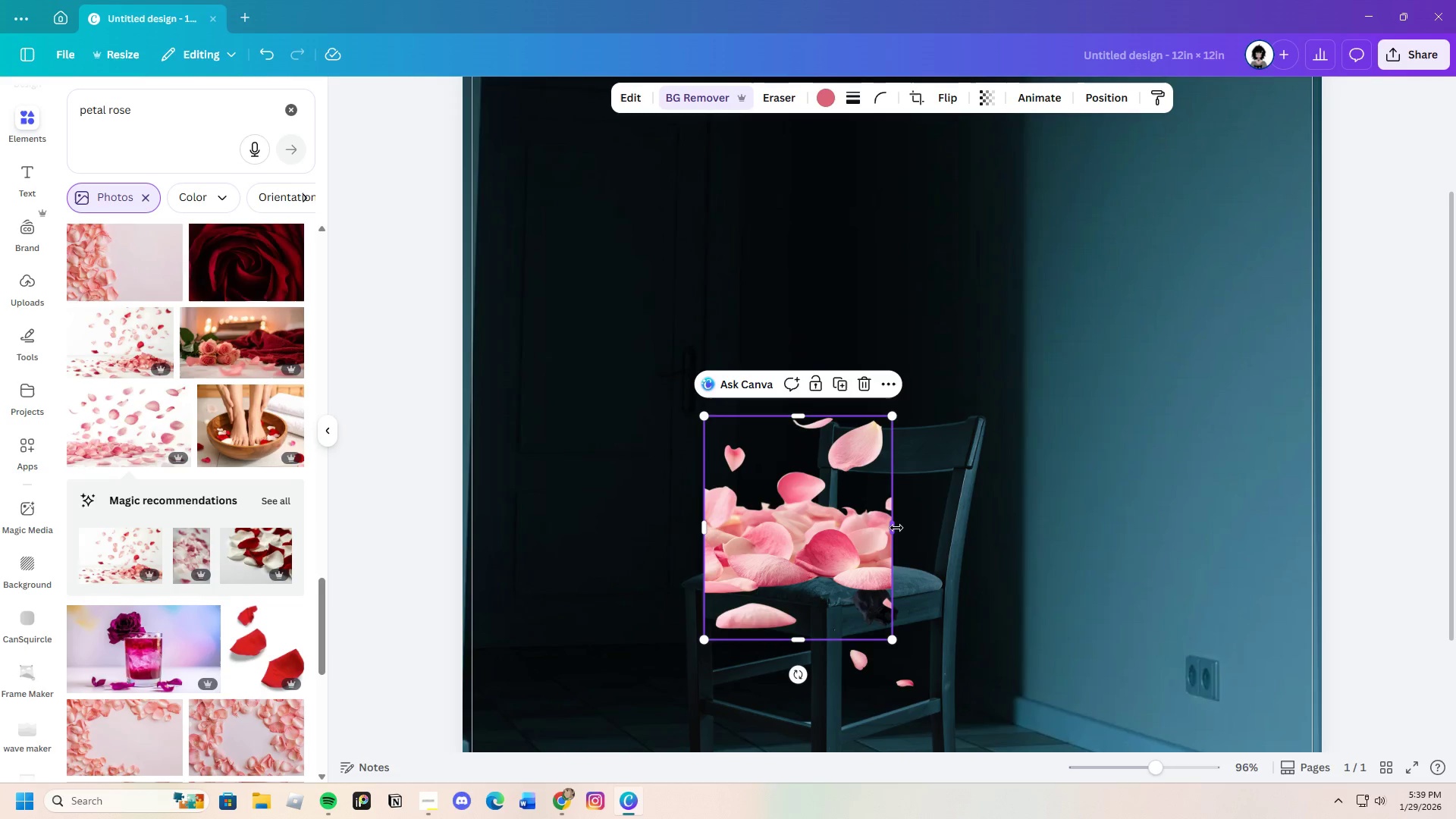 
left_click_drag(start_coordinate=[898, 529], to_coordinate=[1256, 549])
 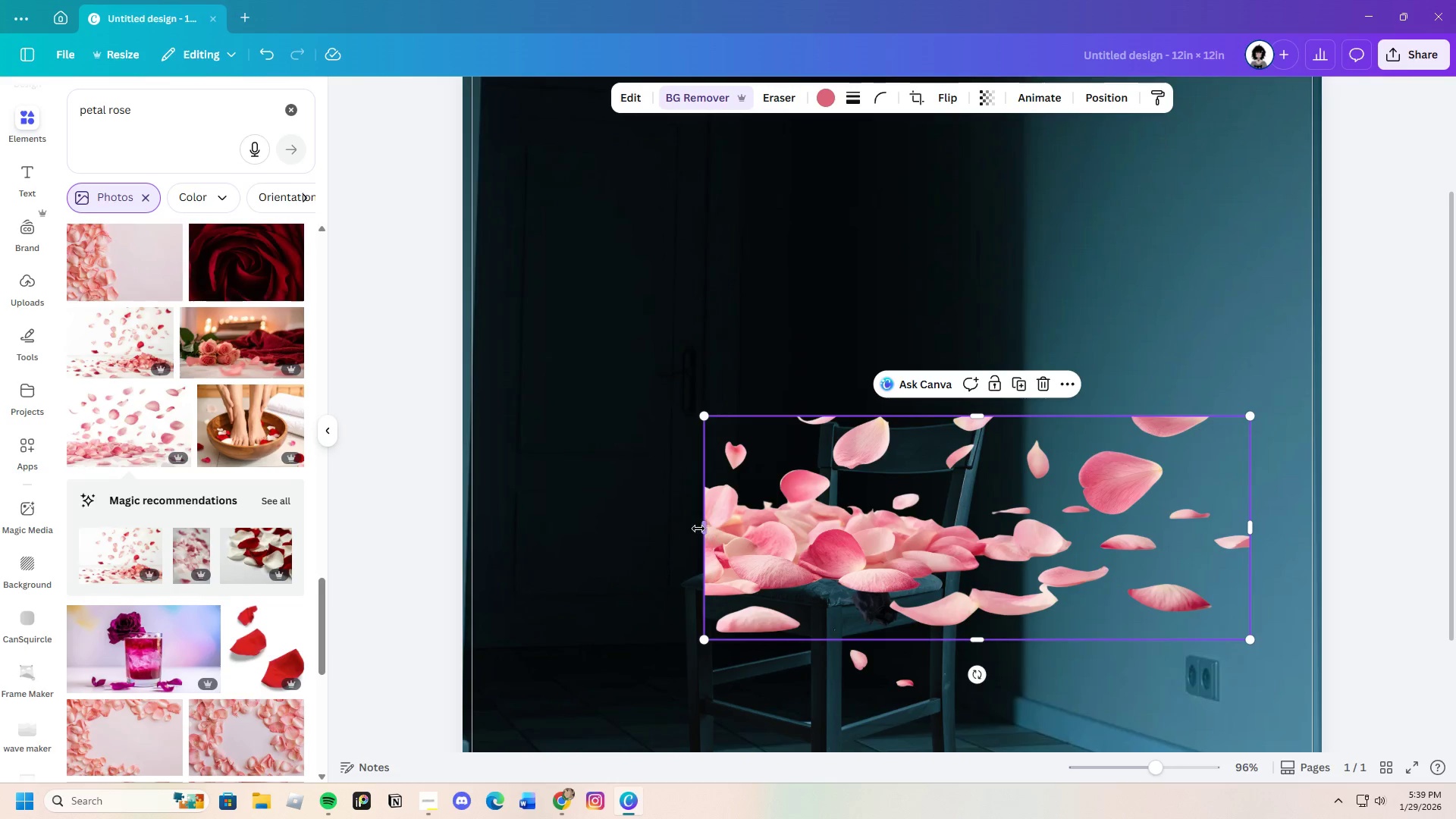 
left_click_drag(start_coordinate=[698, 529], to_coordinate=[1122, 601])
 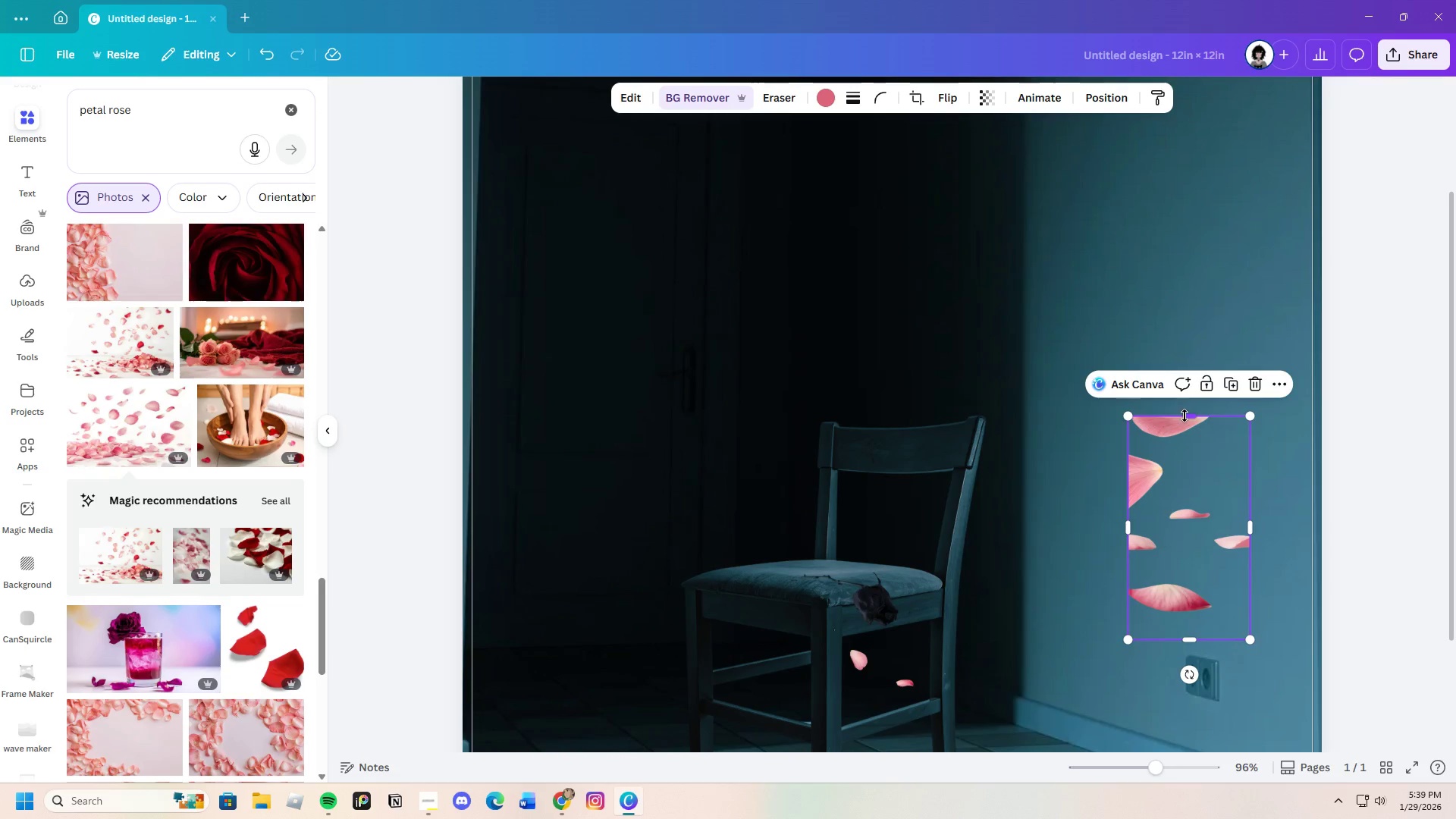 
left_click_drag(start_coordinate=[1186, 417], to_coordinate=[1215, 582])
 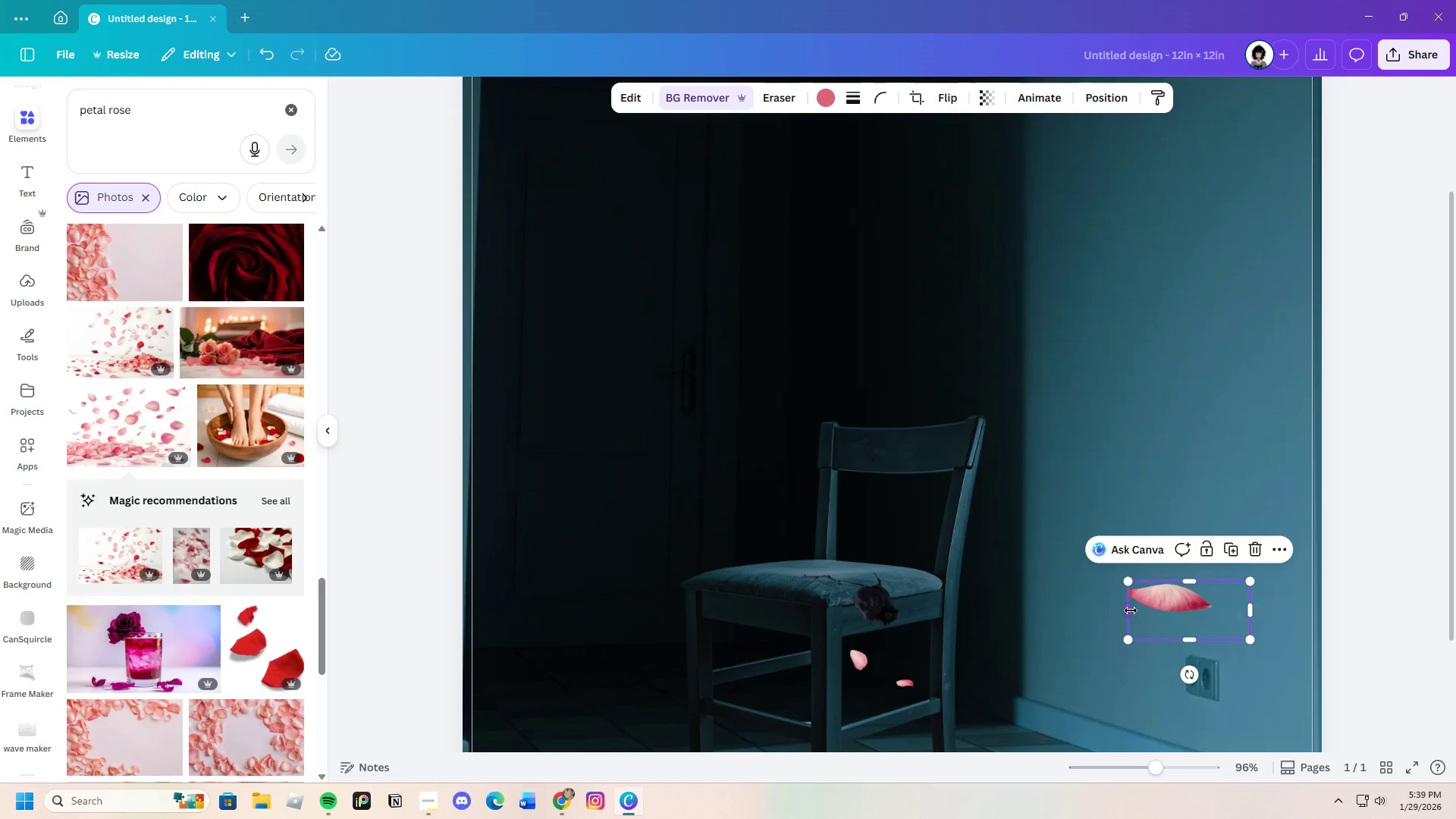 
left_click_drag(start_coordinate=[1128, 610], to_coordinate=[1122, 611])
 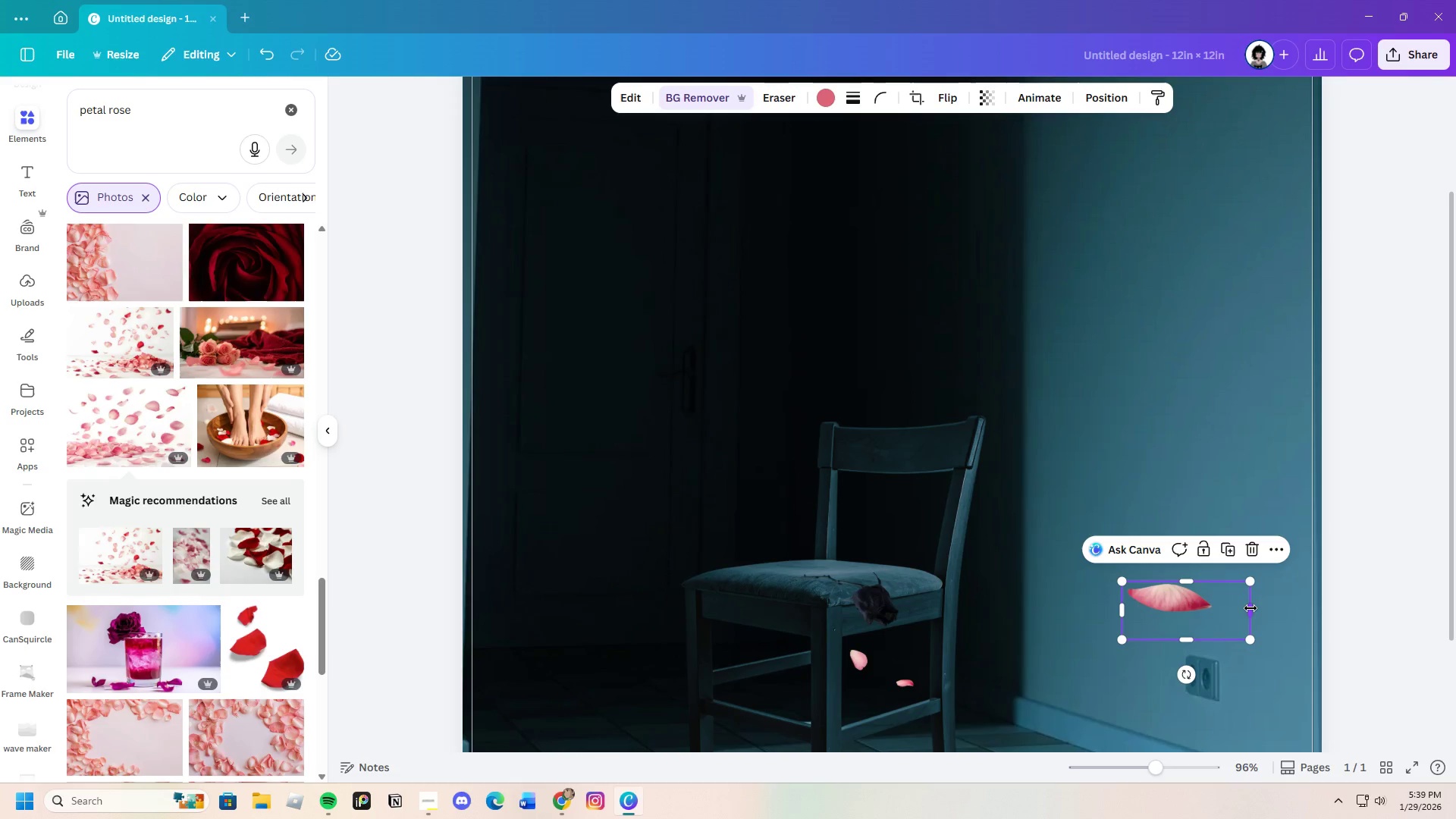 
left_click_drag(start_coordinate=[1250, 608], to_coordinate=[1213, 613])
 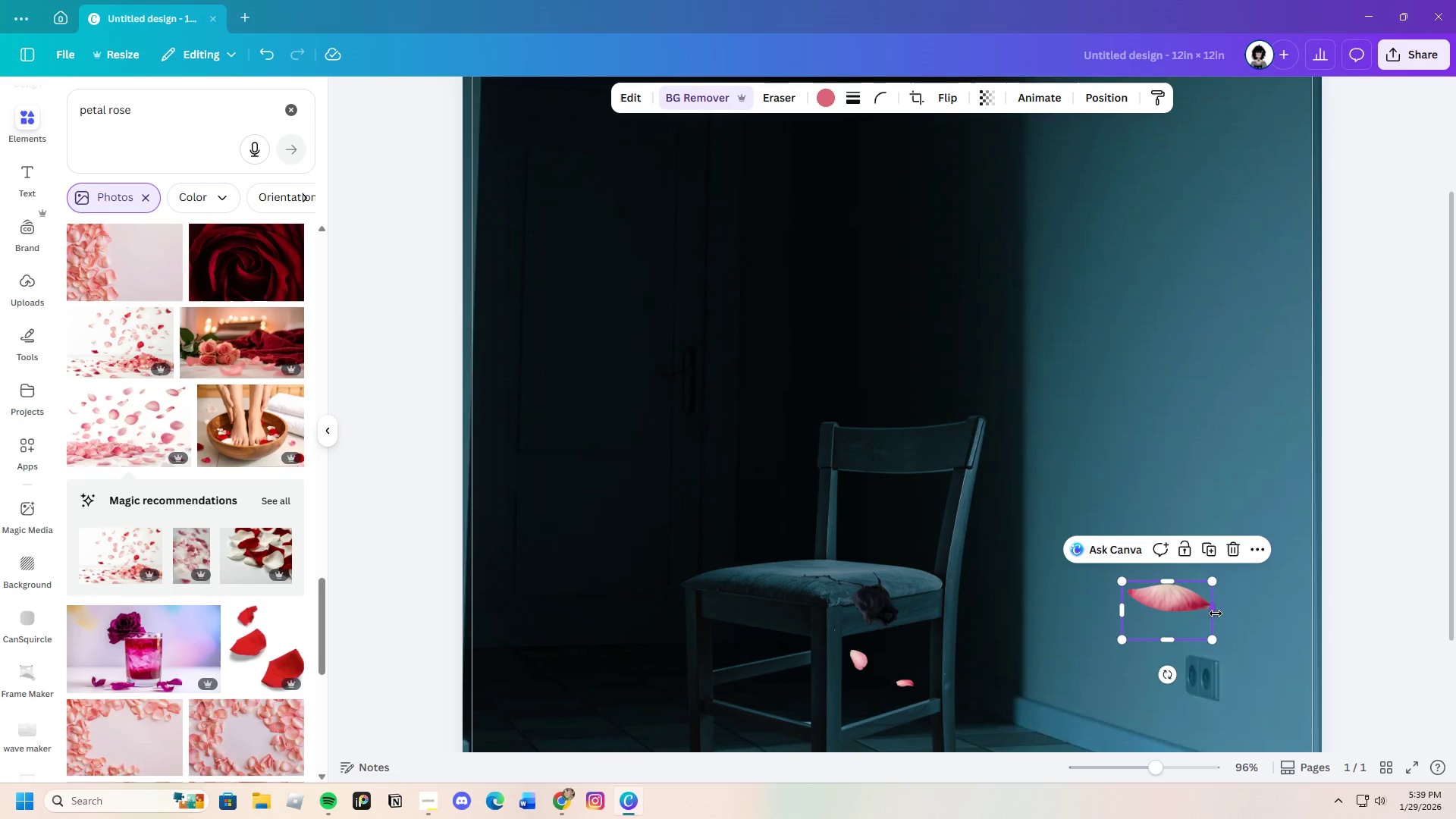 
left_click_drag(start_coordinate=[1216, 611], to_coordinate=[1222, 607])
 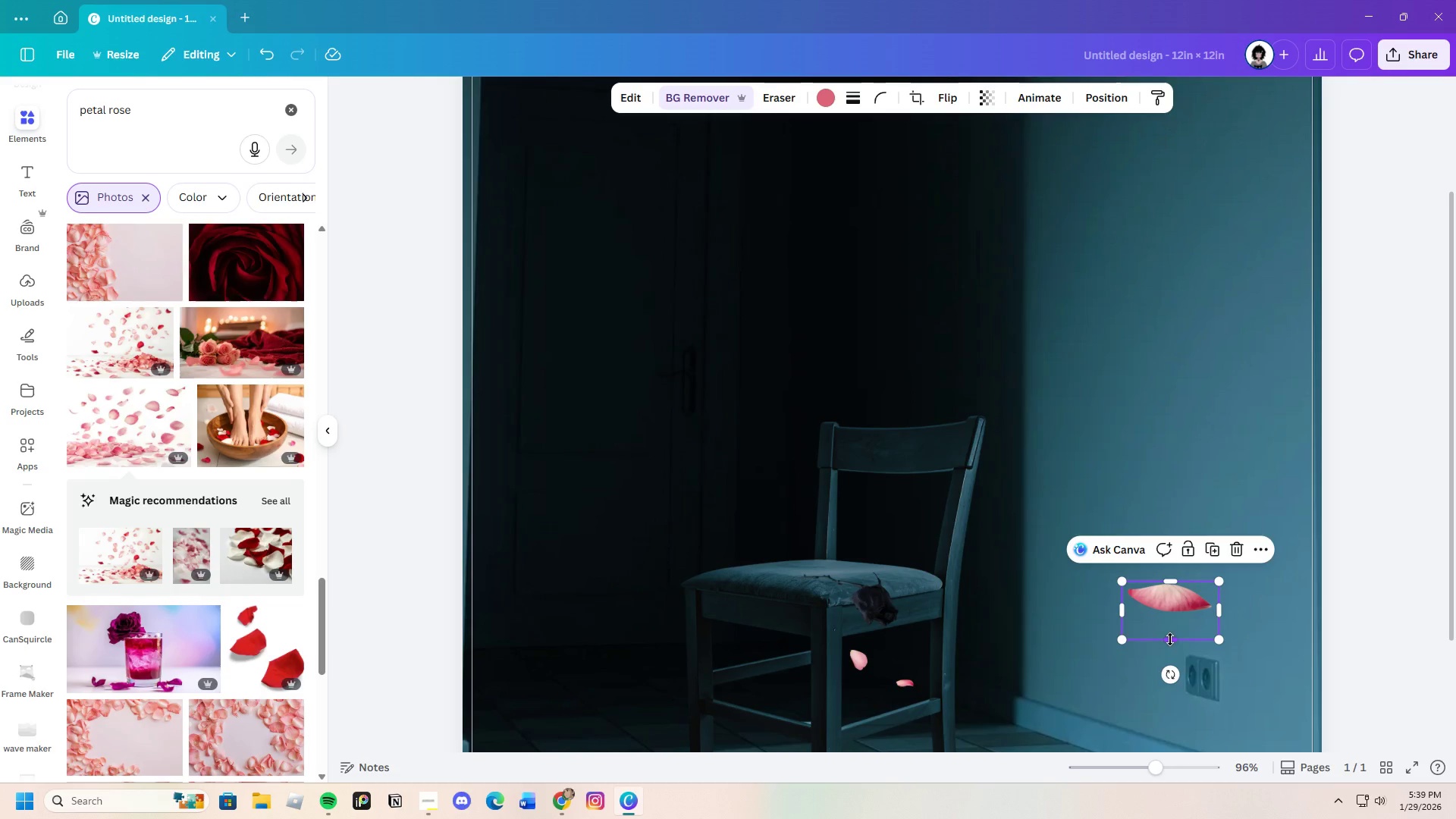 
left_click_drag(start_coordinate=[1170, 639], to_coordinate=[1175, 620])
 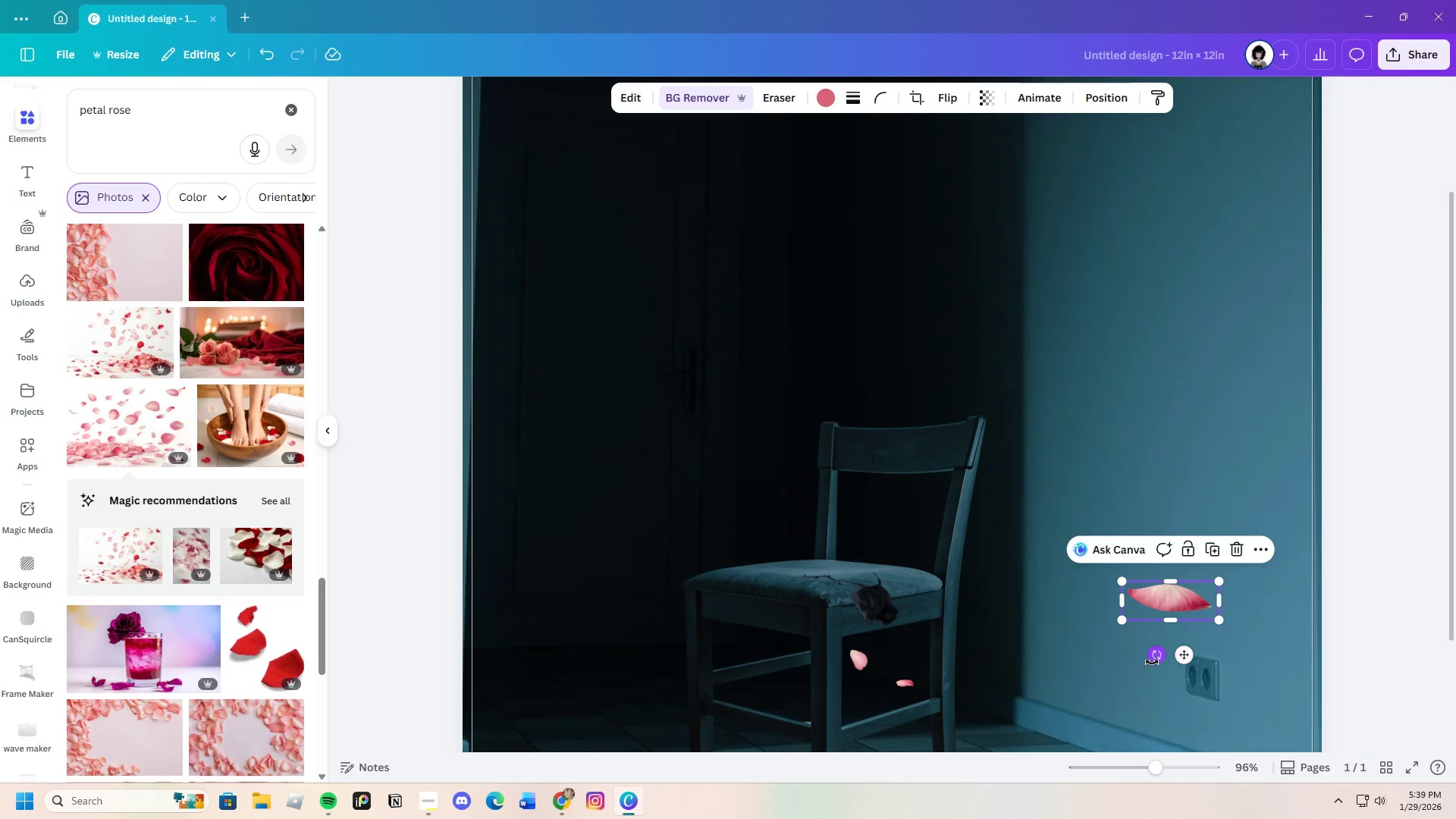 
left_click_drag(start_coordinate=[1151, 662], to_coordinate=[1122, 615])
 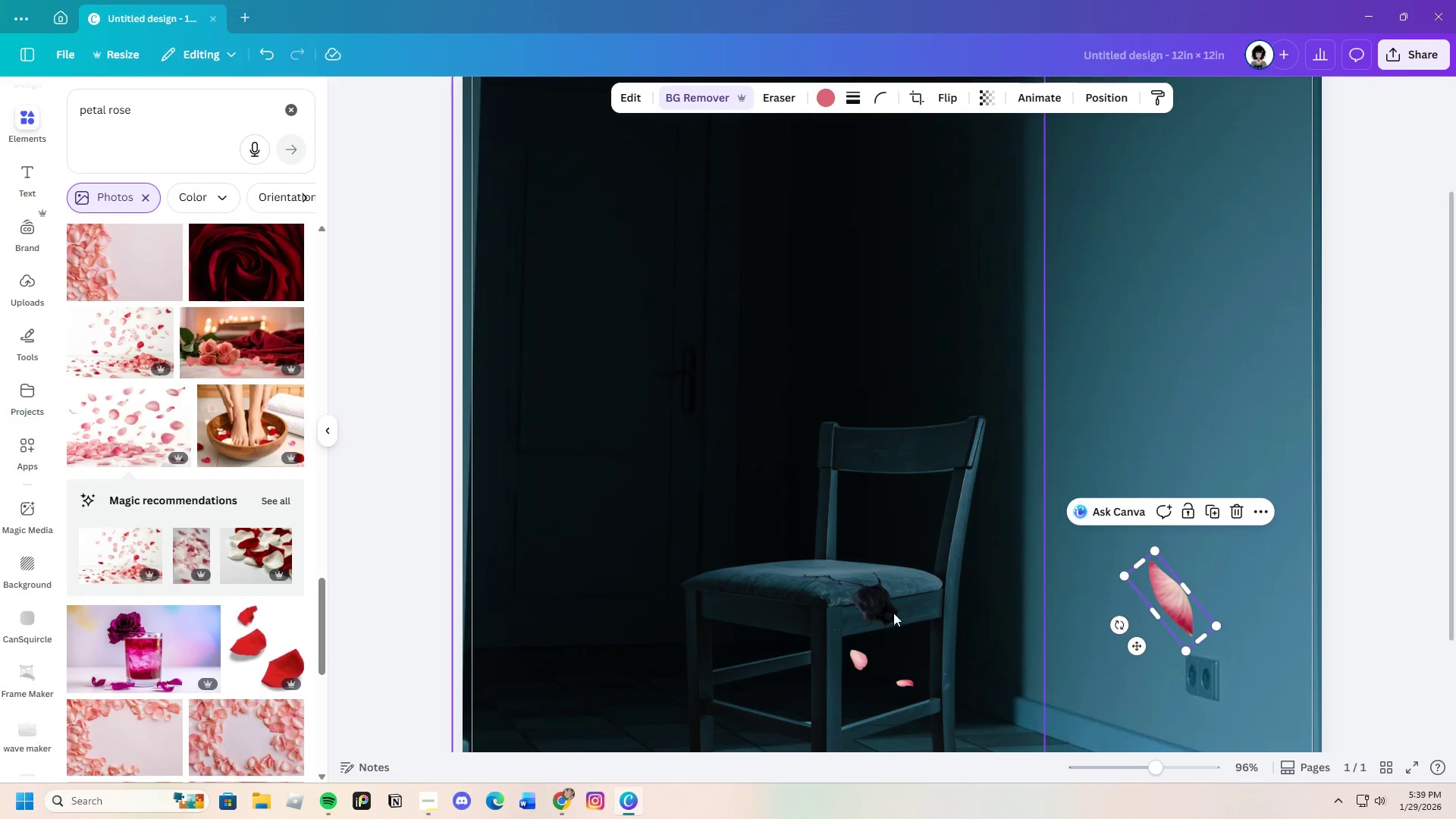 
scroll: coordinate [889, 607], scroll_direction: down, amount: 2.0
 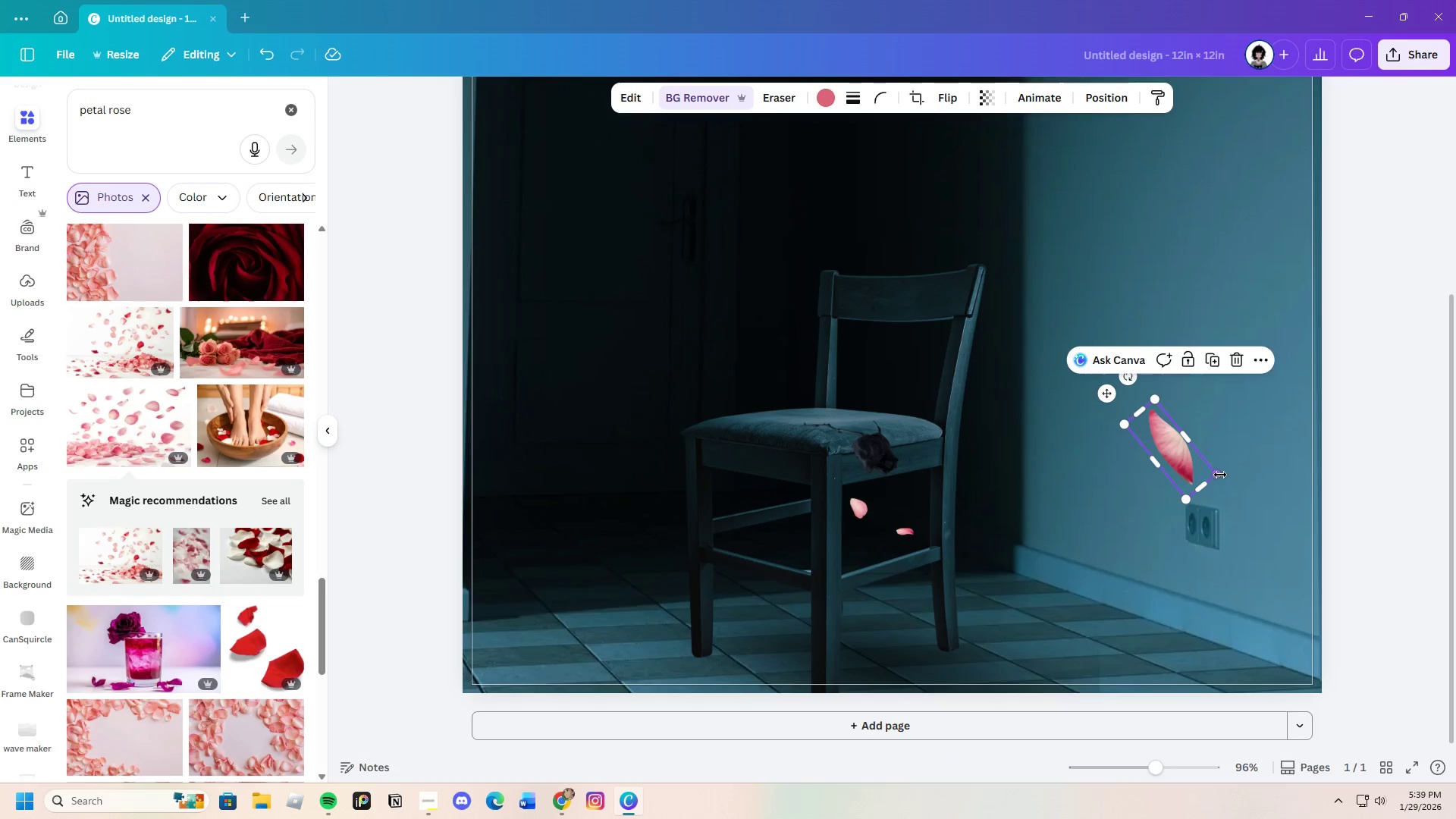 
left_click_drag(start_coordinate=[1220, 475], to_coordinate=[1175, 443])
 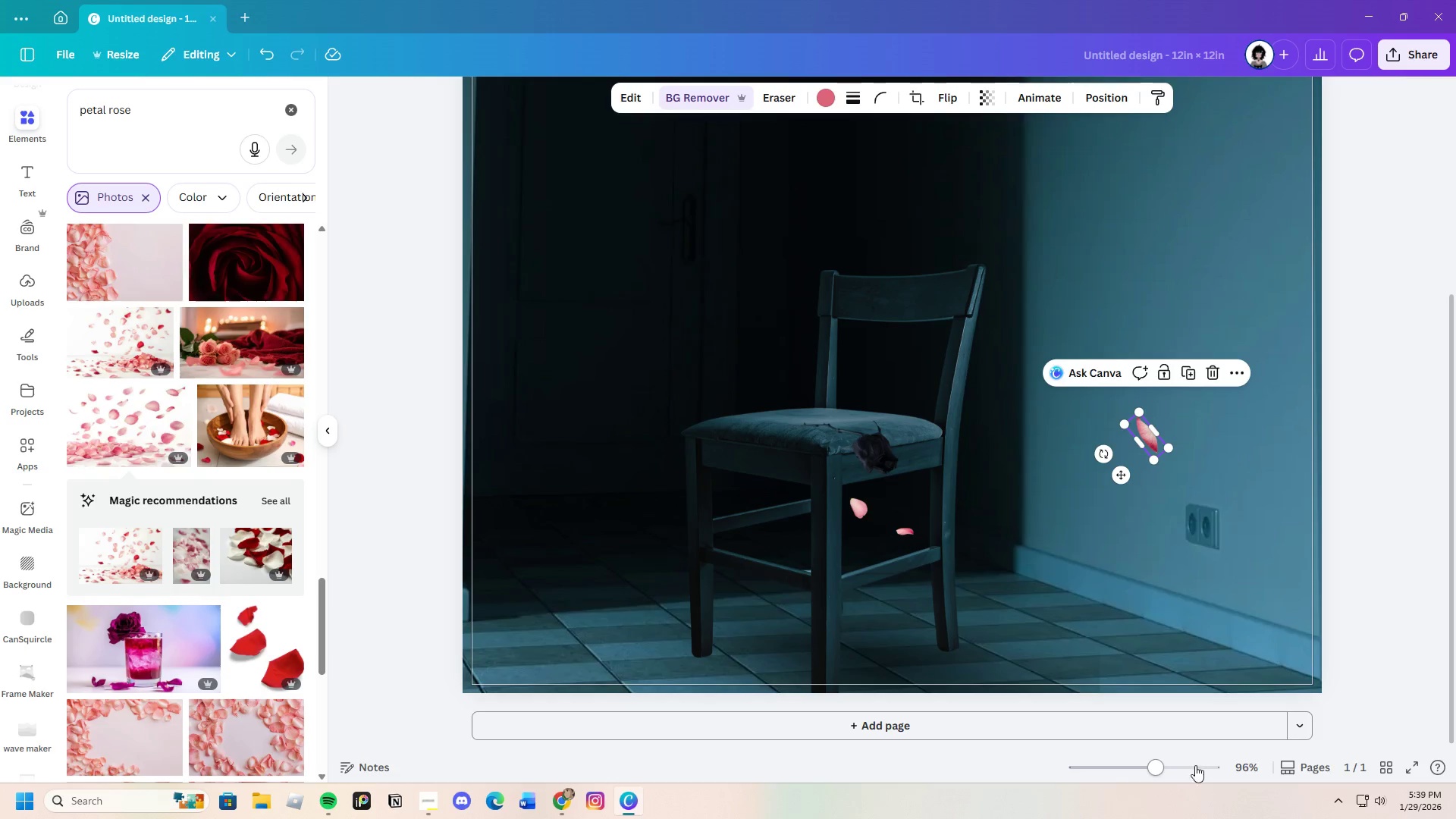 
left_click_drag(start_coordinate=[1166, 776], to_coordinate=[1177, 777])
 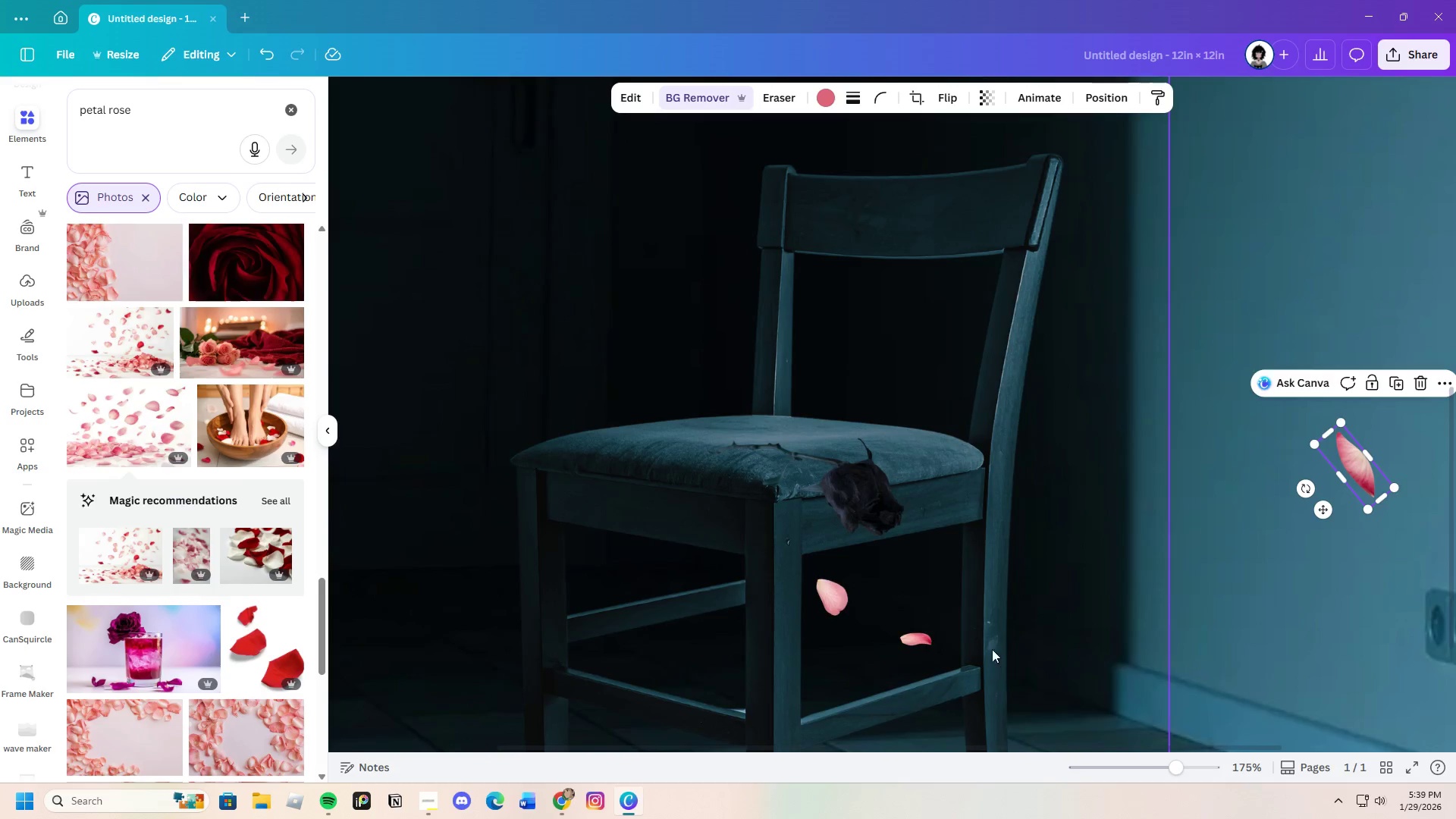 
scroll: coordinate [988, 641], scroll_direction: down, amount: 2.0
 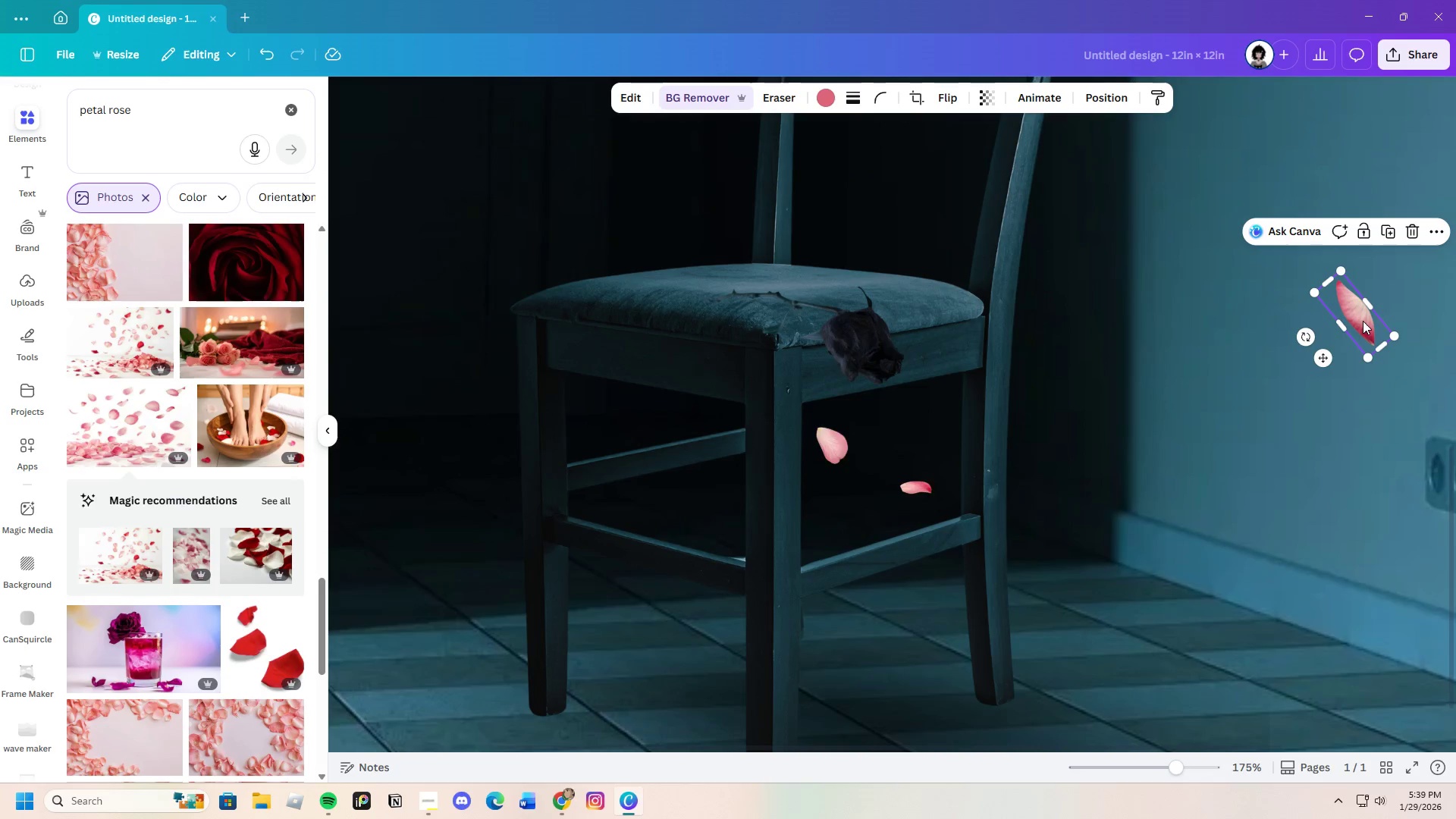 
left_click_drag(start_coordinate=[1363, 321], to_coordinate=[861, 565])
 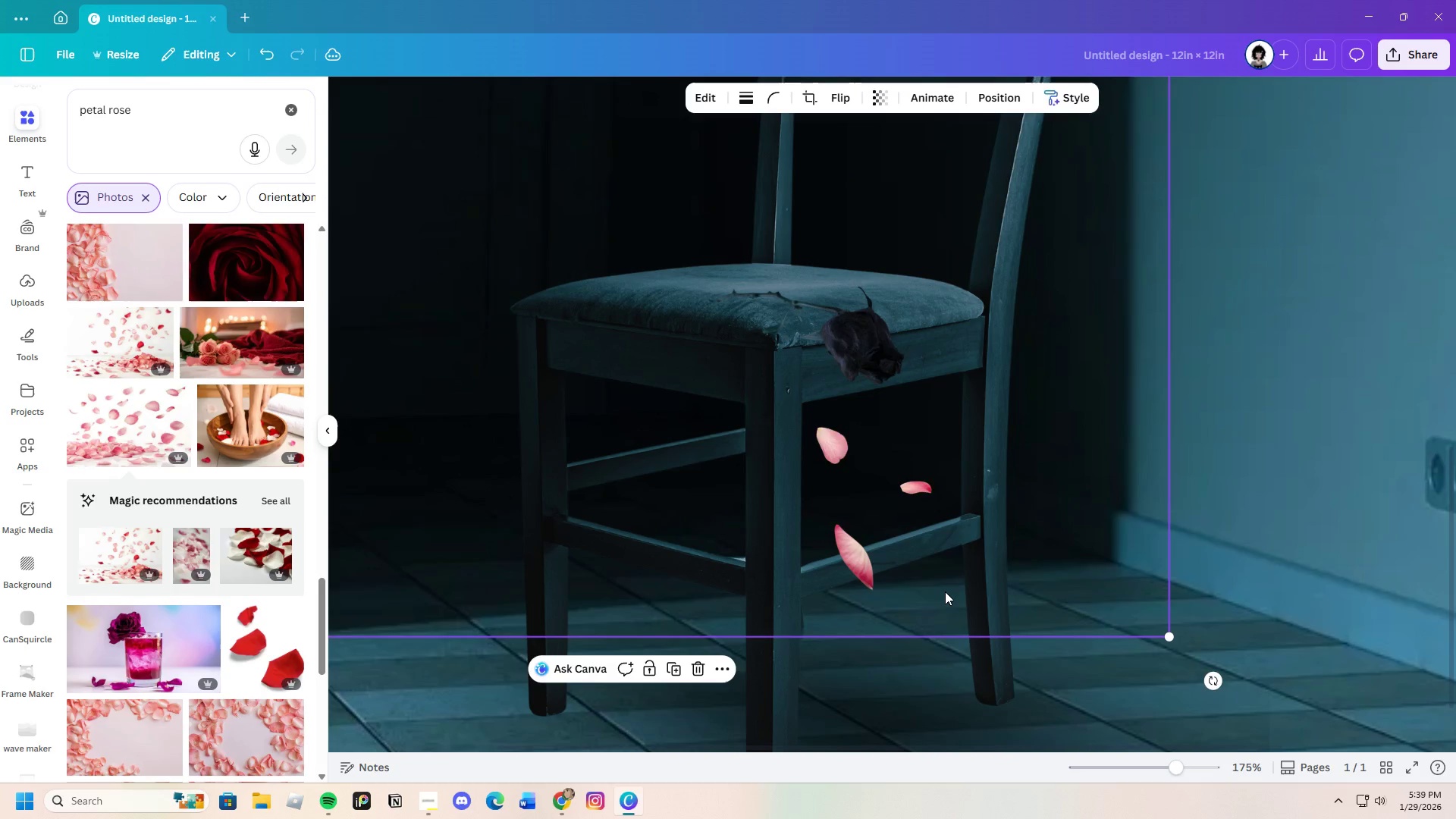 
left_click([945, 592])
 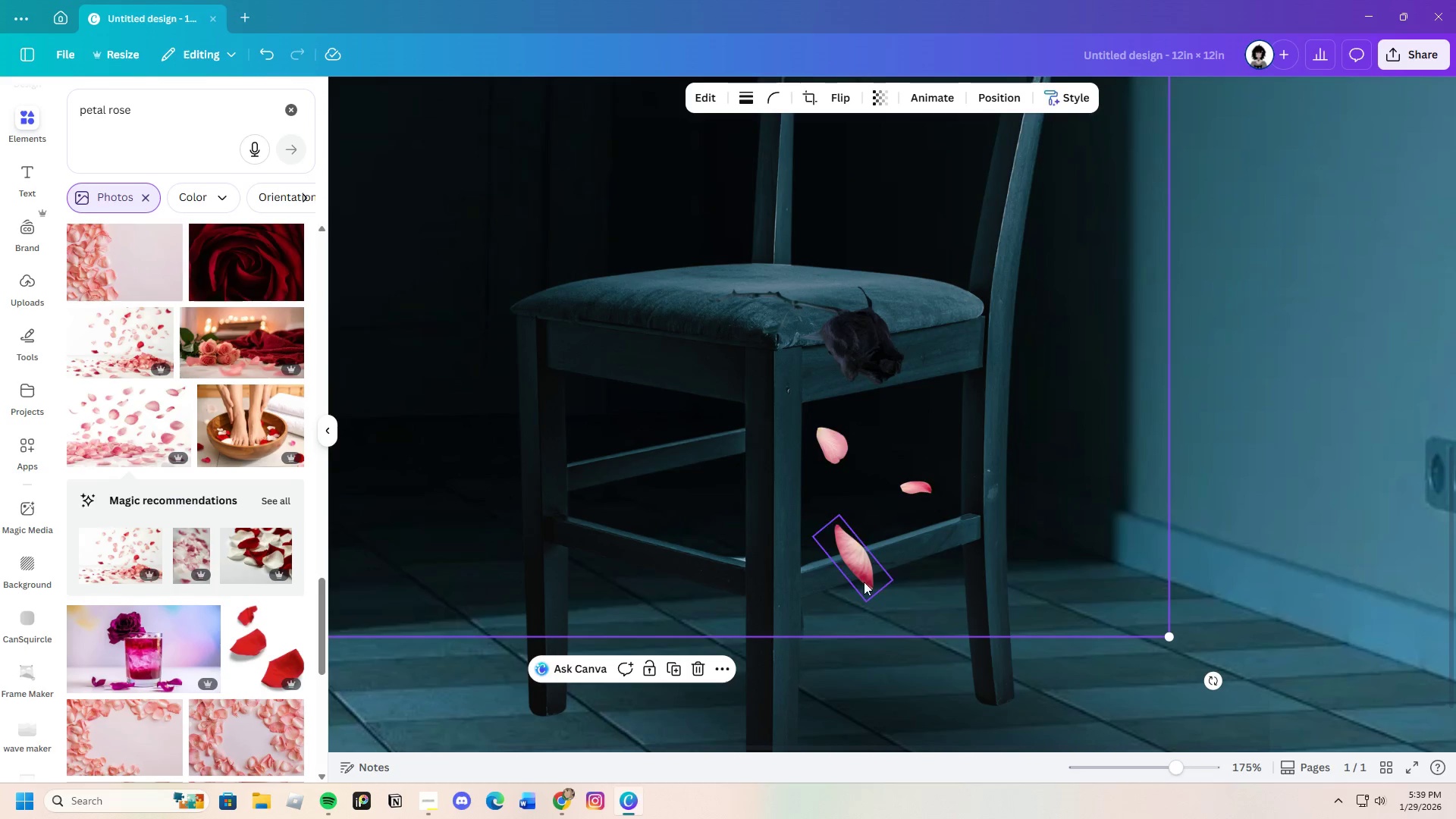 
left_click([864, 580])
 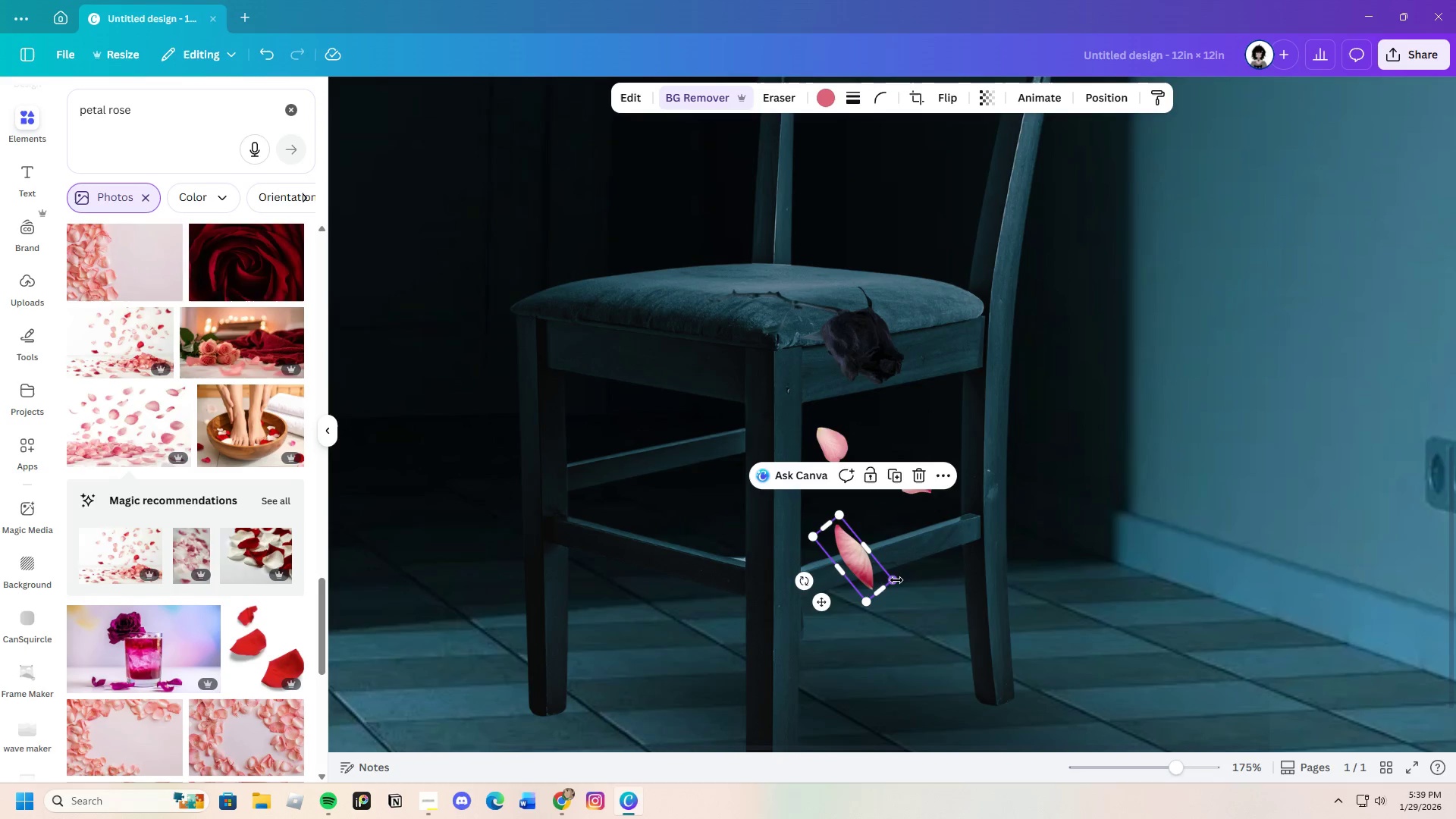 
left_click_drag(start_coordinate=[896, 580], to_coordinate=[877, 557])
 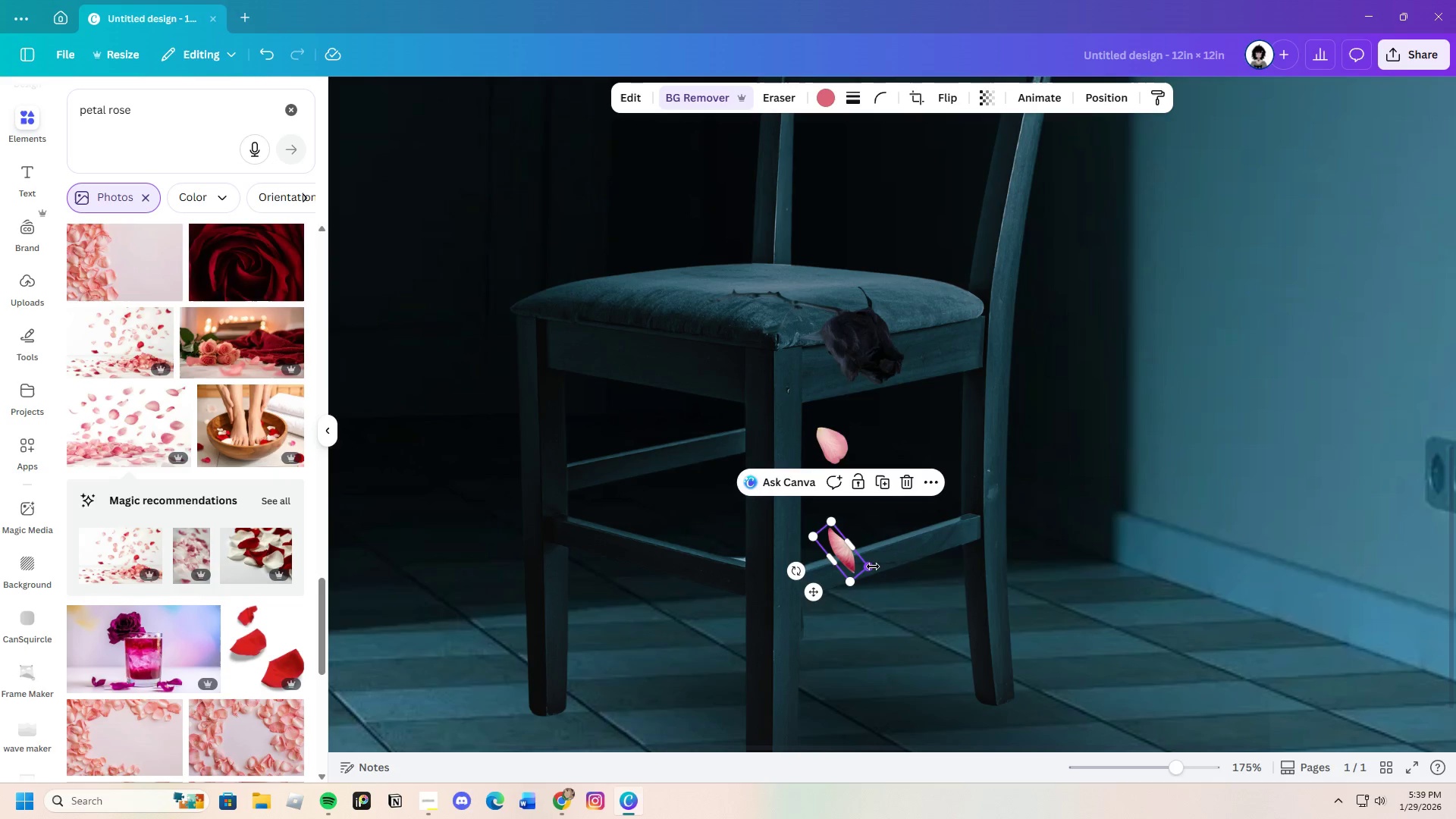 
left_click_drag(start_coordinate=[873, 566], to_coordinate=[872, 563])
 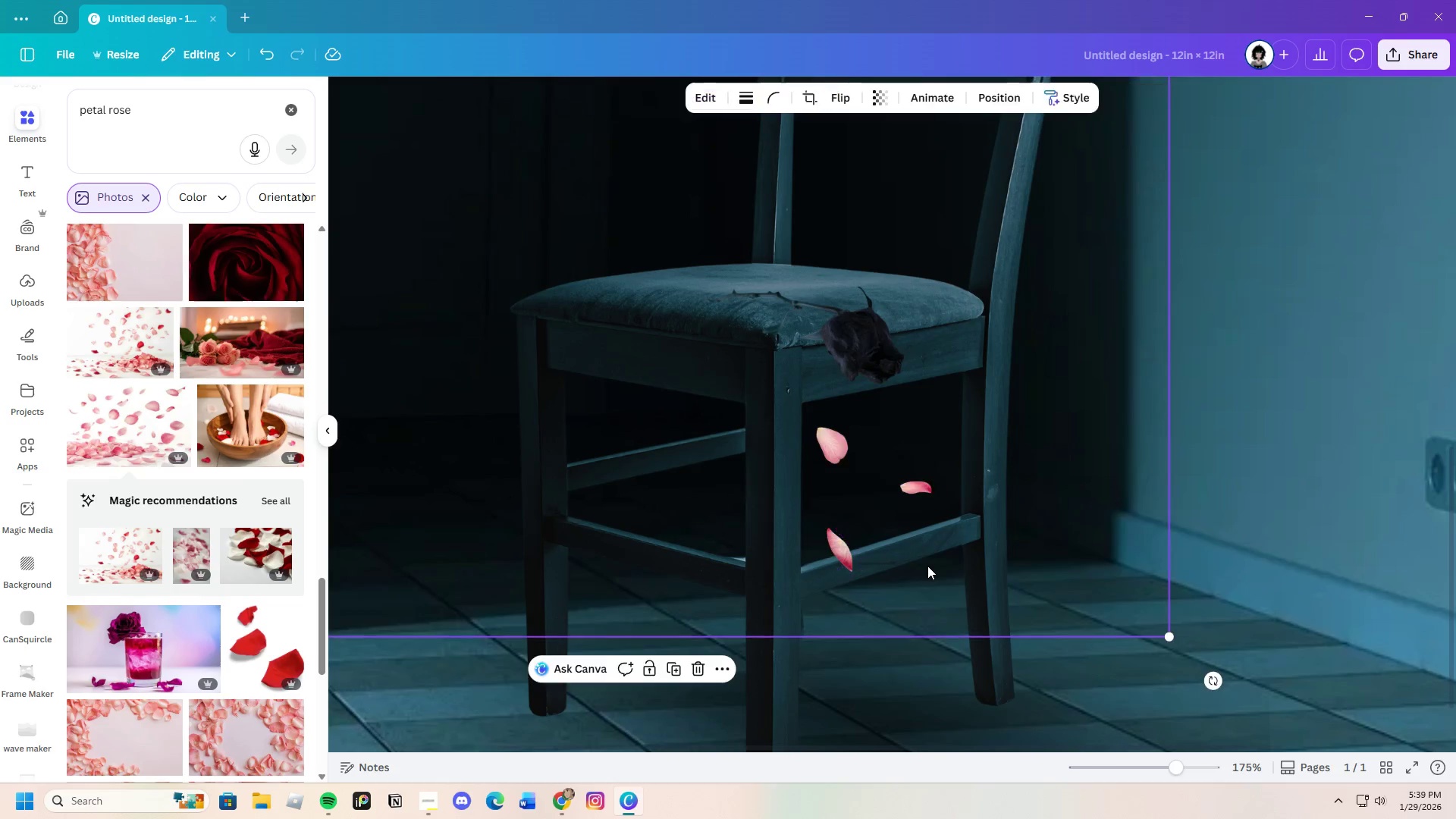 
left_click([927, 566])
 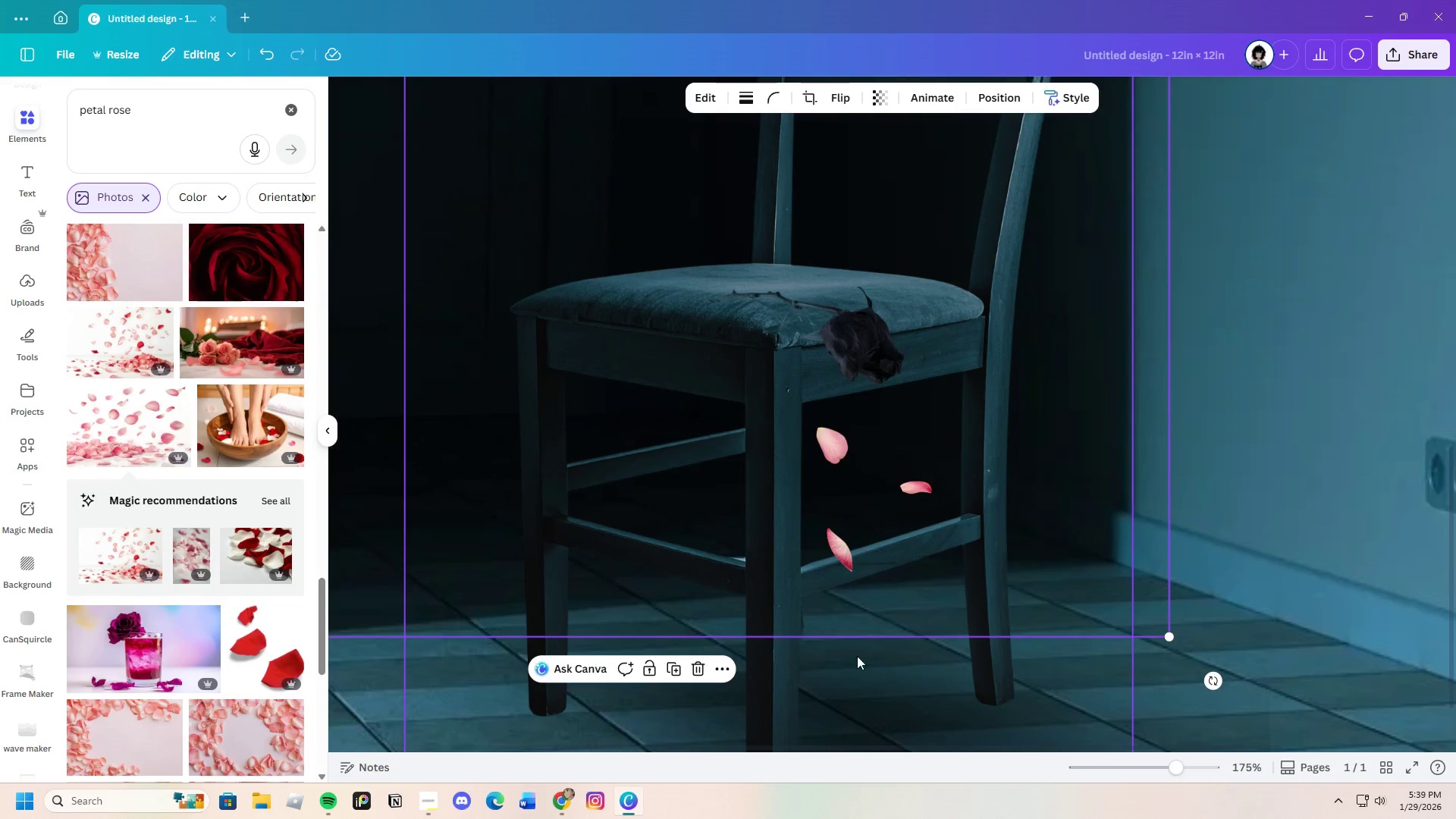 
scroll: coordinate [848, 644], scroll_direction: down, amount: 2.0
 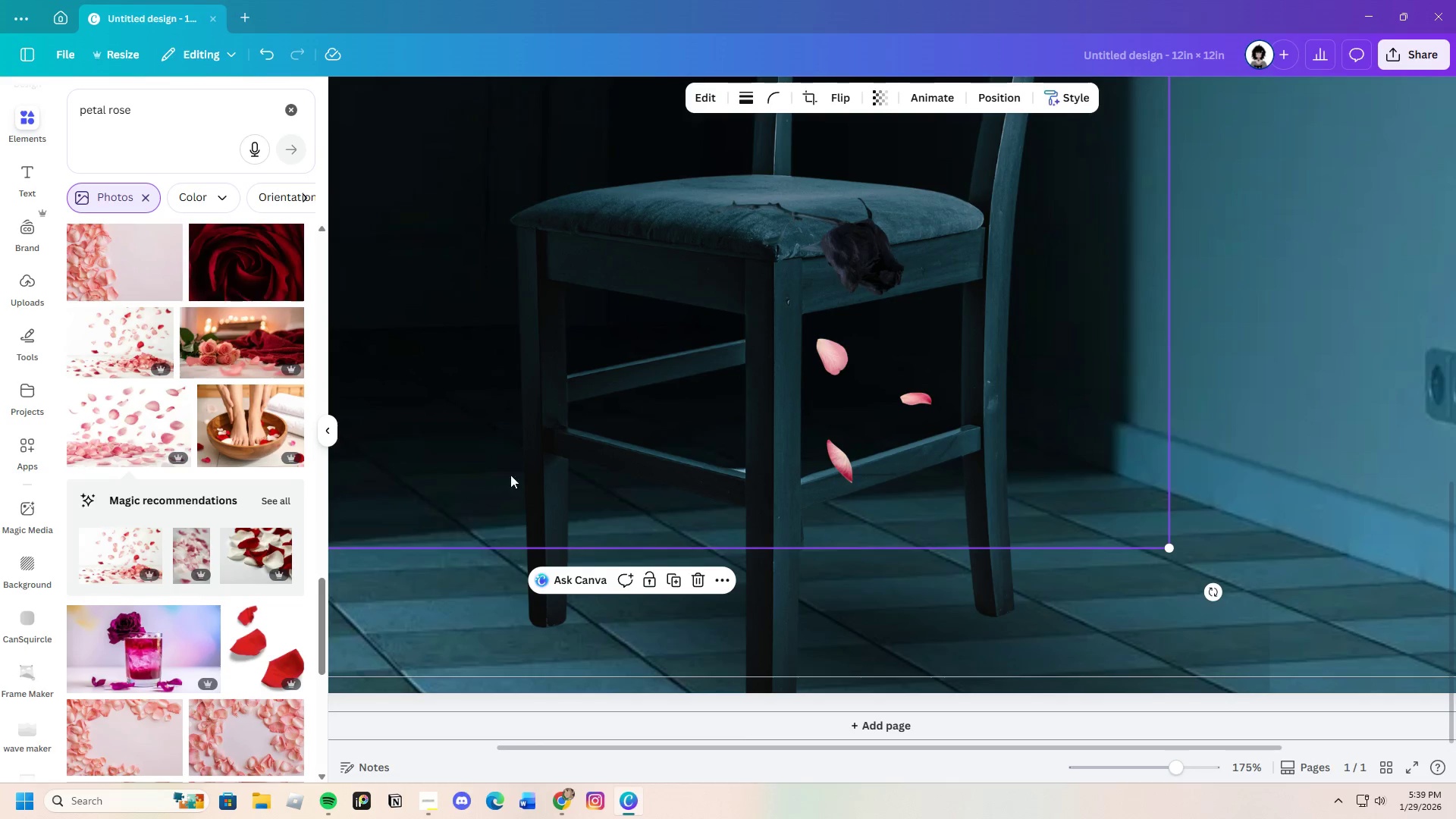 
left_click([140, 436])
 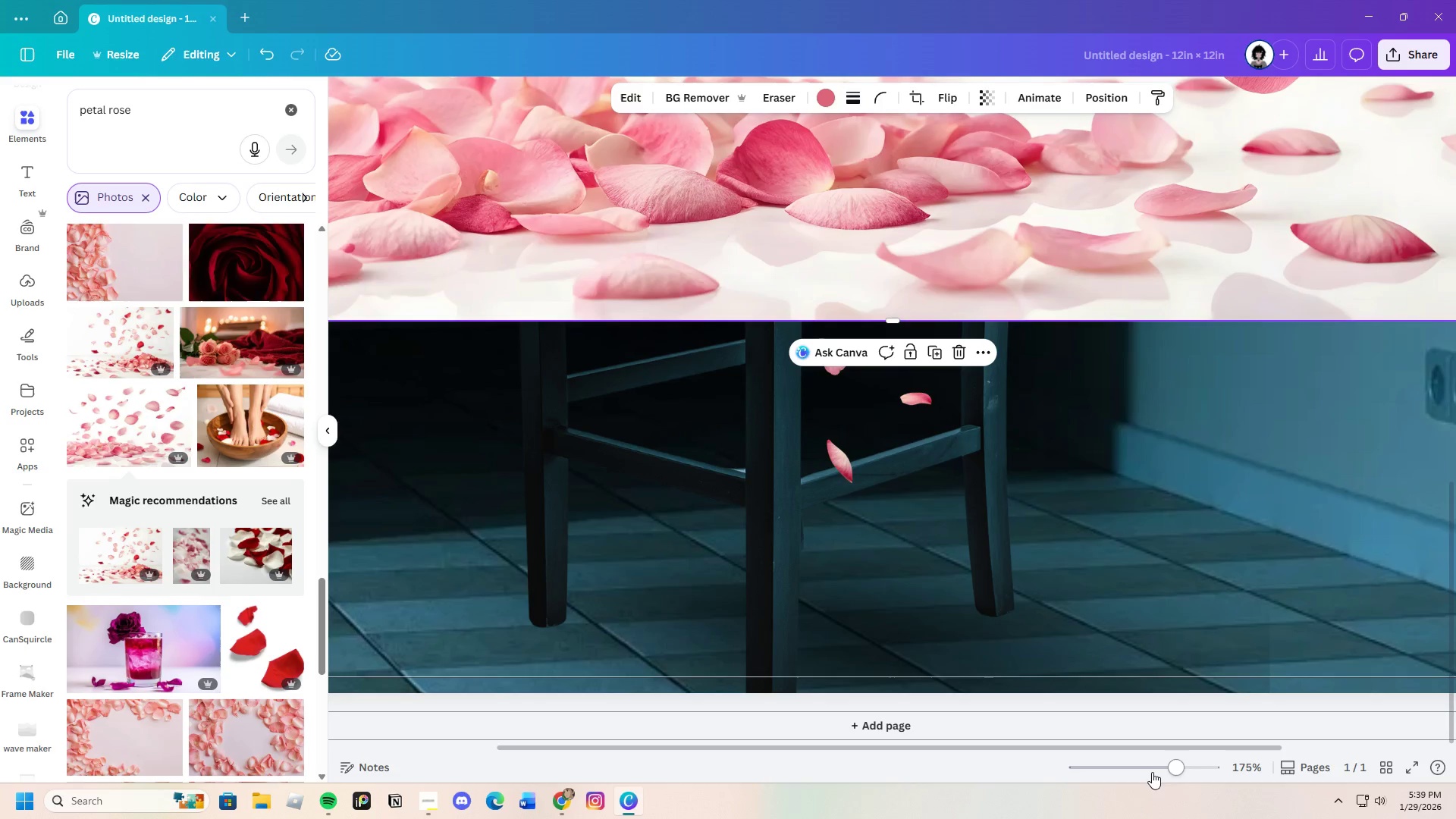 
left_click_drag(start_coordinate=[1165, 767], to_coordinate=[1151, 759])
 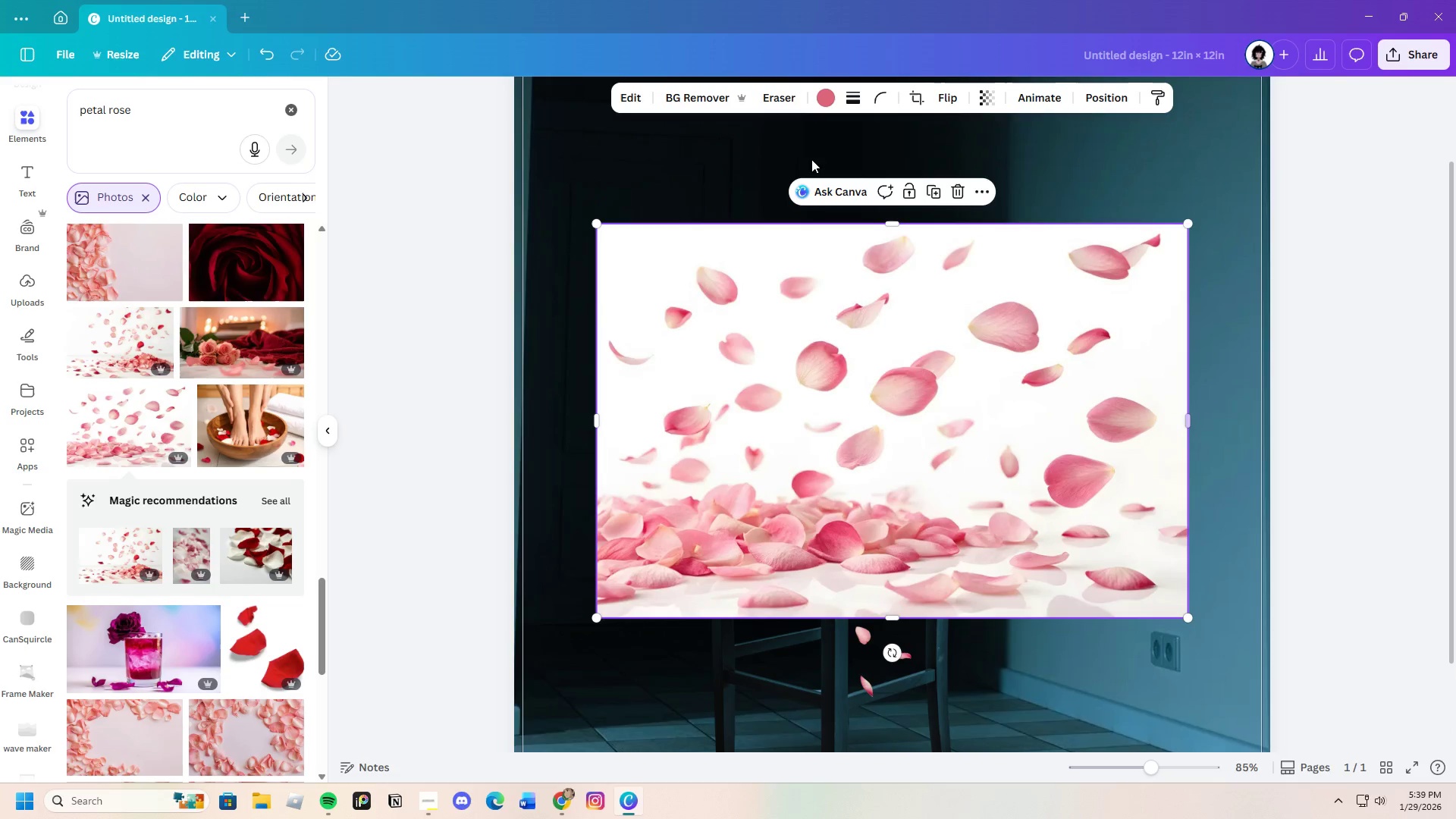 
left_click([704, 94])
 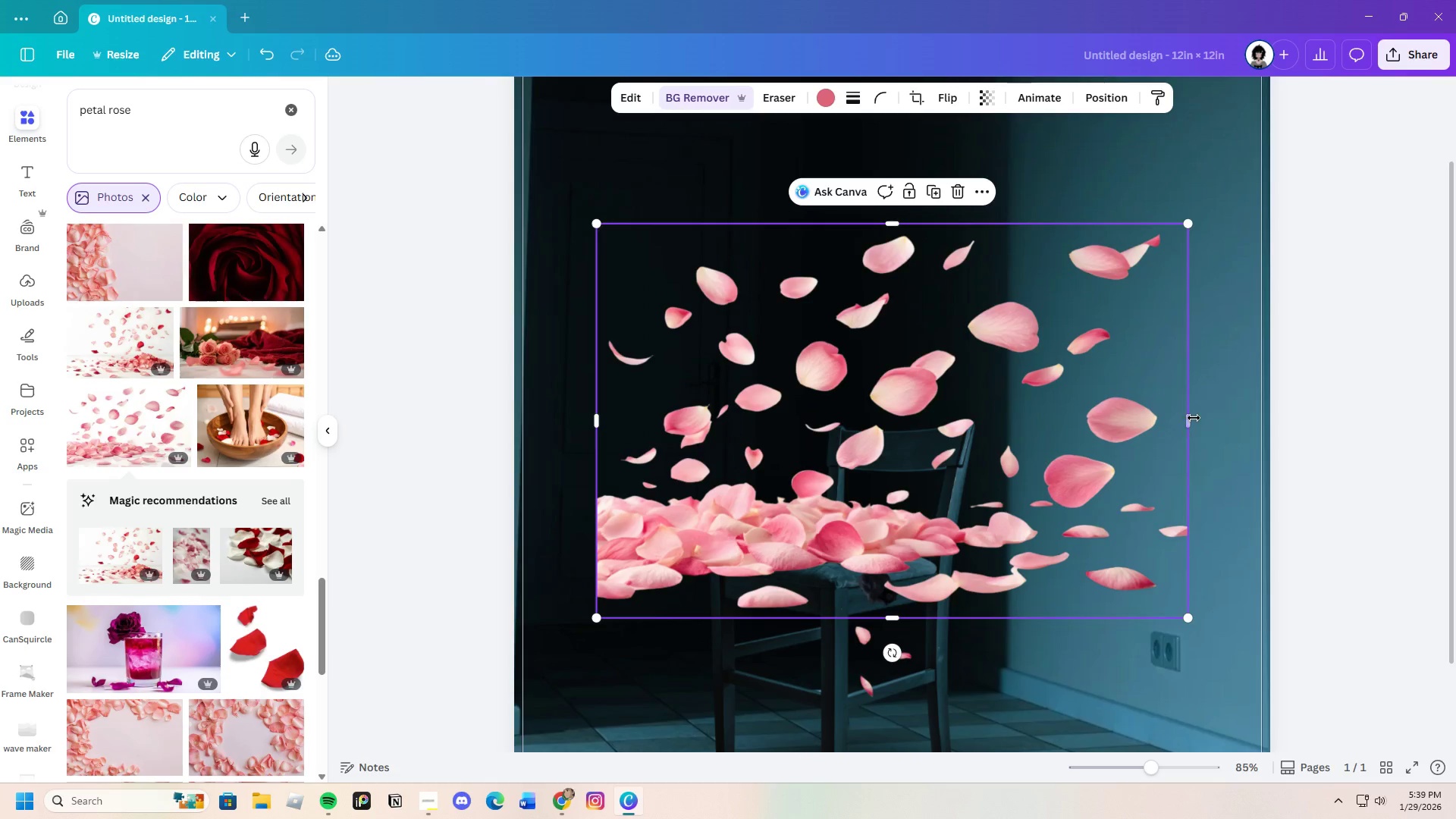 
left_click_drag(start_coordinate=[1192, 419], to_coordinate=[863, 382])
 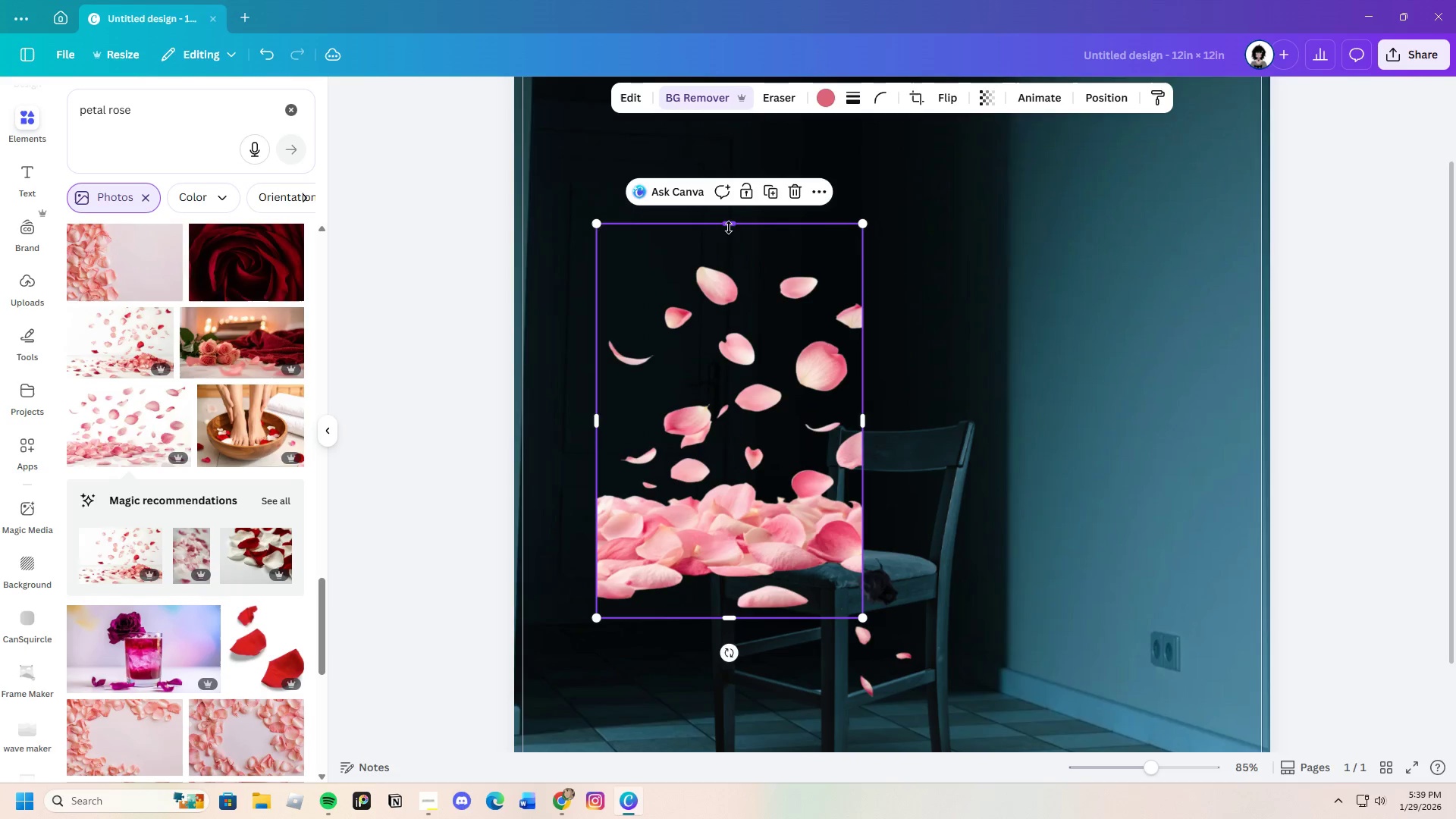 
left_click_drag(start_coordinate=[728, 228], to_coordinate=[804, 337])
 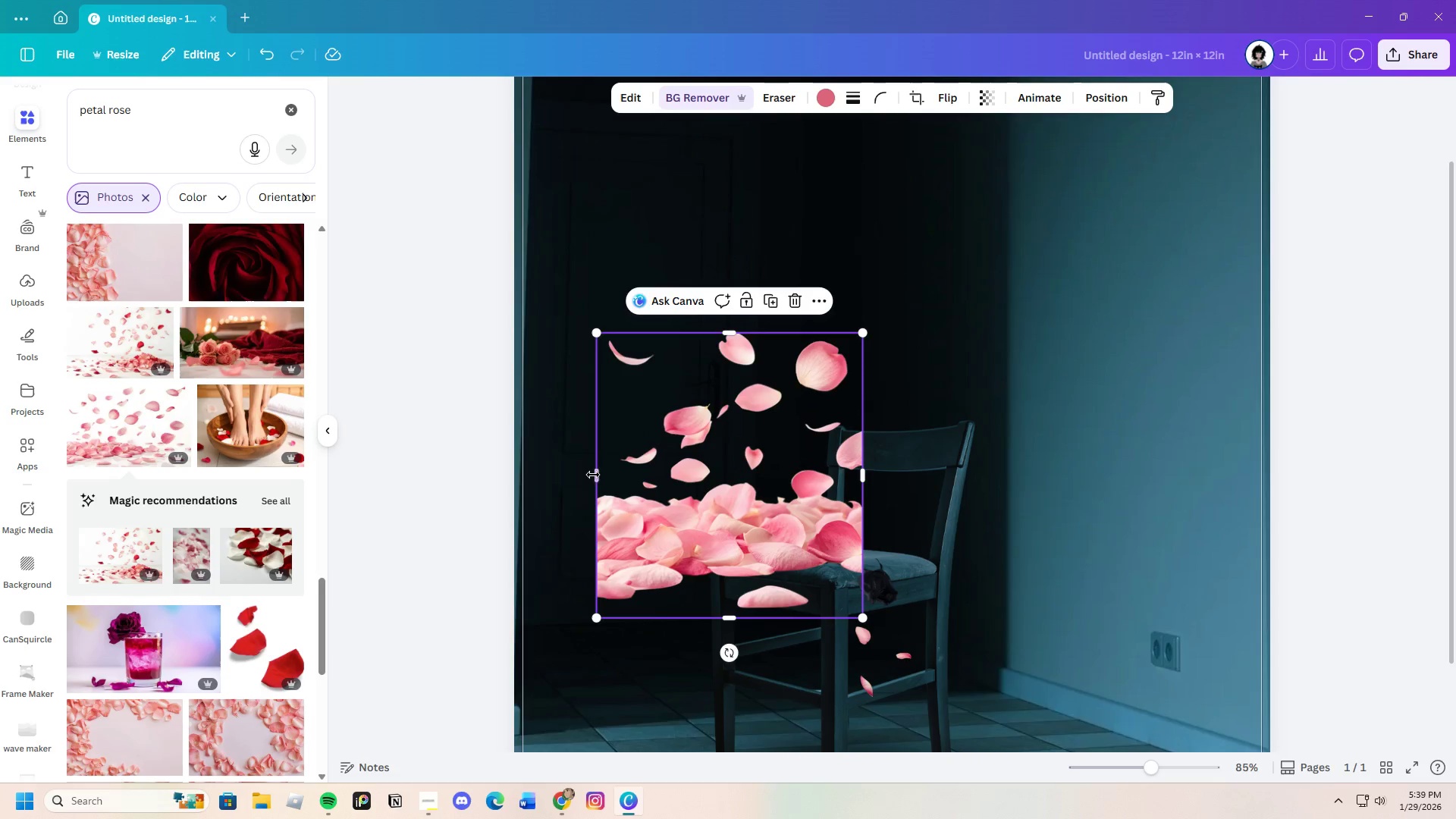 
left_click_drag(start_coordinate=[595, 474], to_coordinate=[784, 454])
 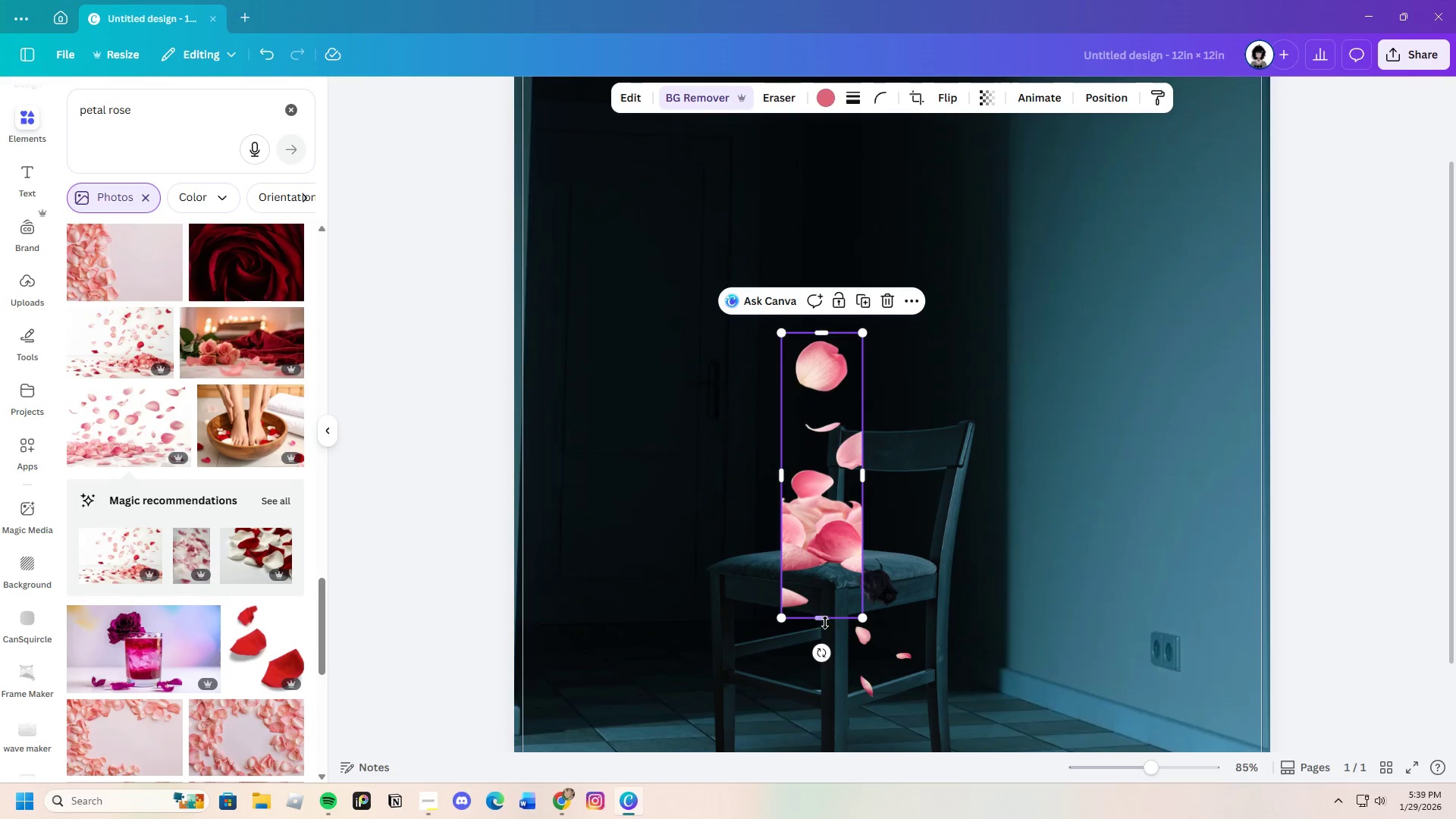 
left_click_drag(start_coordinate=[825, 620], to_coordinate=[836, 401])
 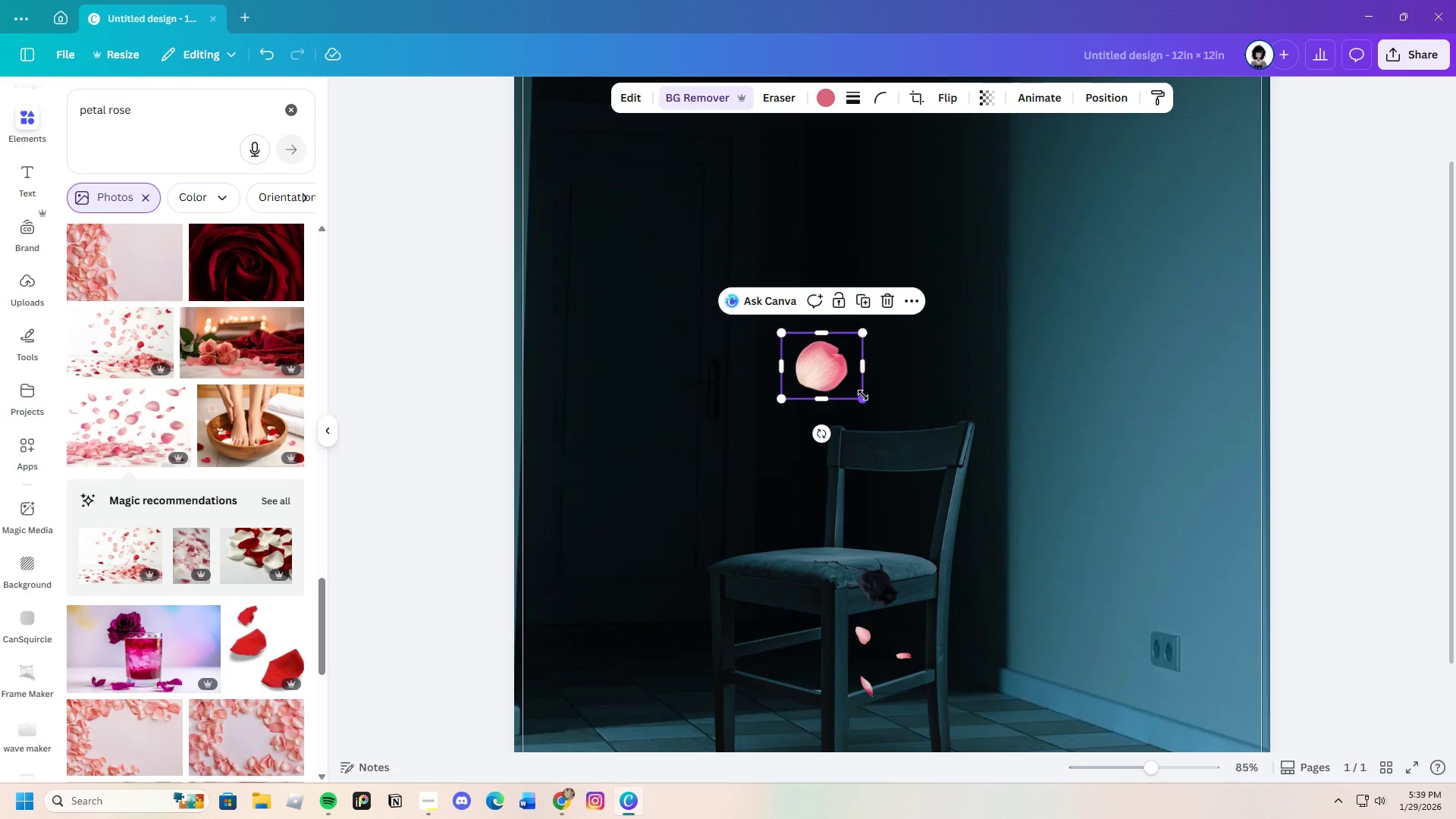 
left_click_drag(start_coordinate=[863, 397], to_coordinate=[835, 374])
 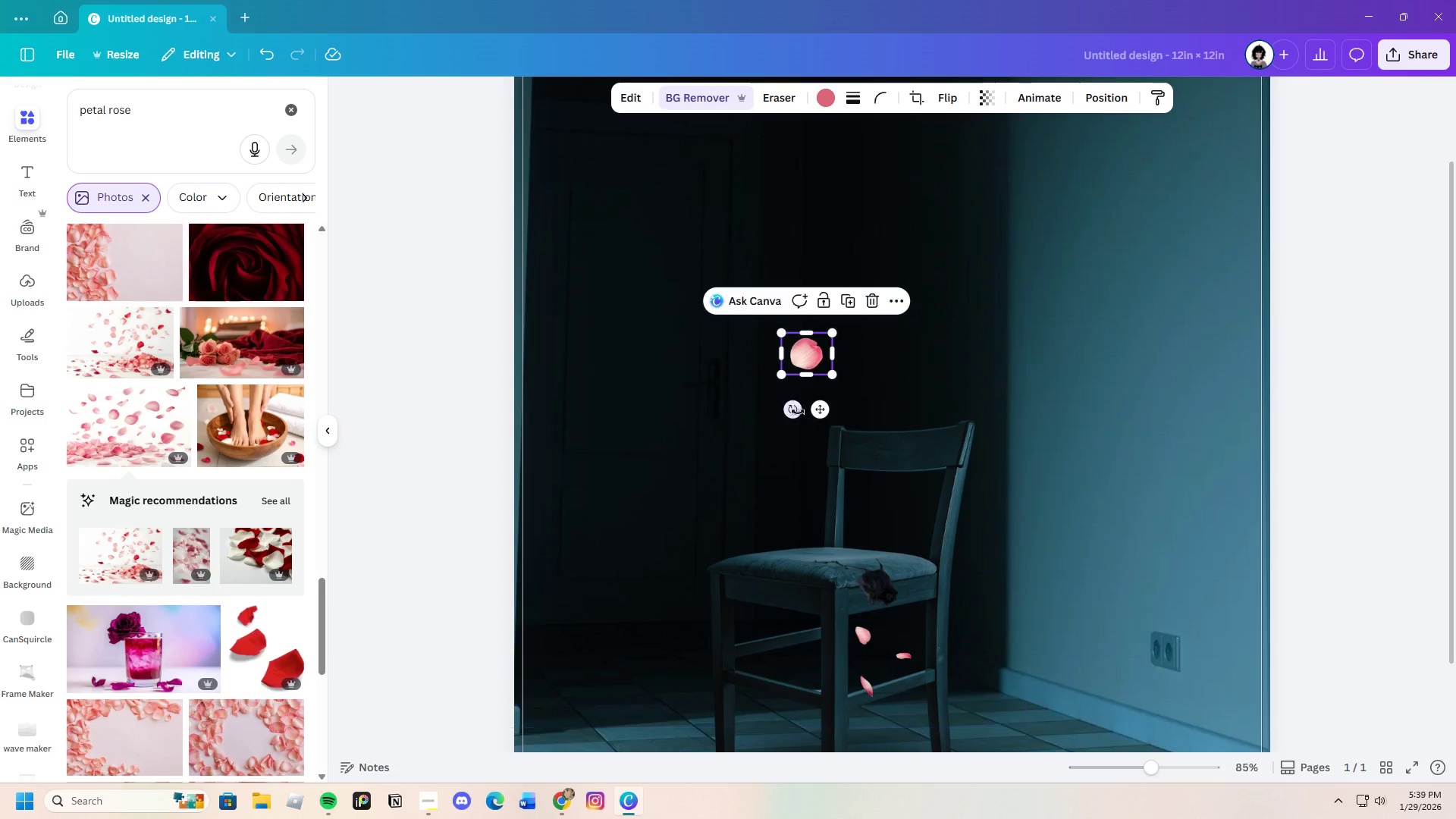 
left_click_drag(start_coordinate=[797, 412], to_coordinate=[753, 356])
 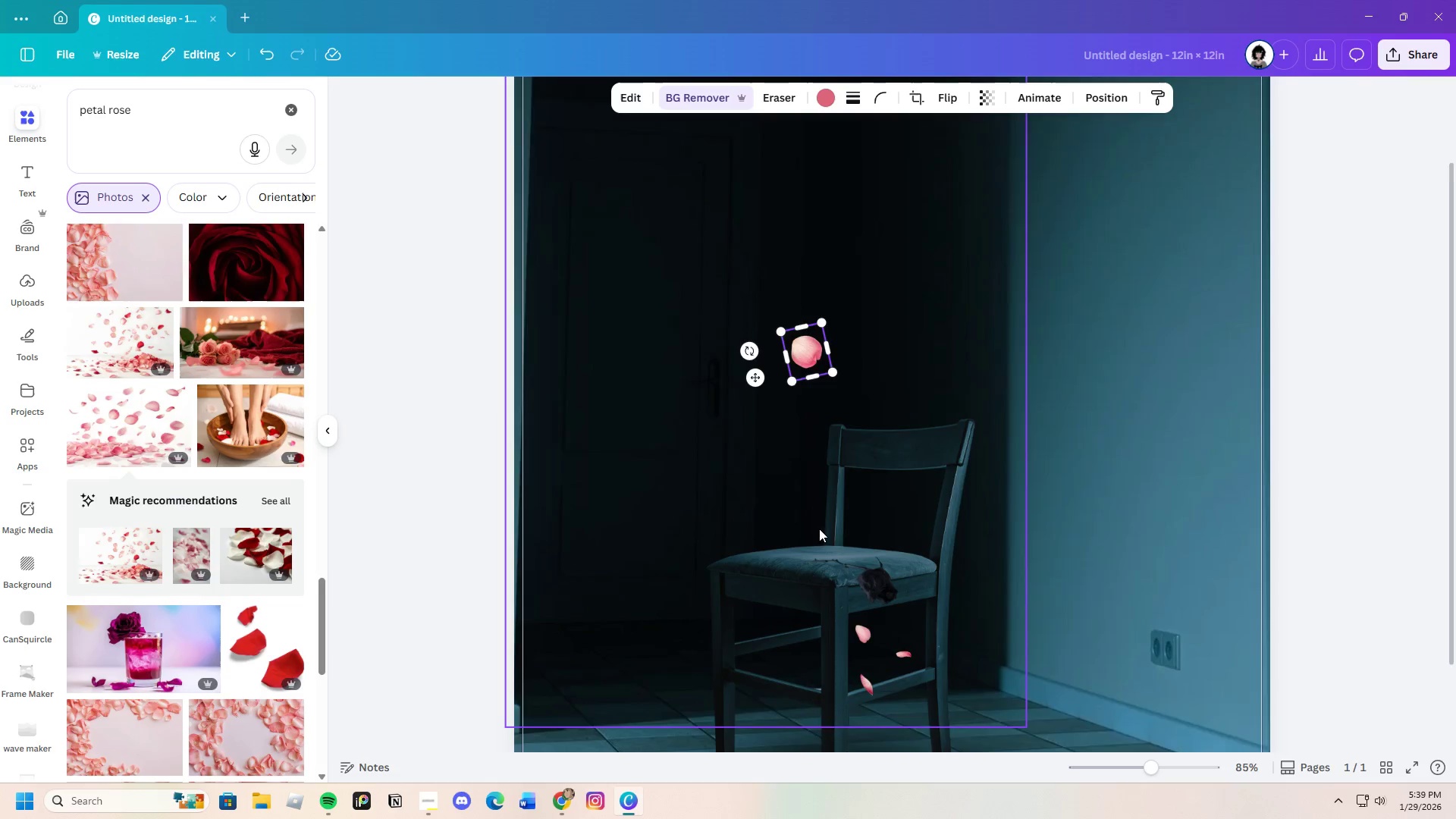 
scroll: coordinate [818, 529], scroll_direction: down, amount: 2.0
 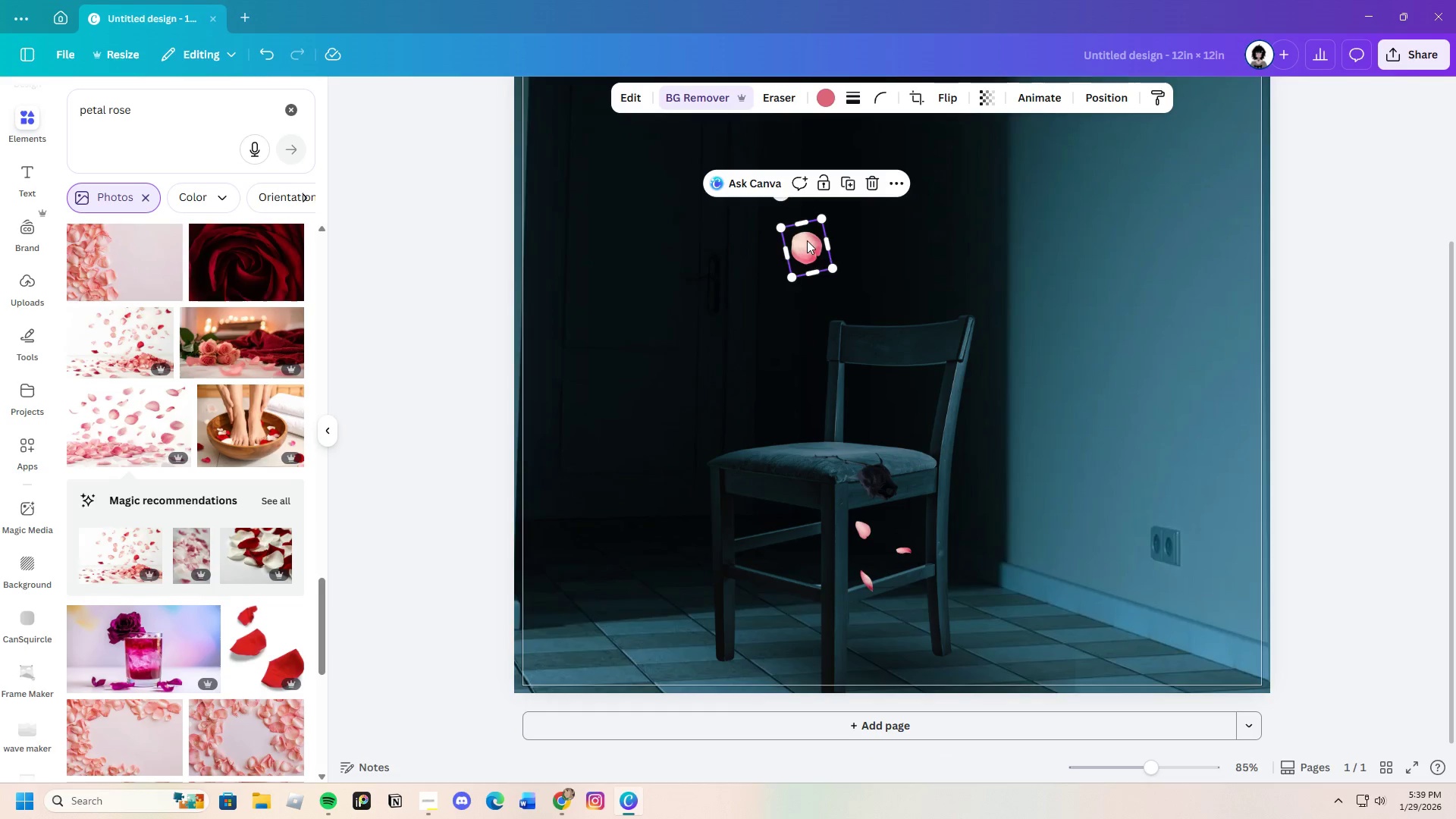 
left_click_drag(start_coordinate=[808, 240], to_coordinate=[915, 608])
 